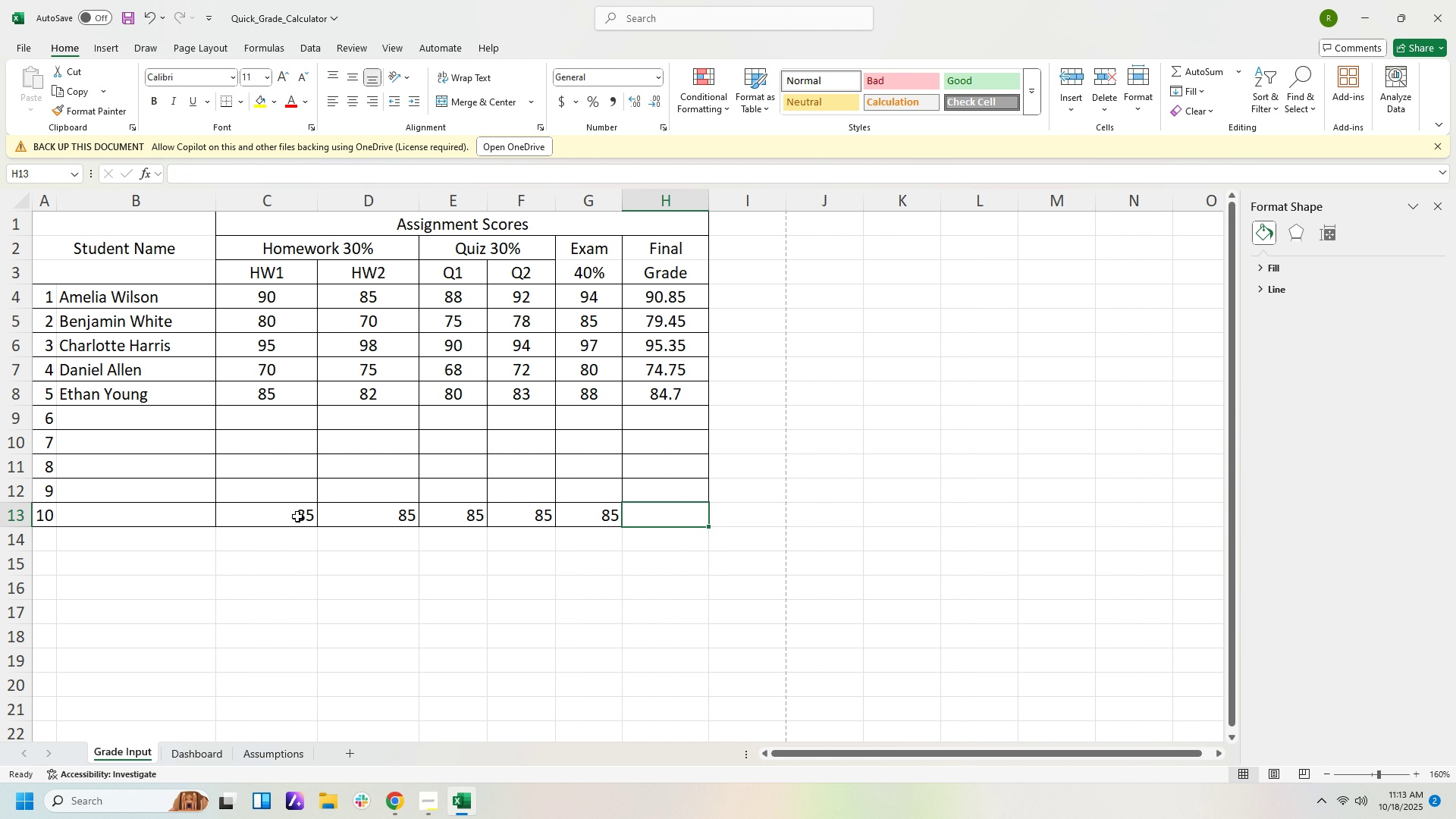 
key(ArrowLeft)
 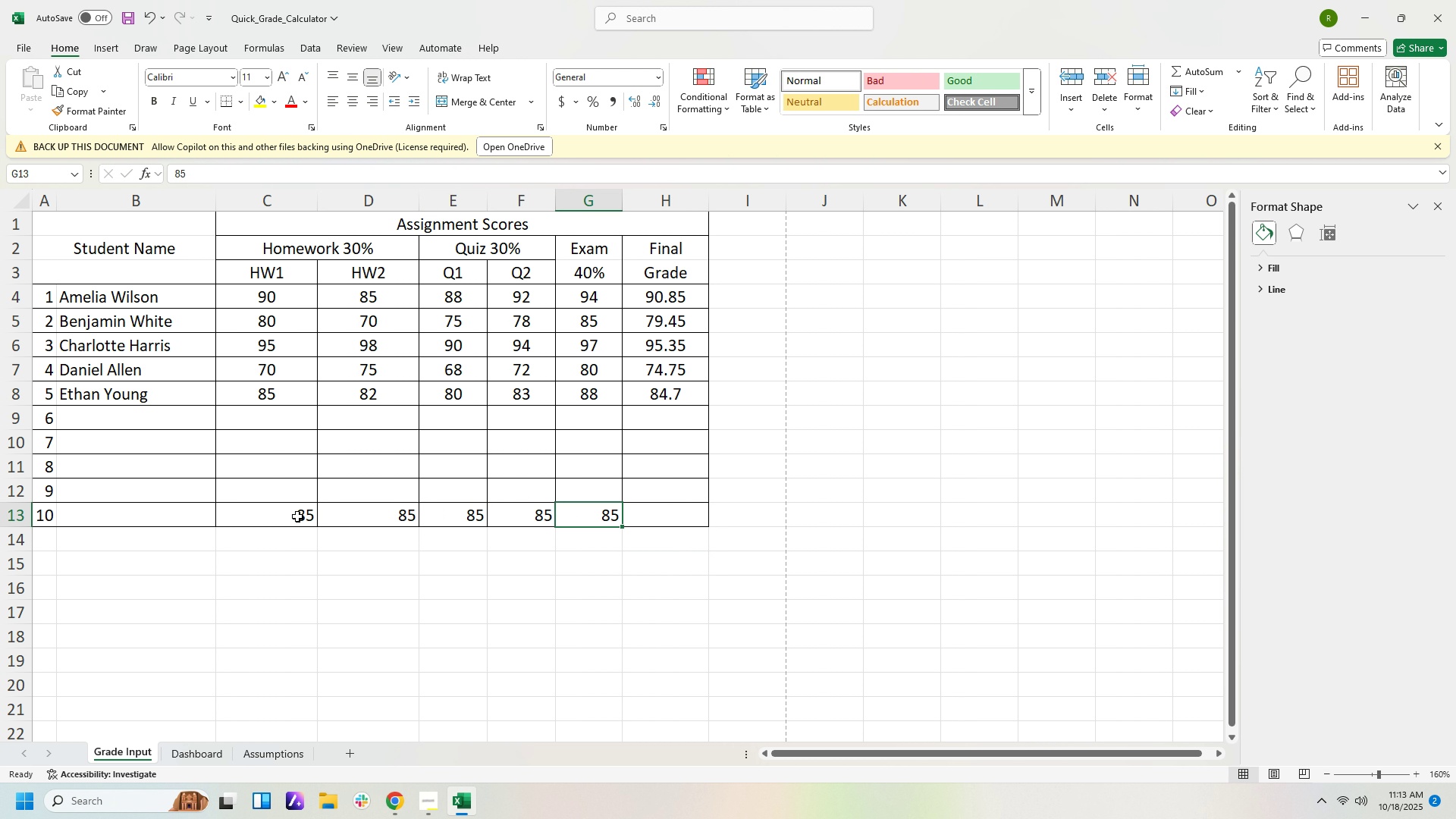 
key(ArrowLeft)
 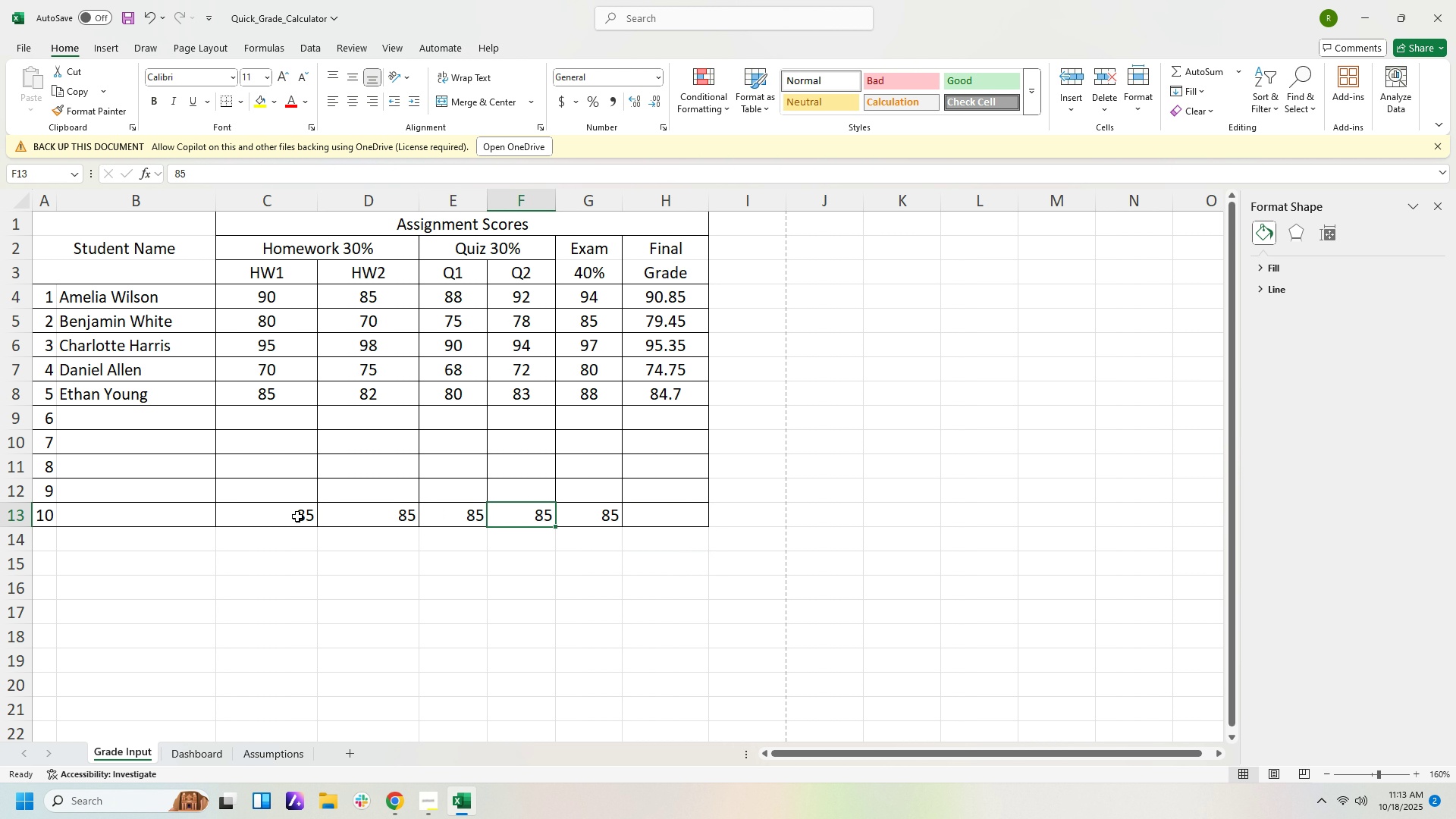 
key(ArrowLeft)
 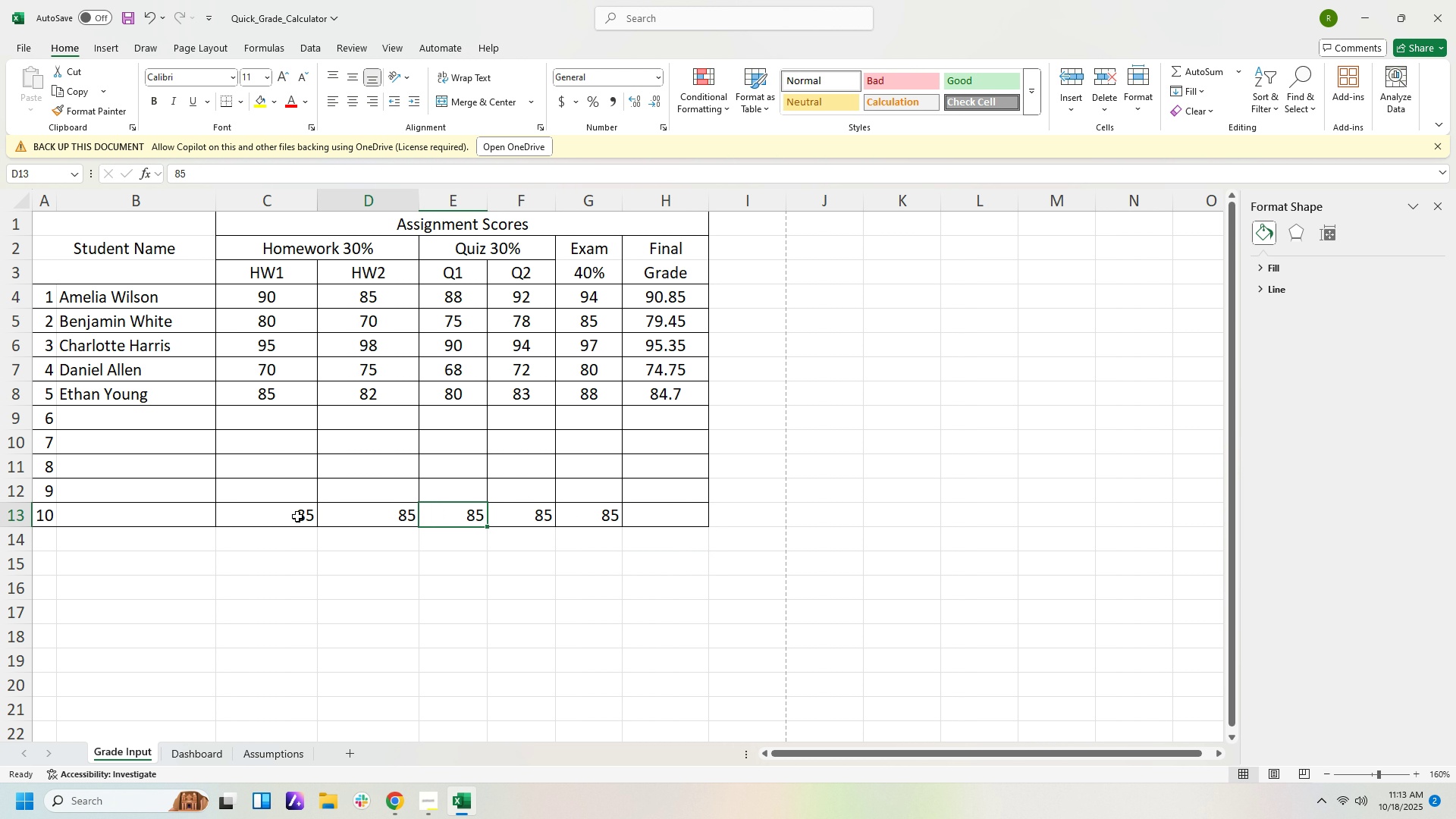 
key(ArrowLeft)
 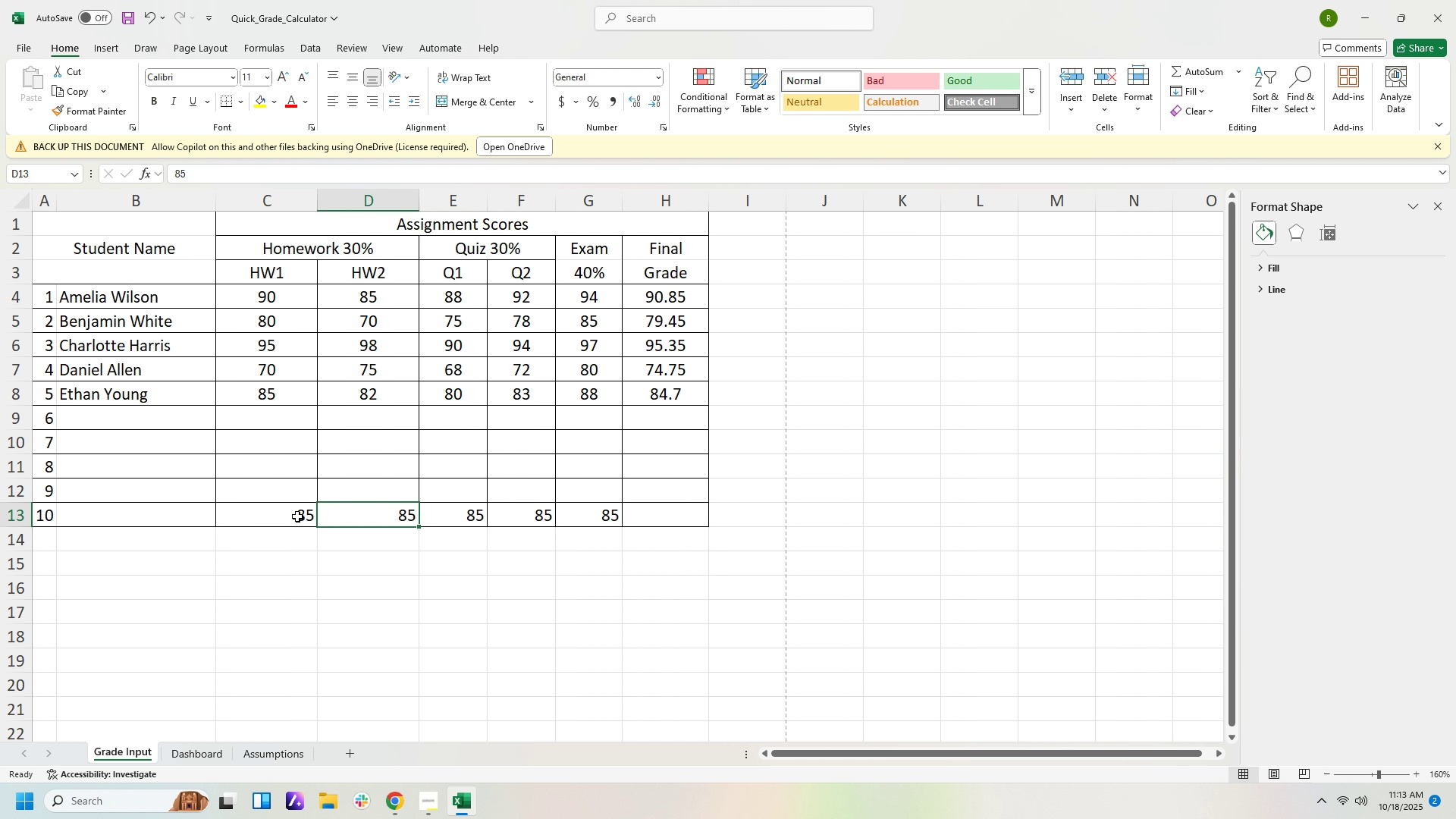 
key(ArrowRight)
 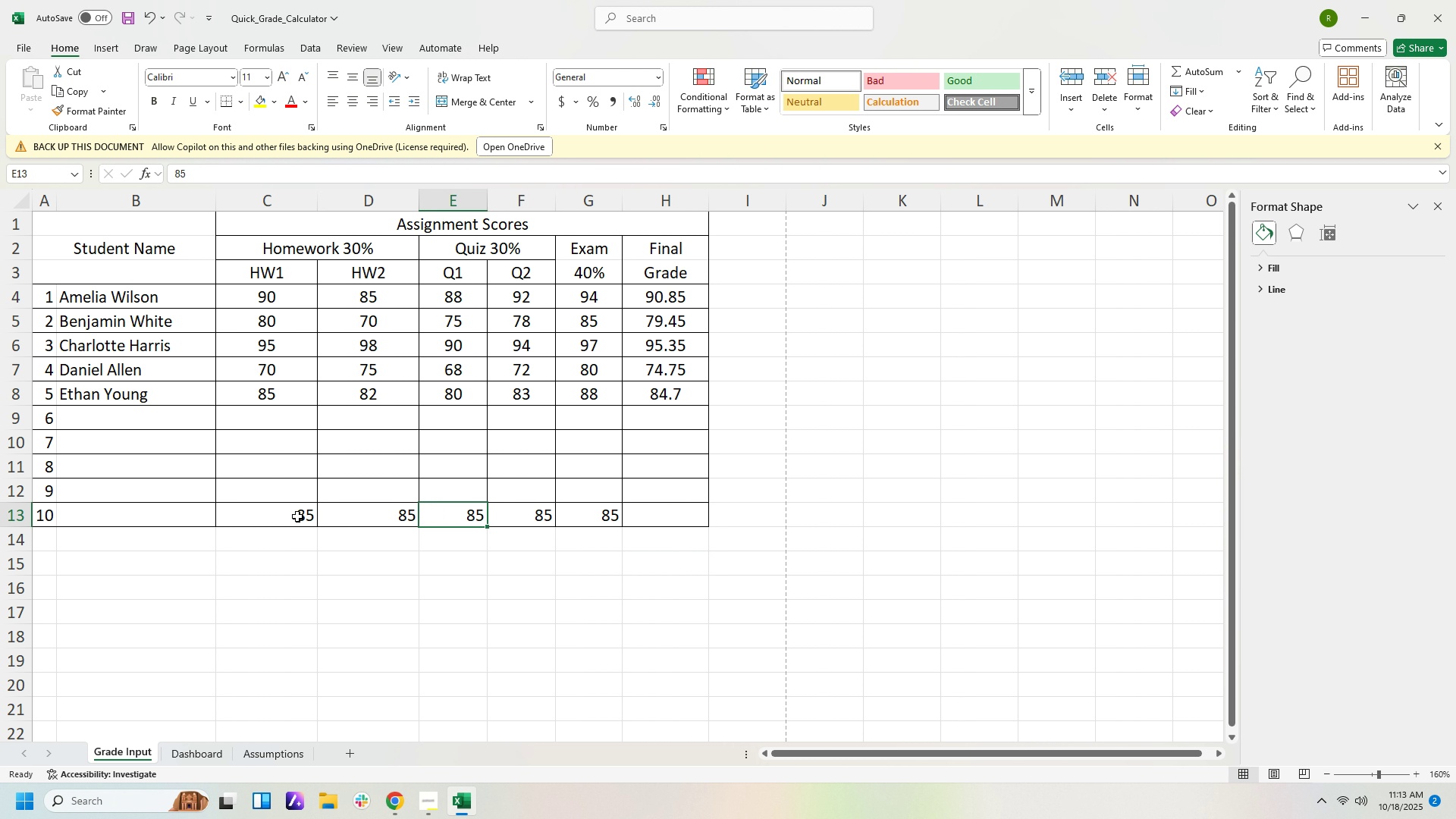 
key(ArrowRight)
 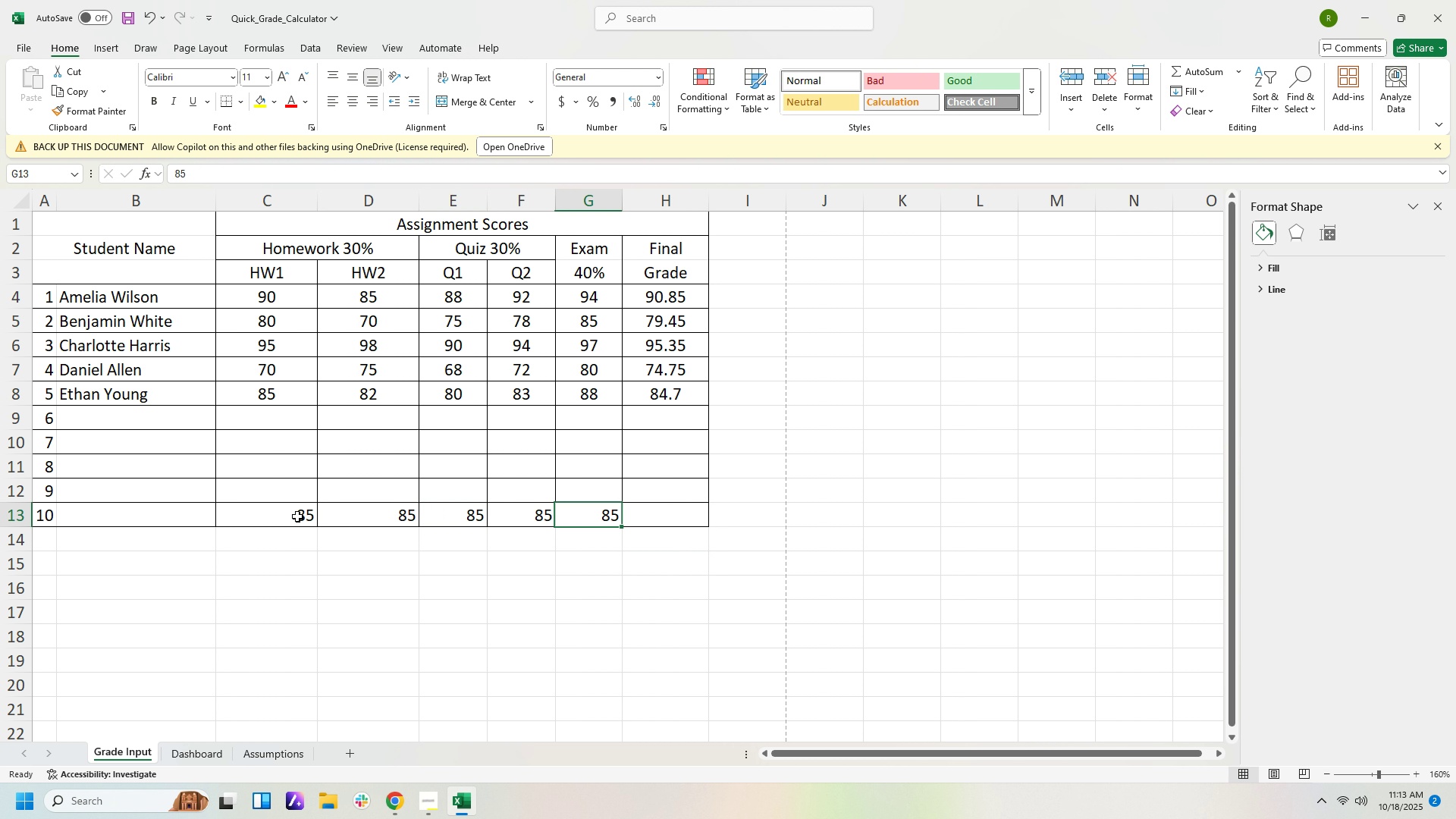 
key(ArrowRight)
 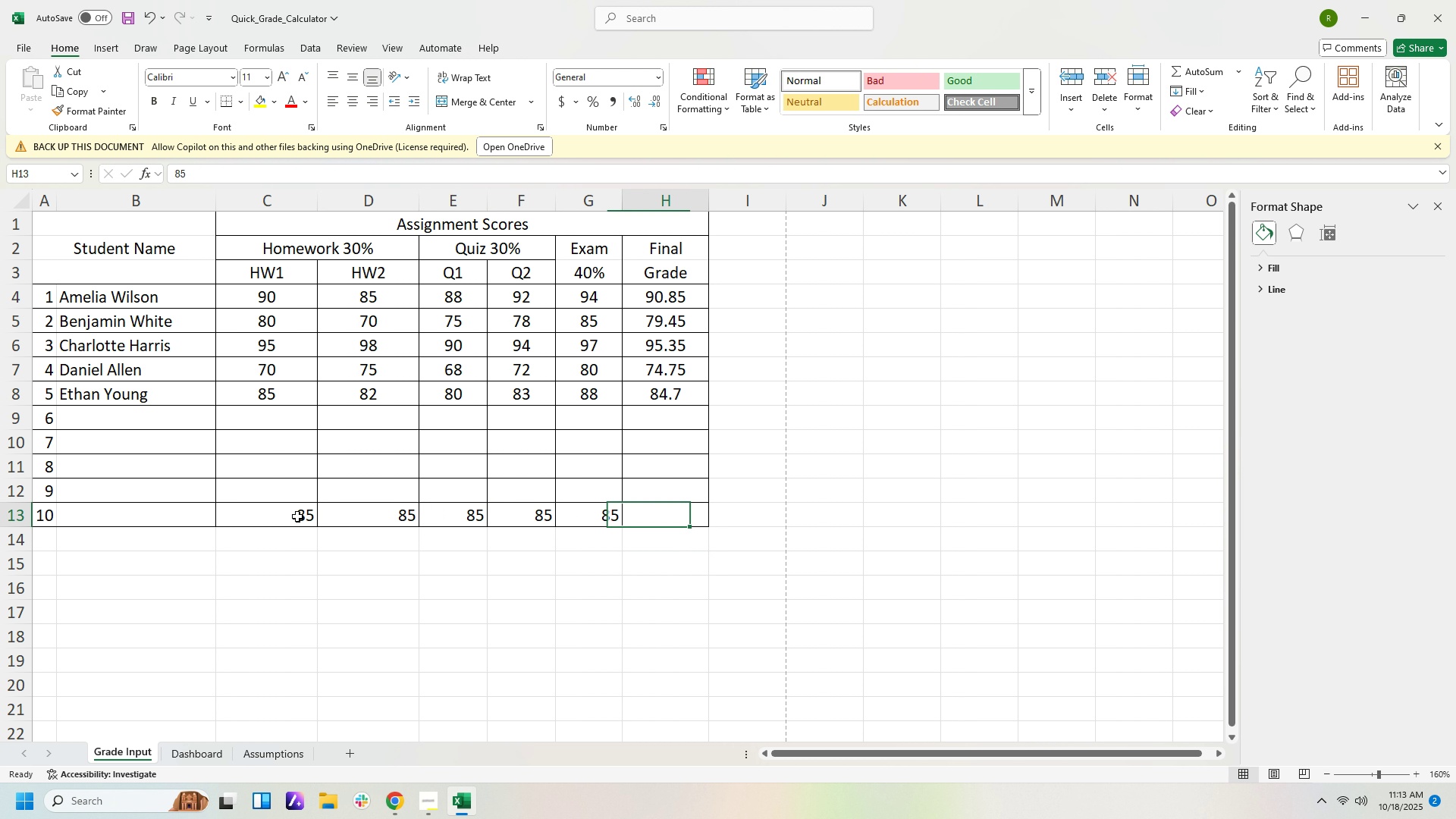 
key(ArrowRight)
 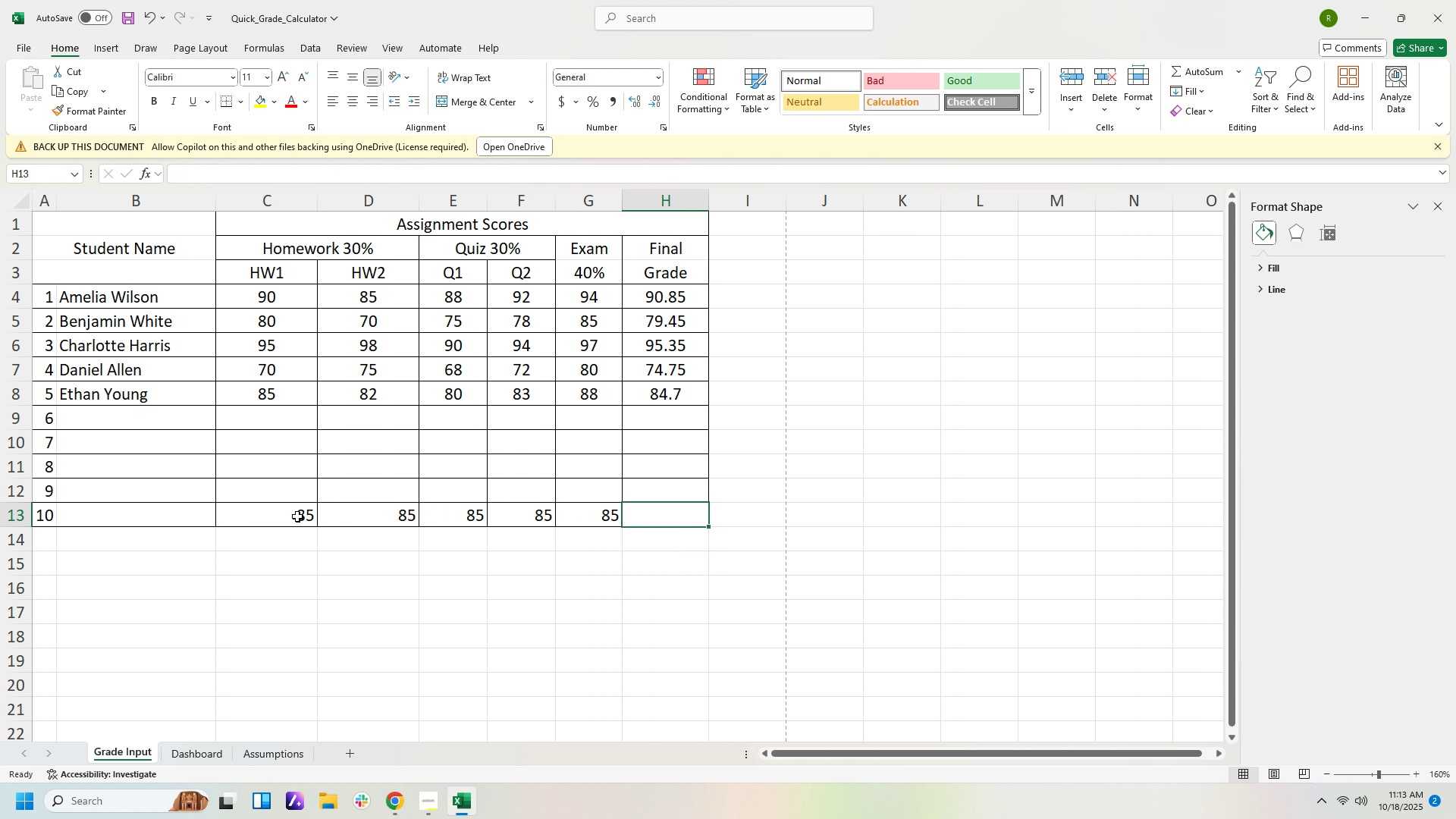 
key(ArrowRight)
 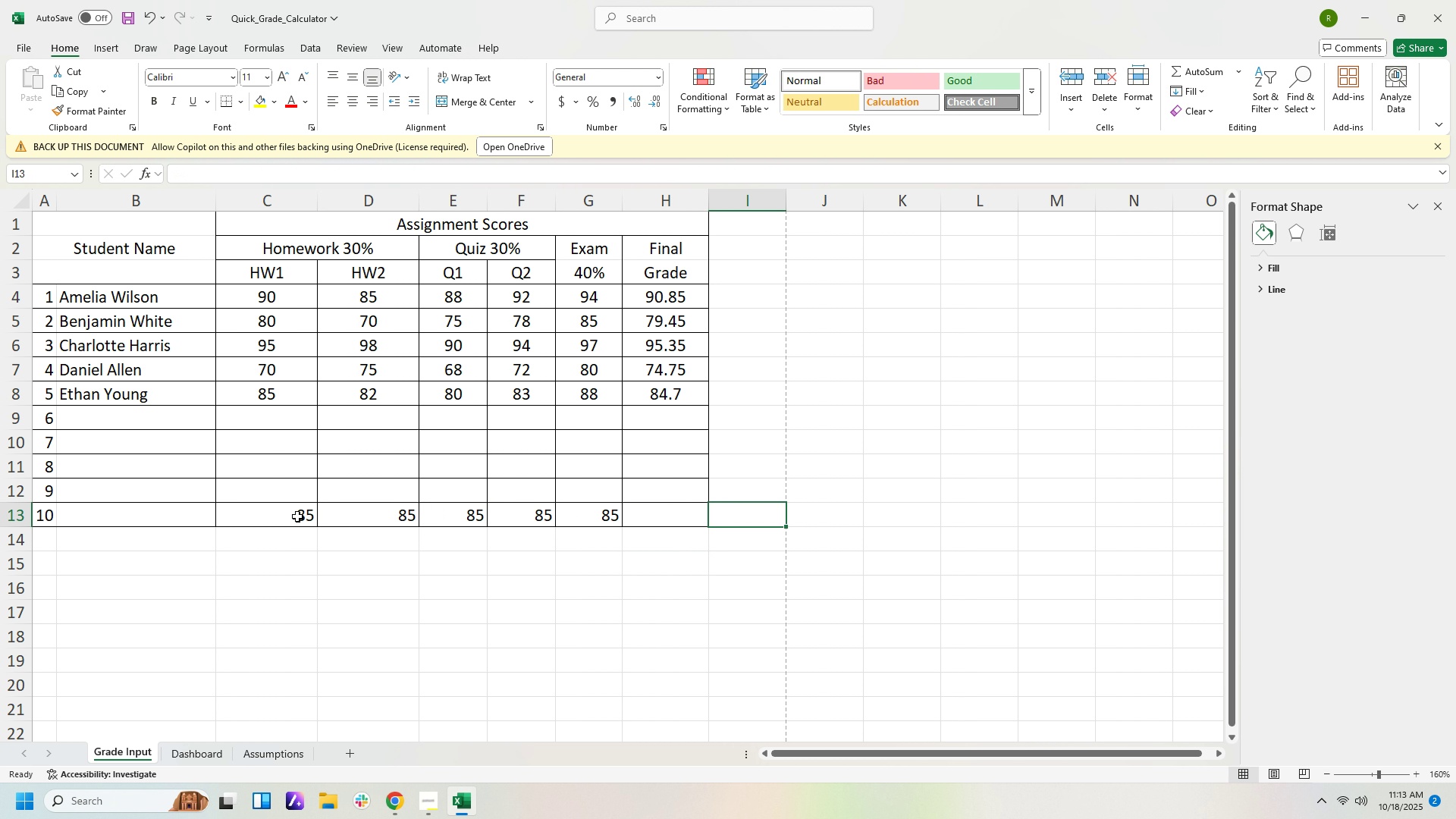 
key(ArrowUp)
 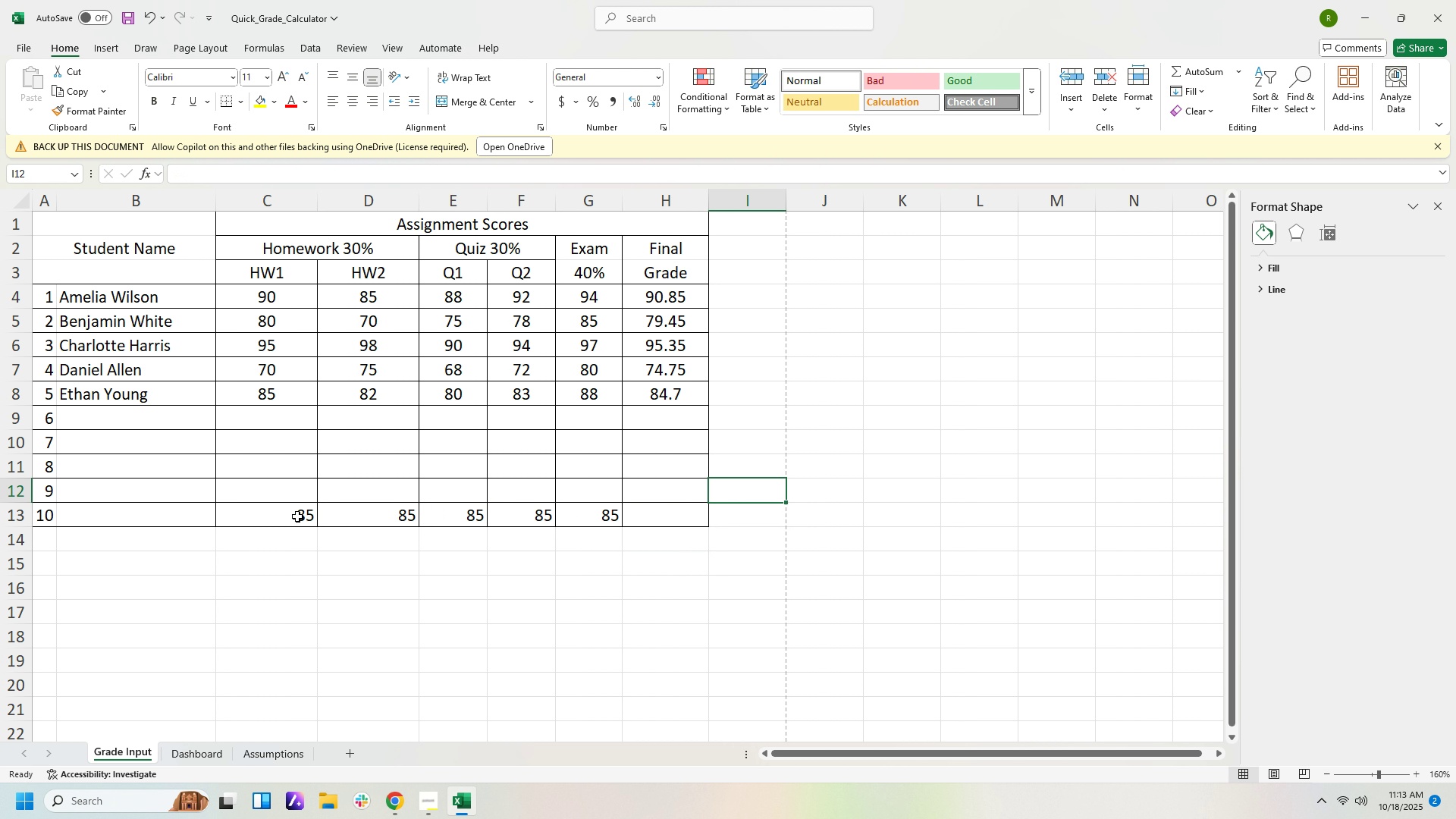 
key(ArrowUp)
 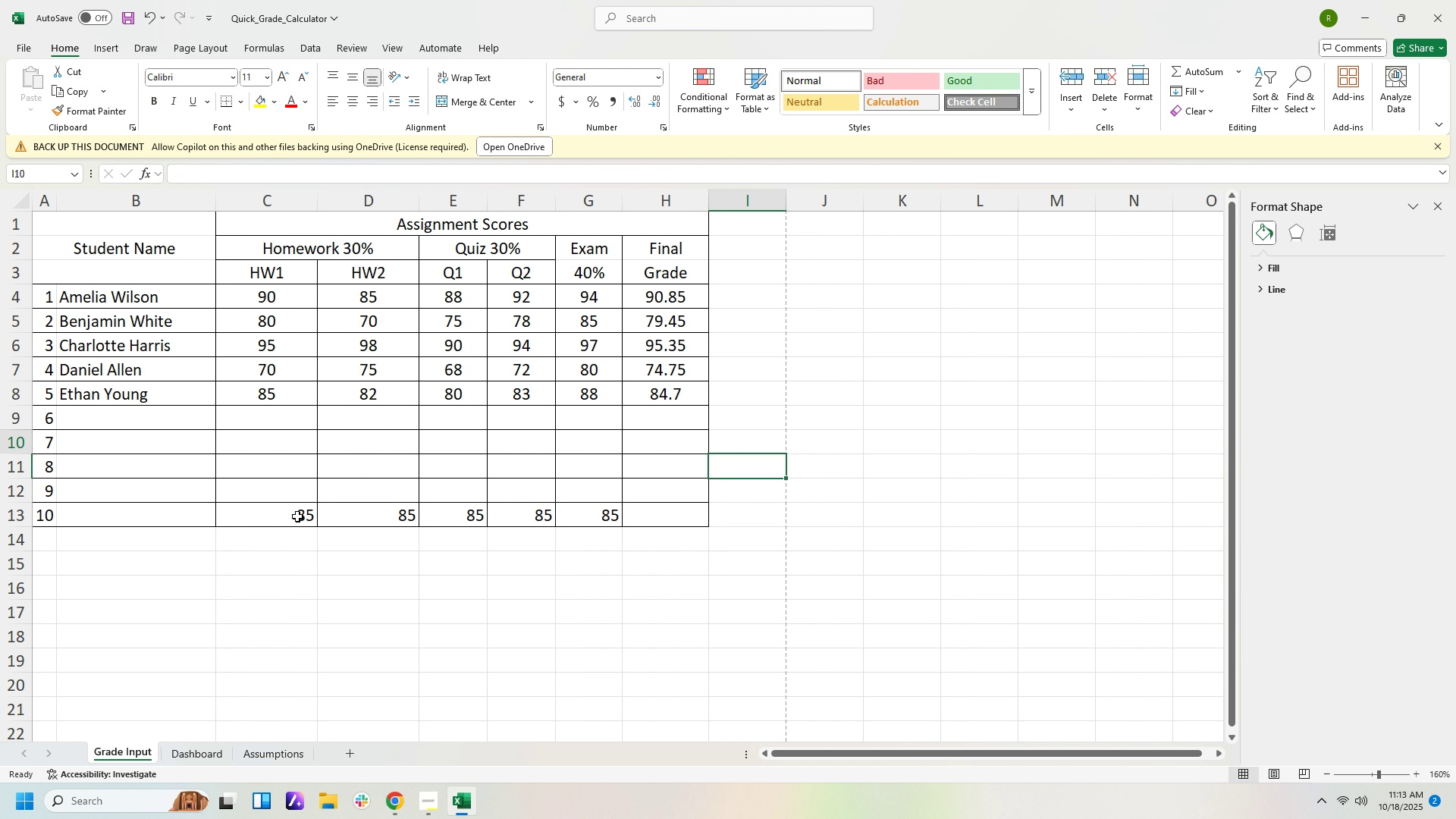 
key(ArrowUp)
 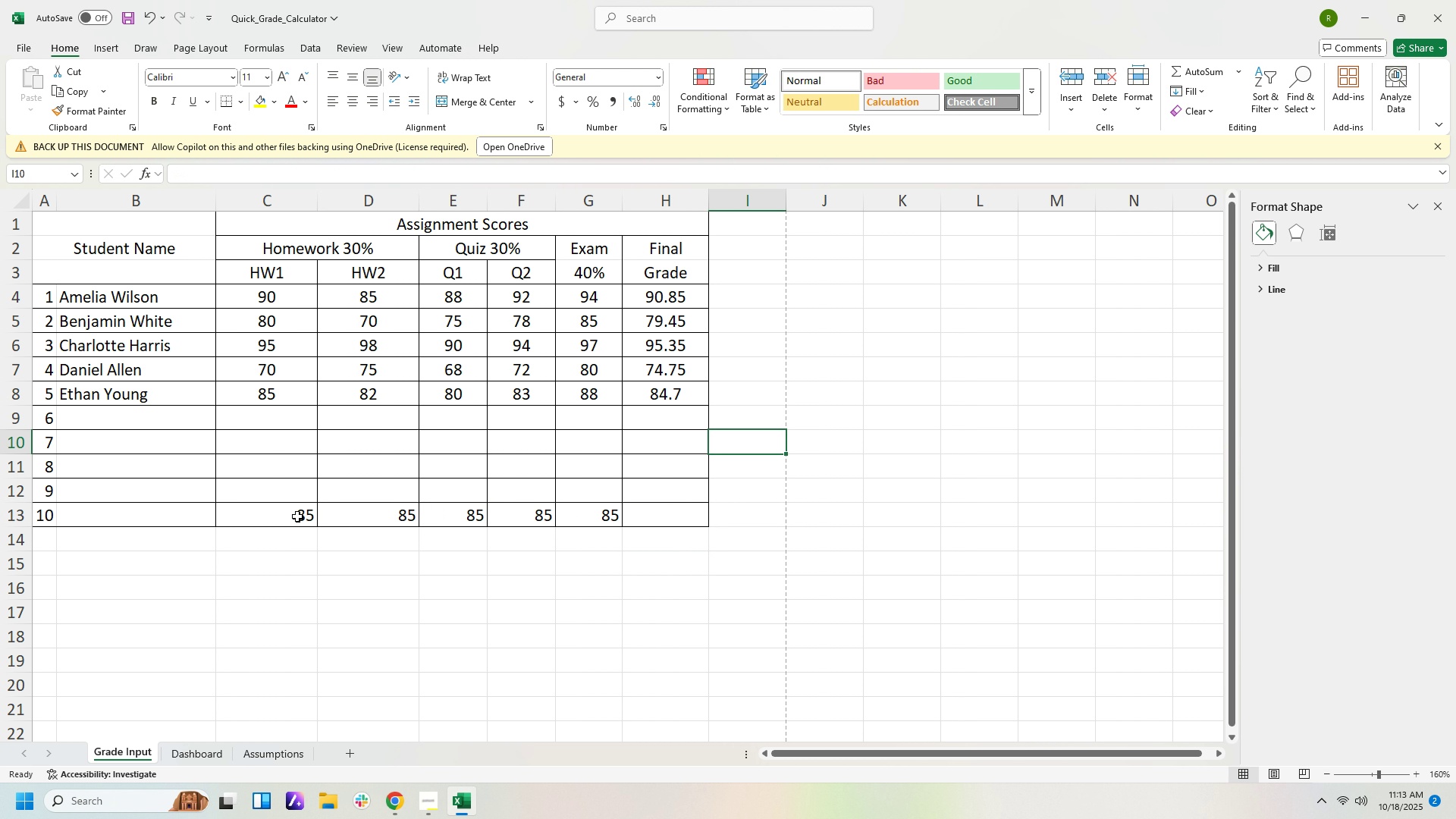 
key(ArrowLeft)
 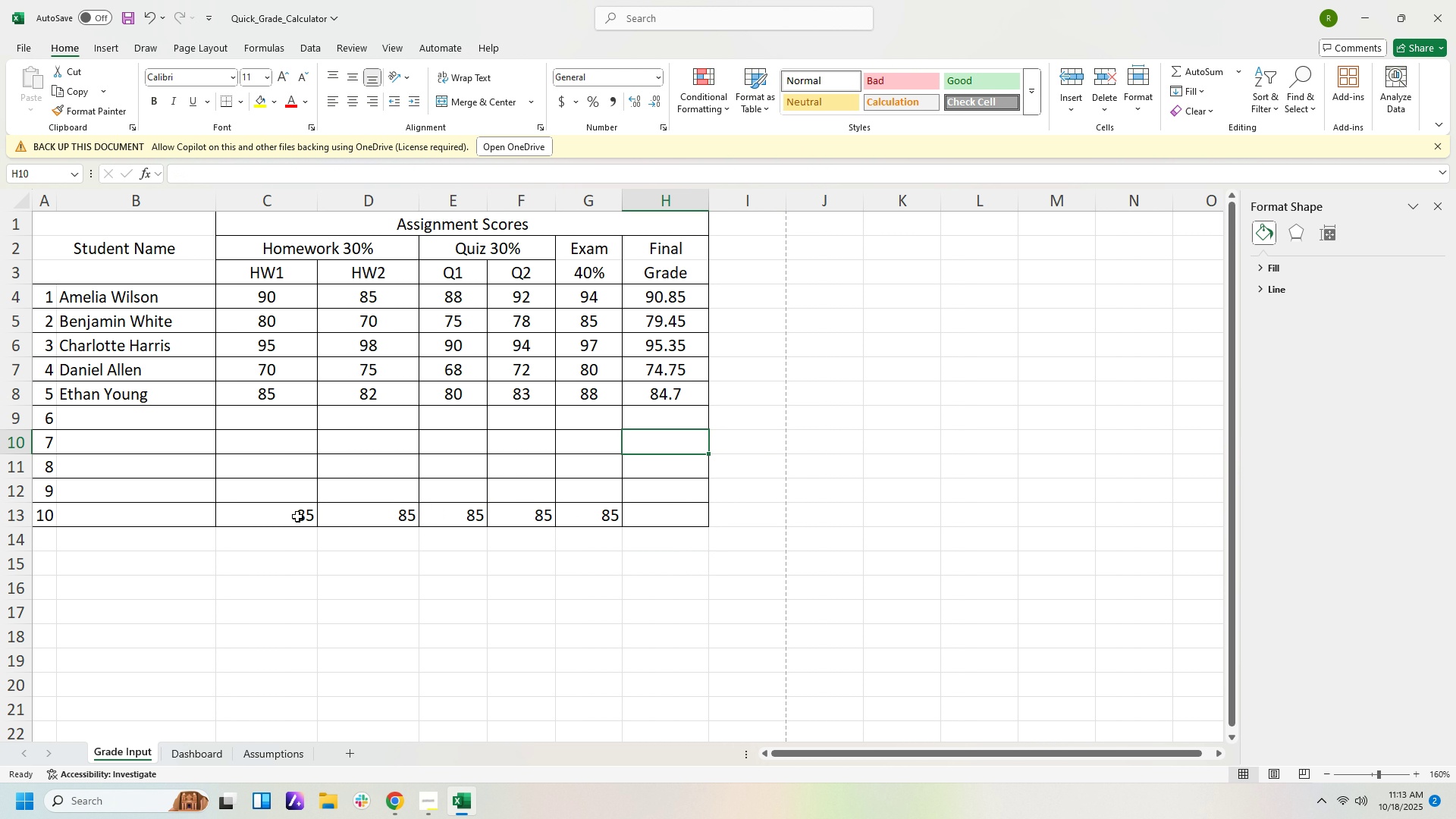 
key(ArrowLeft)
 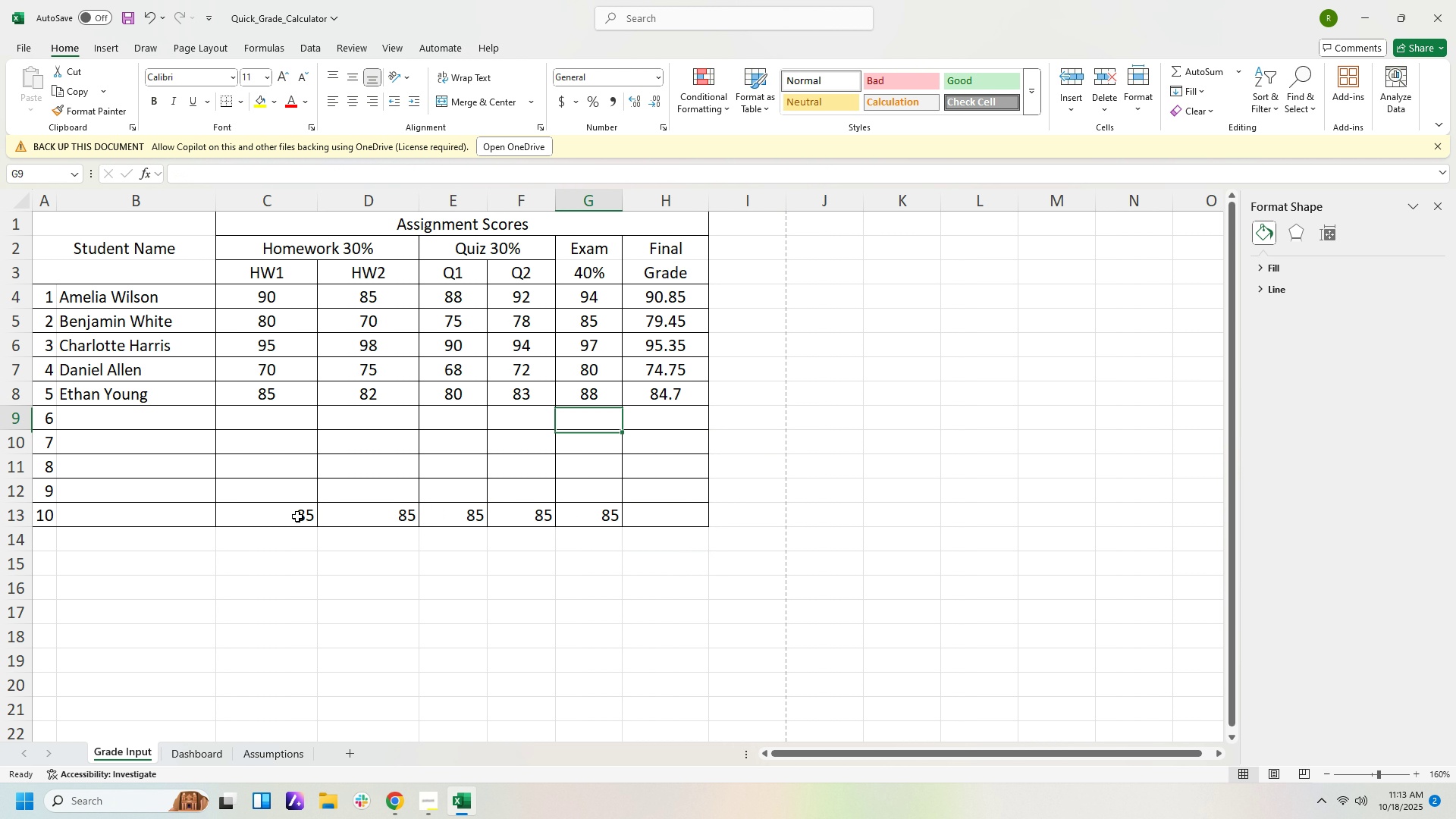 
key(ArrowUp)
 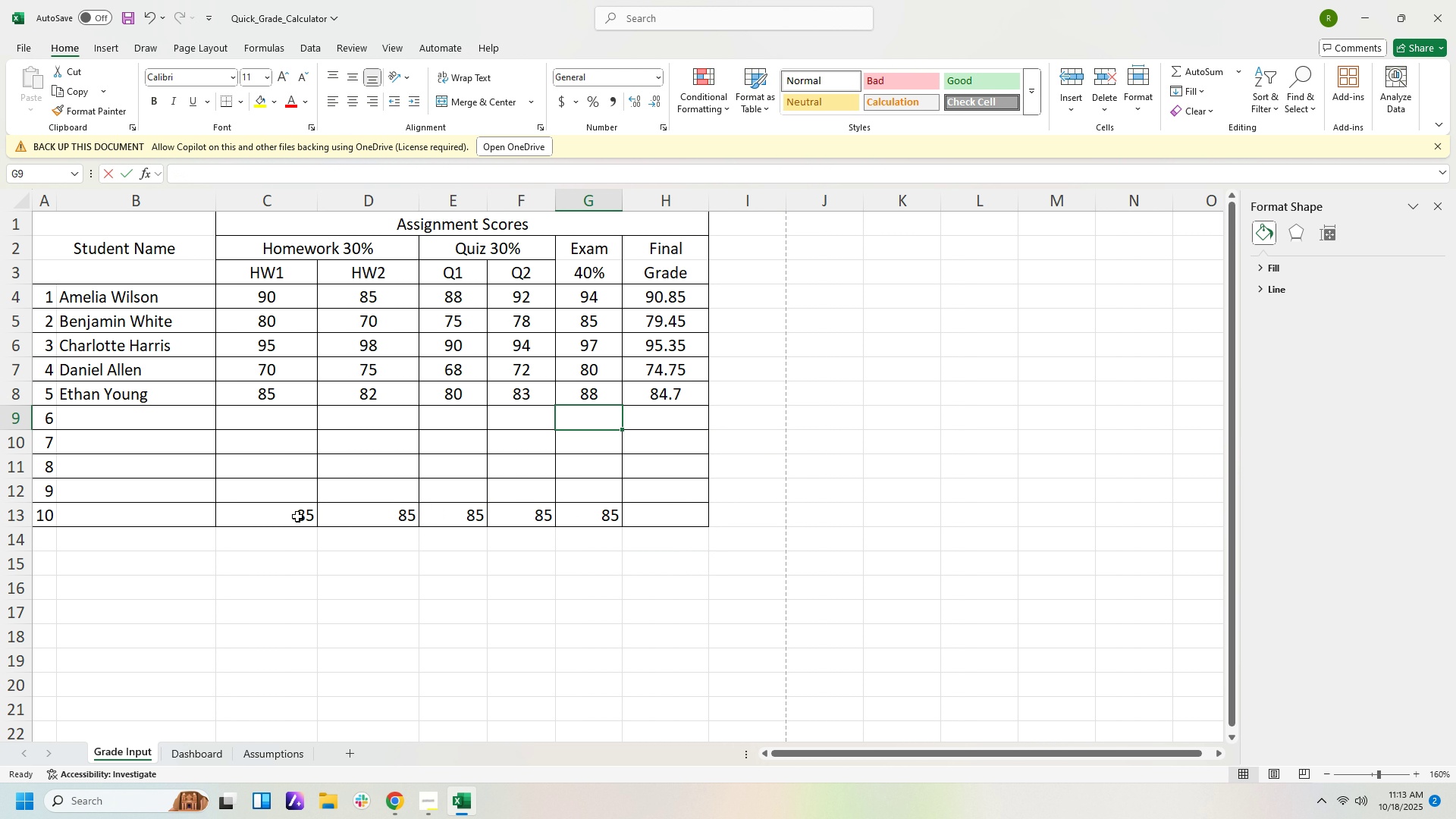 
key(Numpad8)
 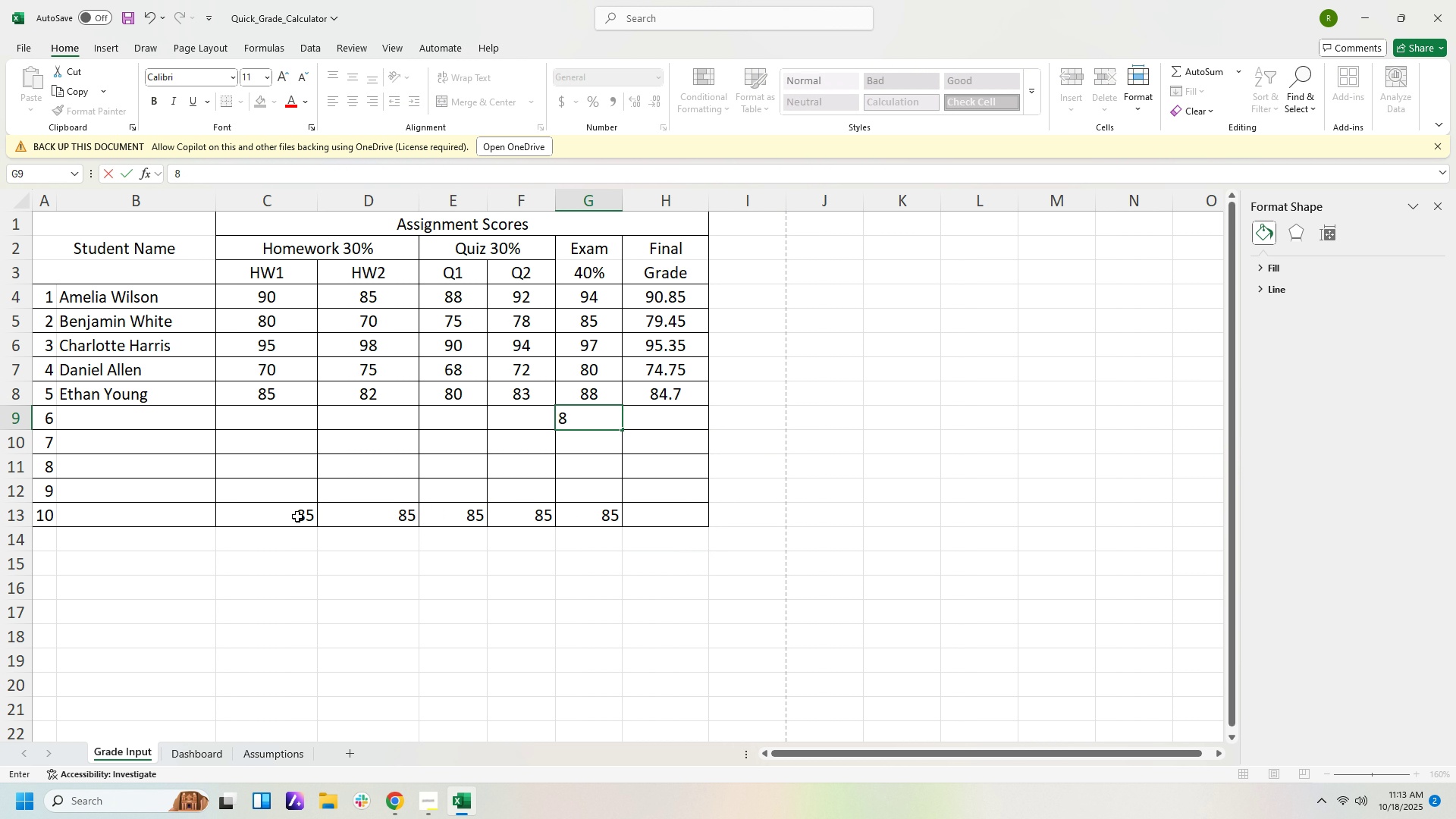 
key(Numpad5)
 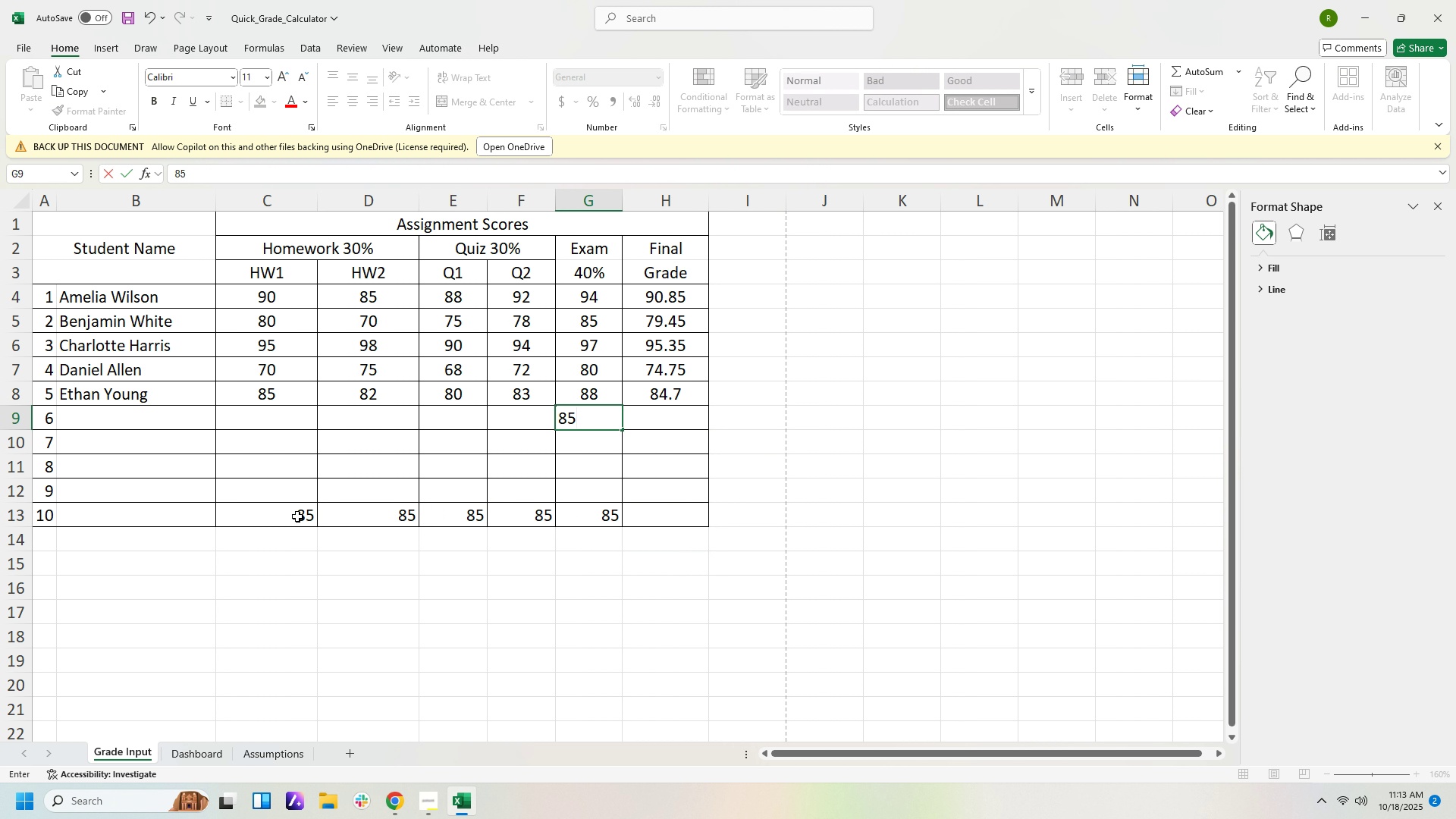 
key(ArrowLeft)
 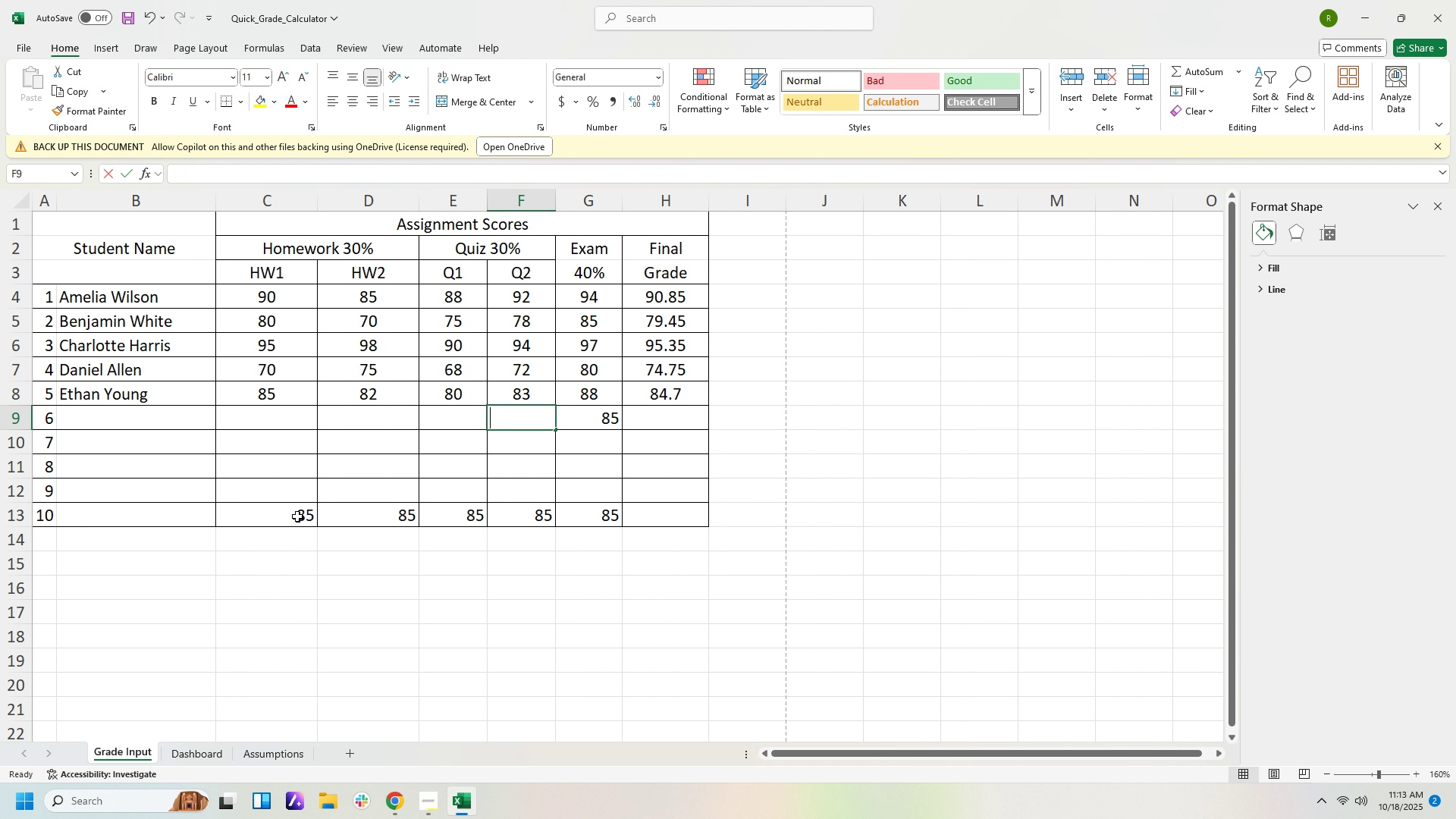 
key(Numpad8)
 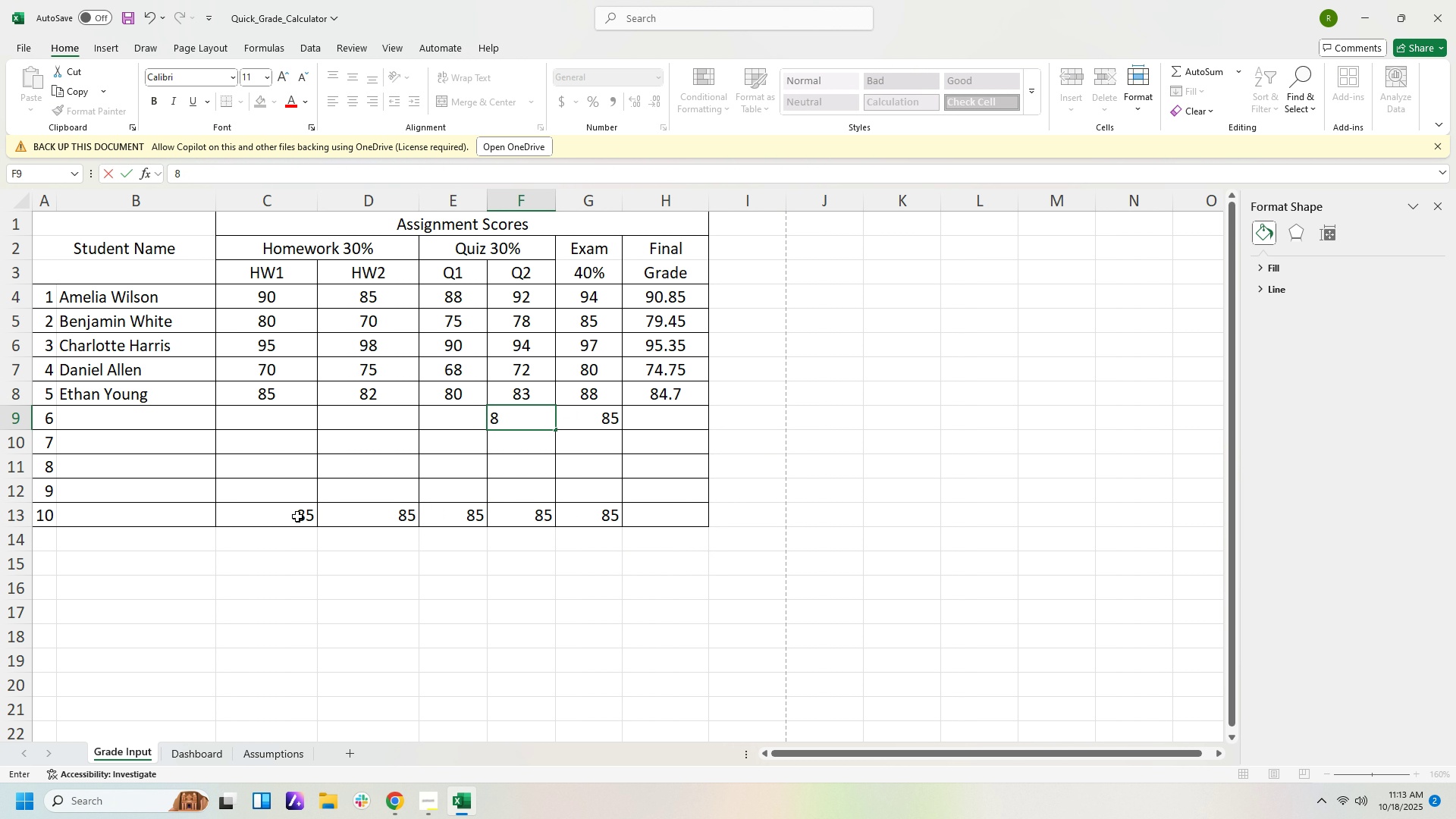 
key(Numpad5)
 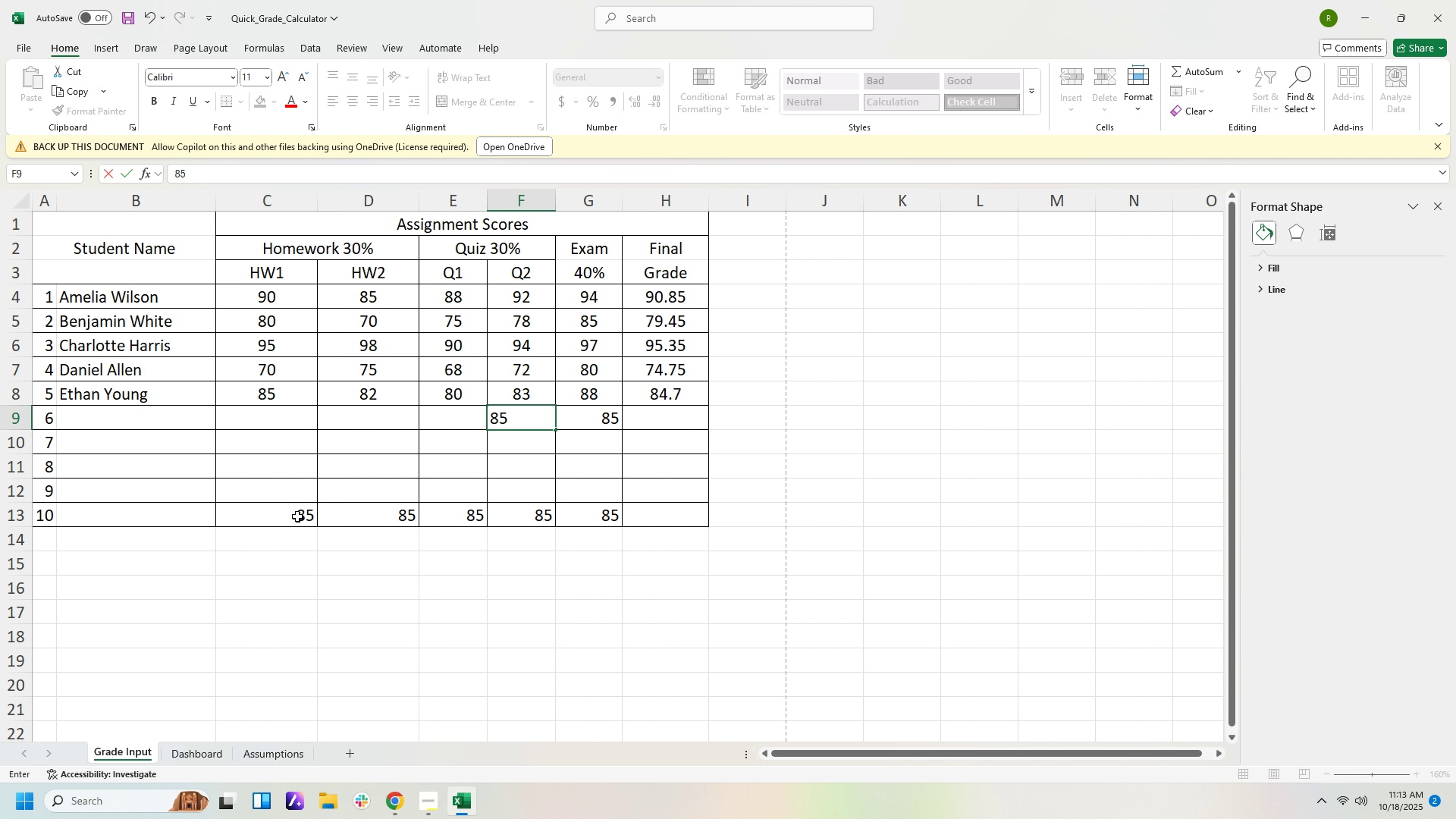 
key(ArrowLeft)
 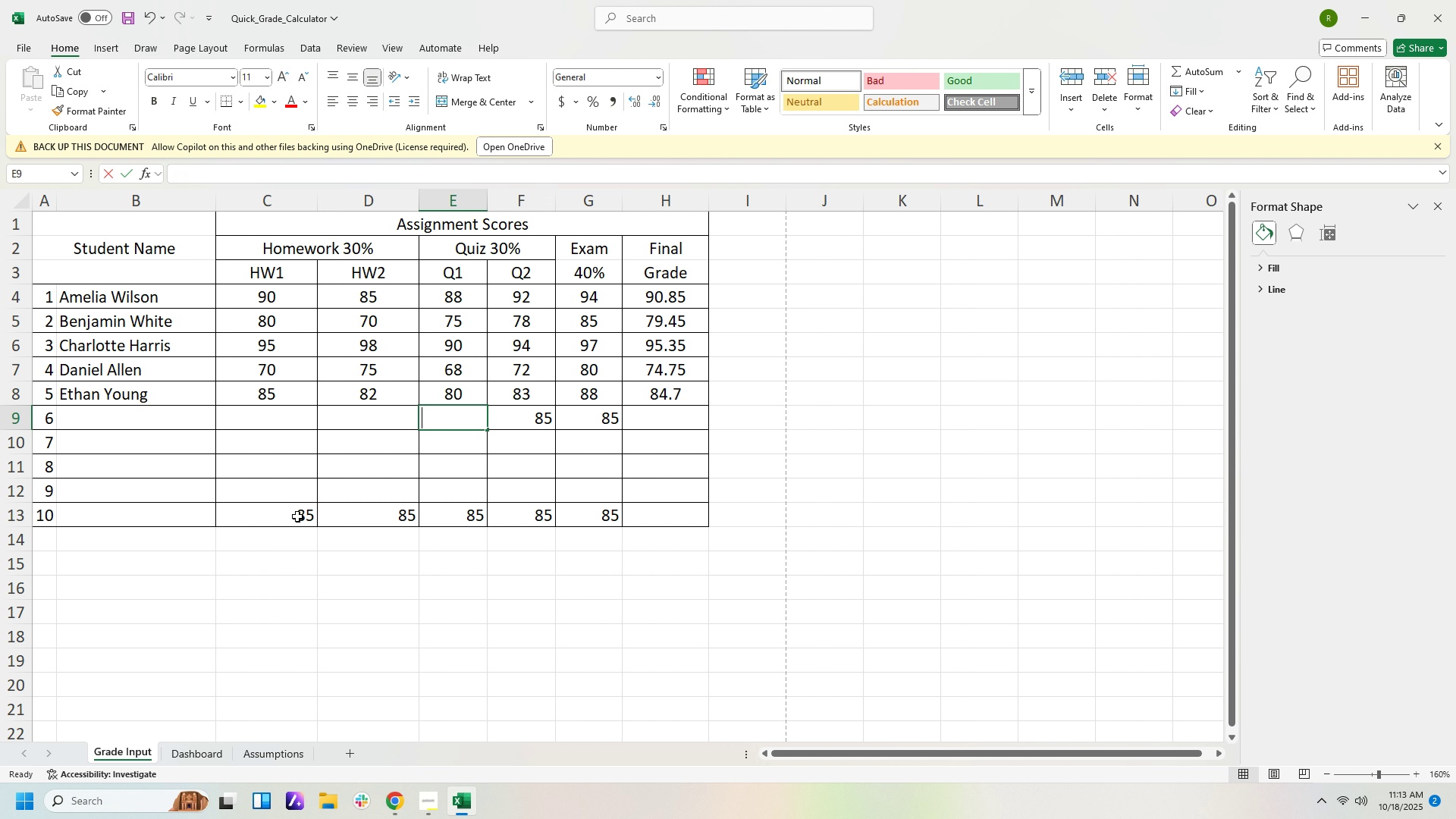 
key(Numpad8)
 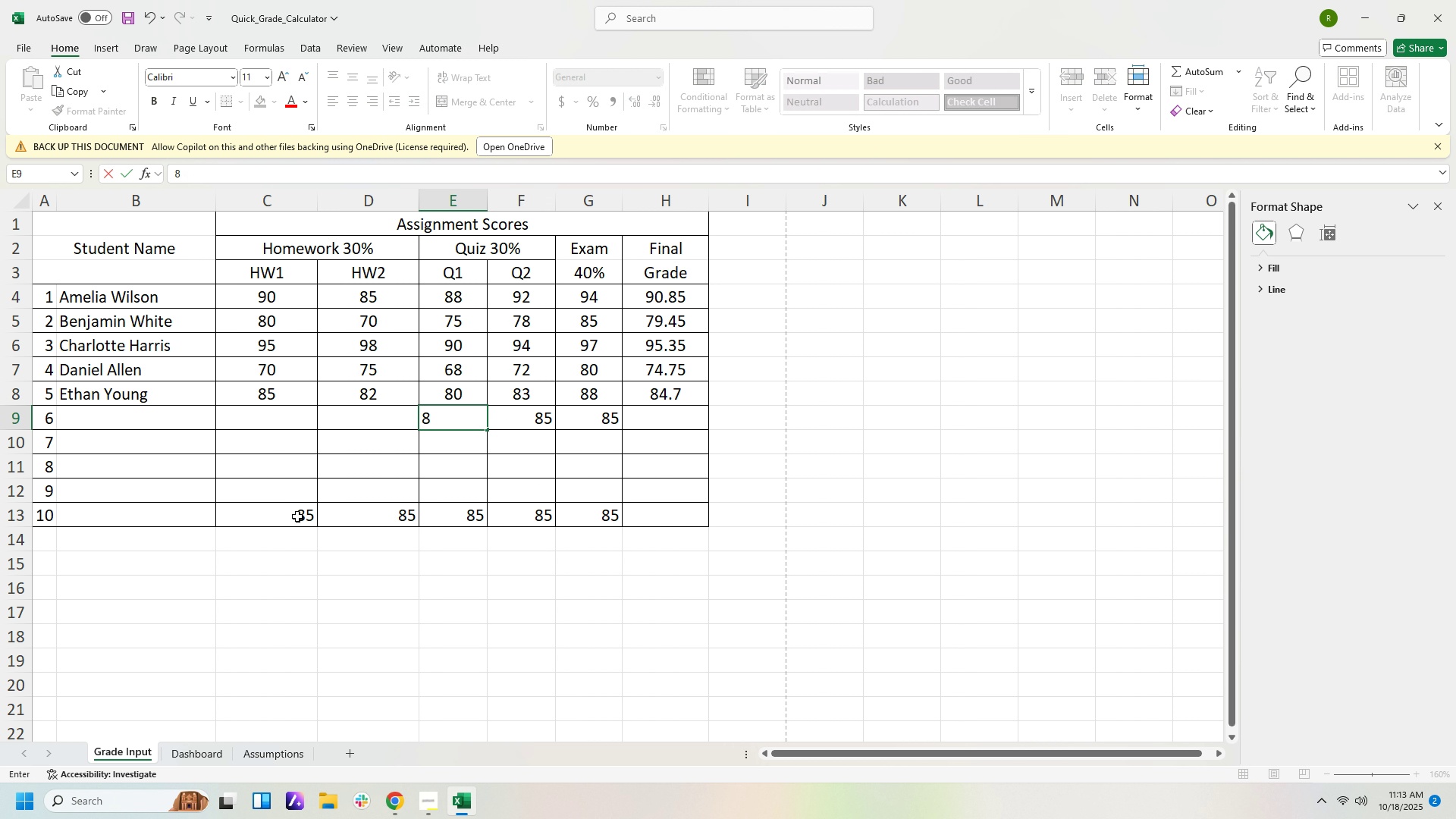 
key(Numpad5)
 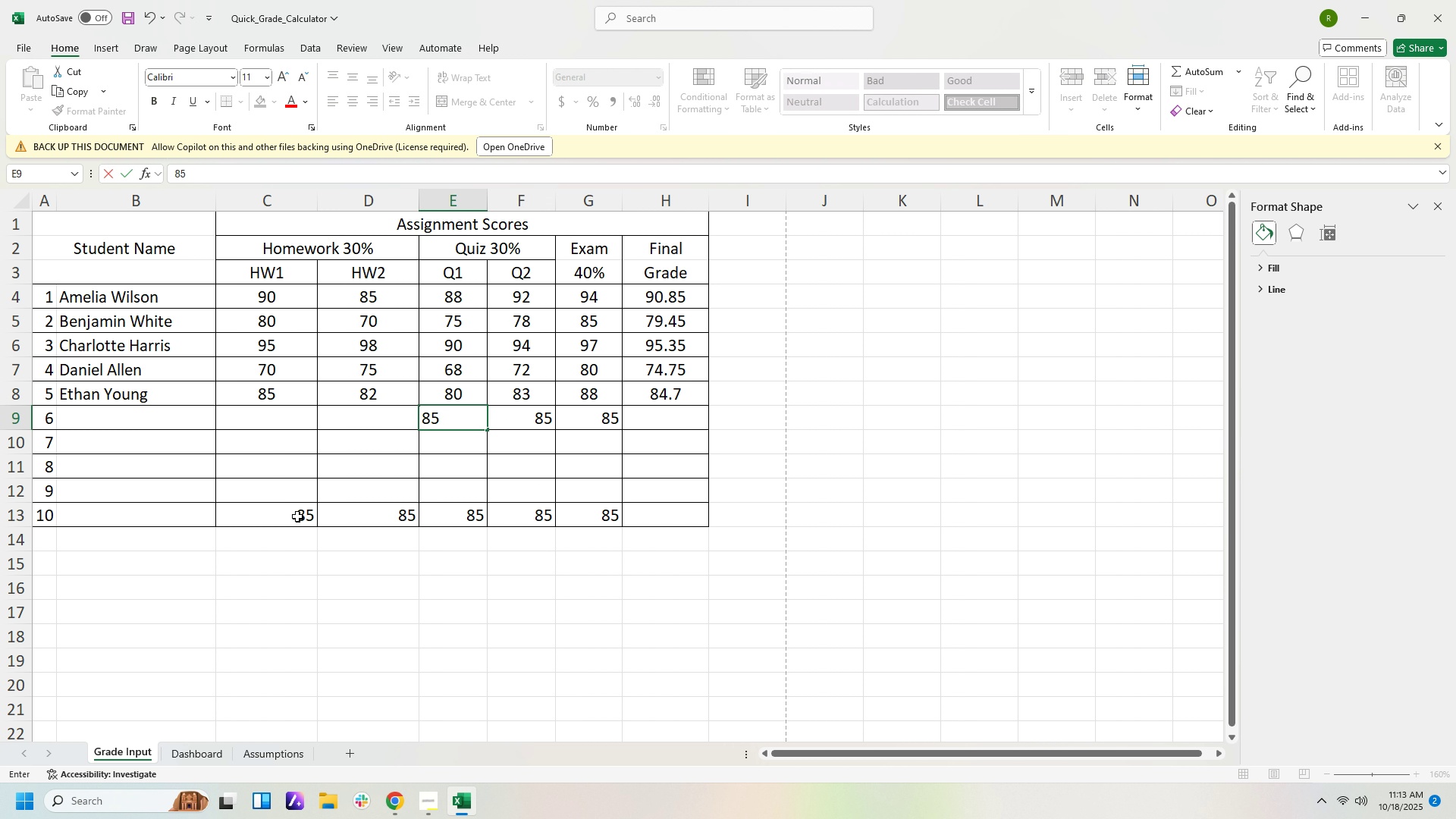 
key(ArrowLeft)
 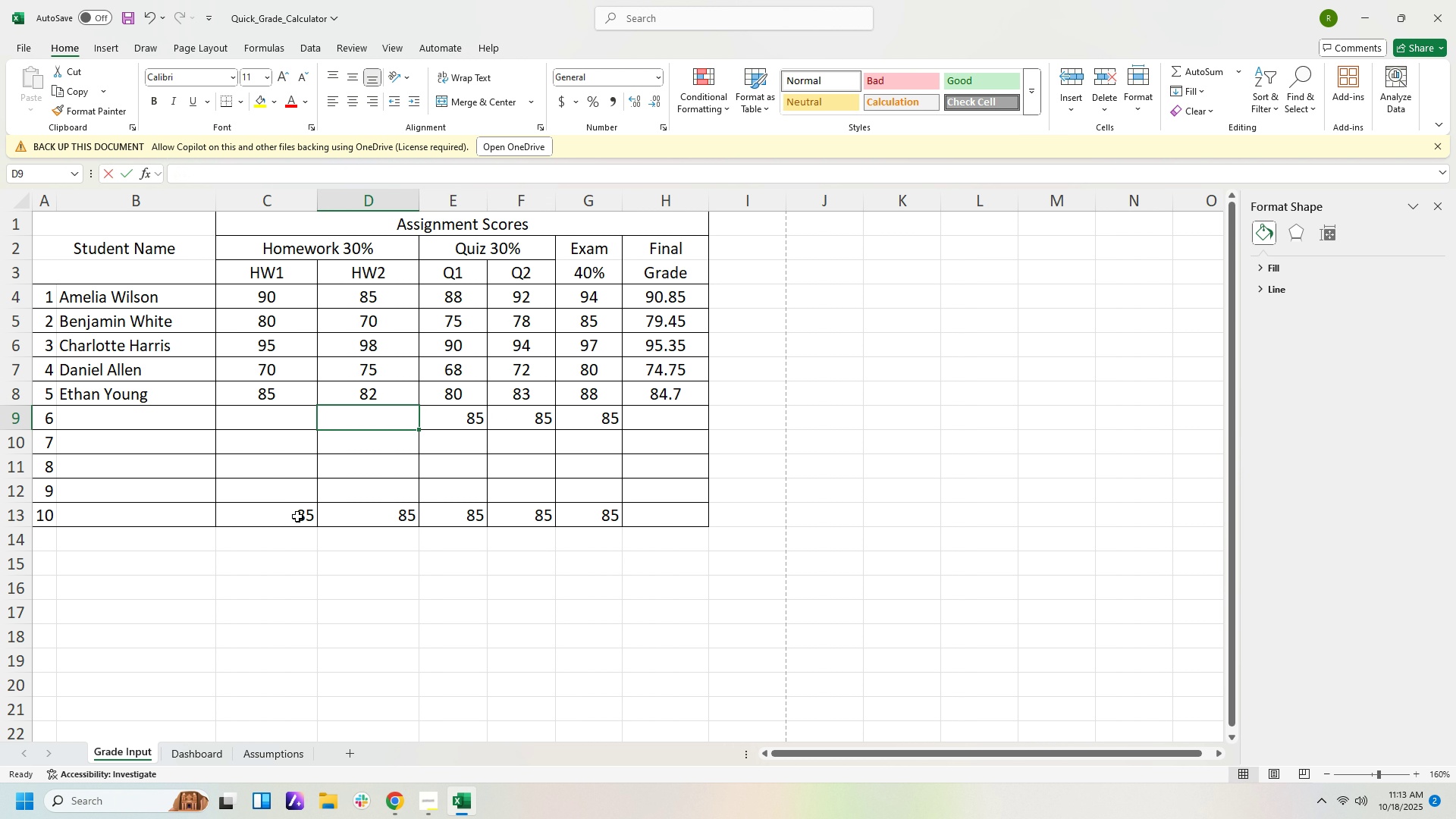 
key(Numpad8)
 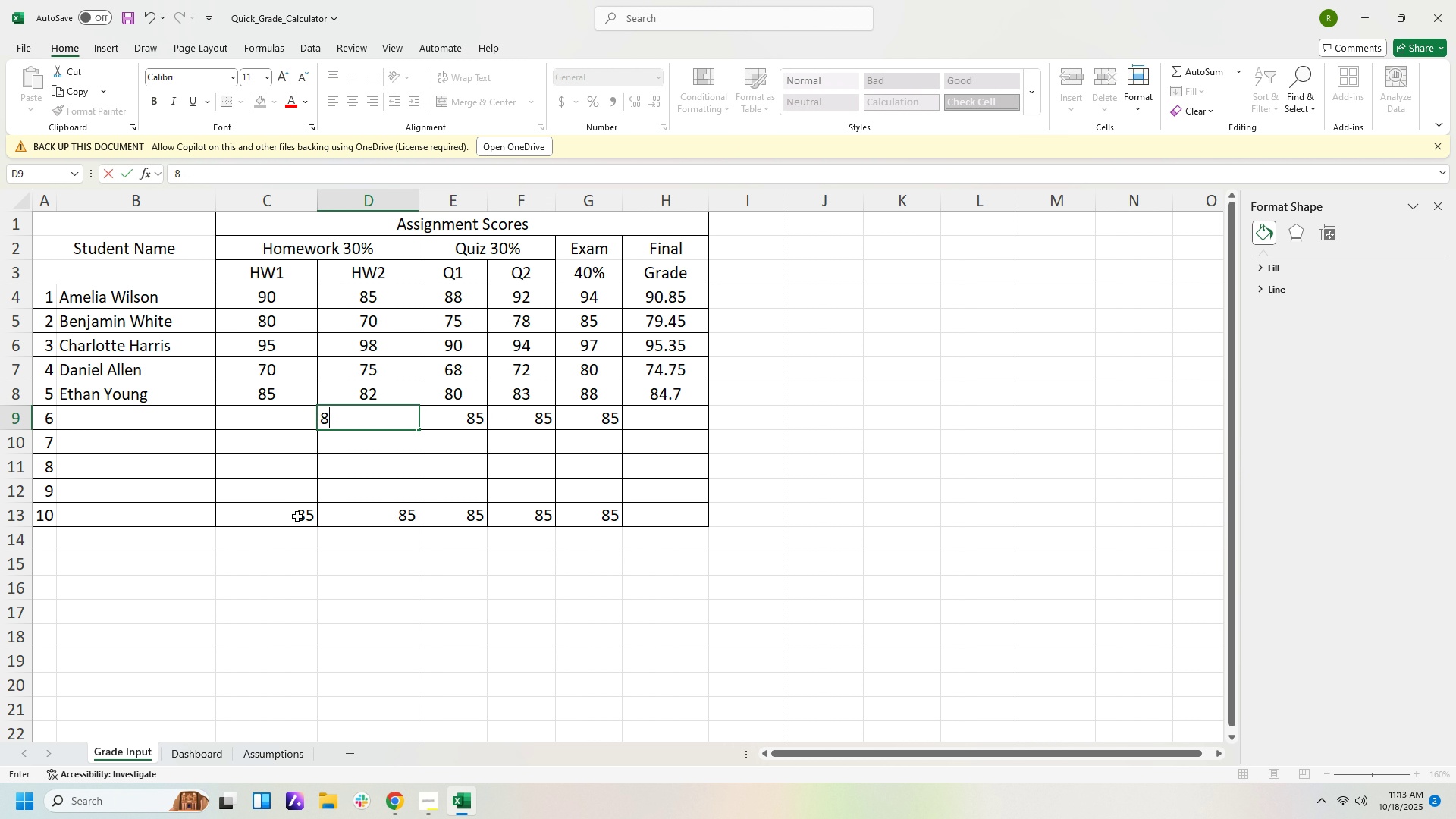 
key(Numpad5)
 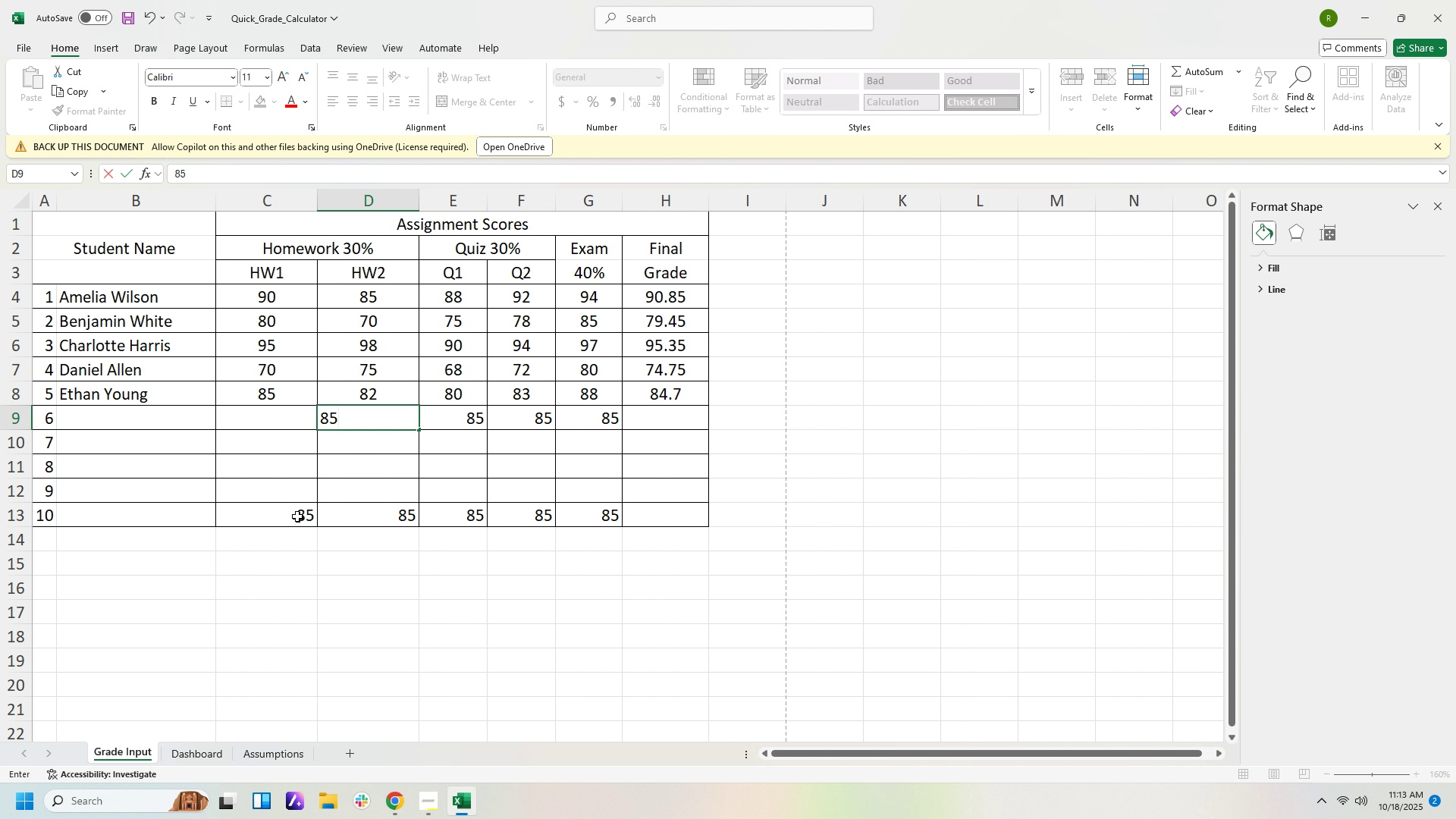 
key(ArrowLeft)
 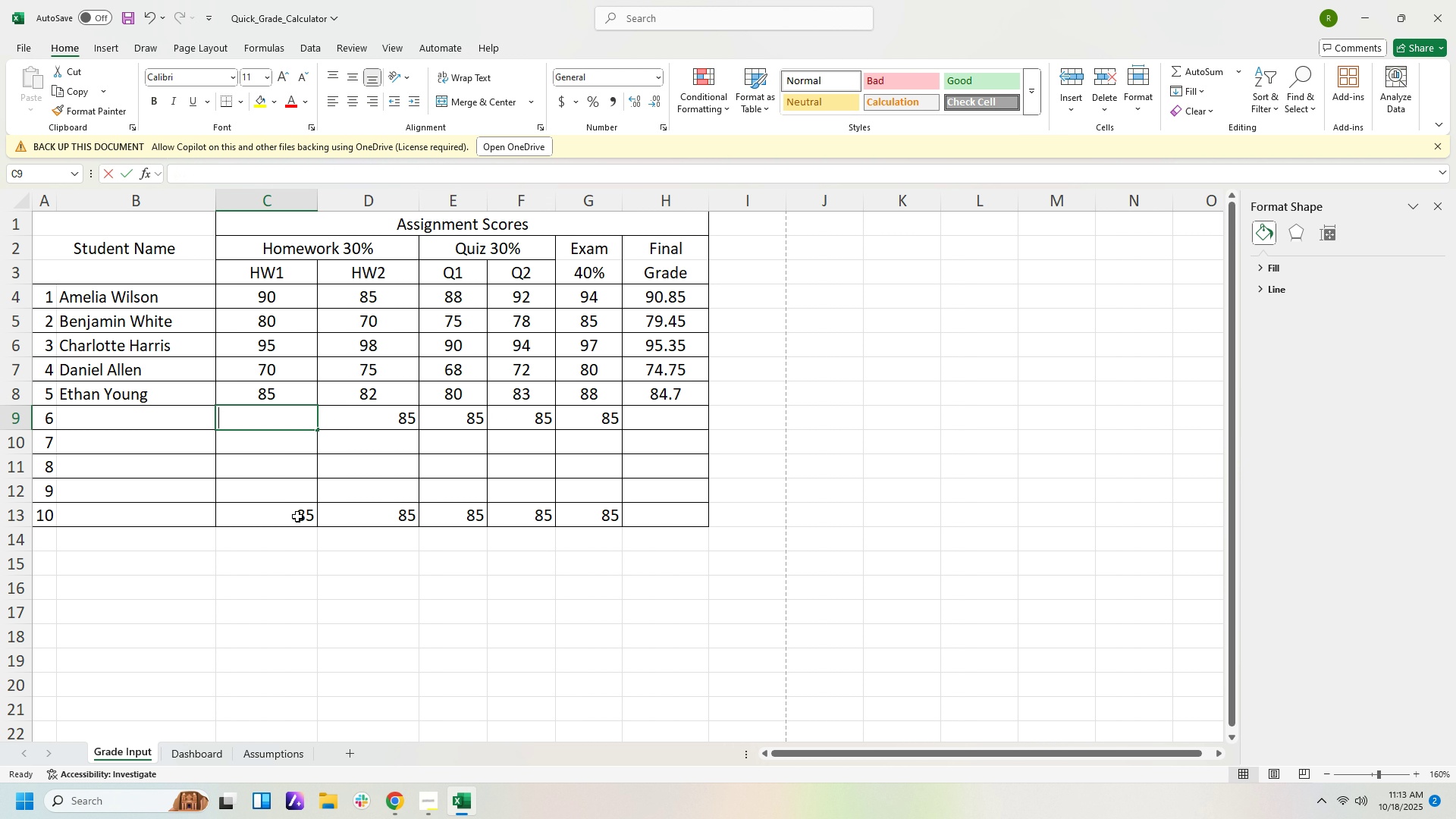 
key(Numpad8)
 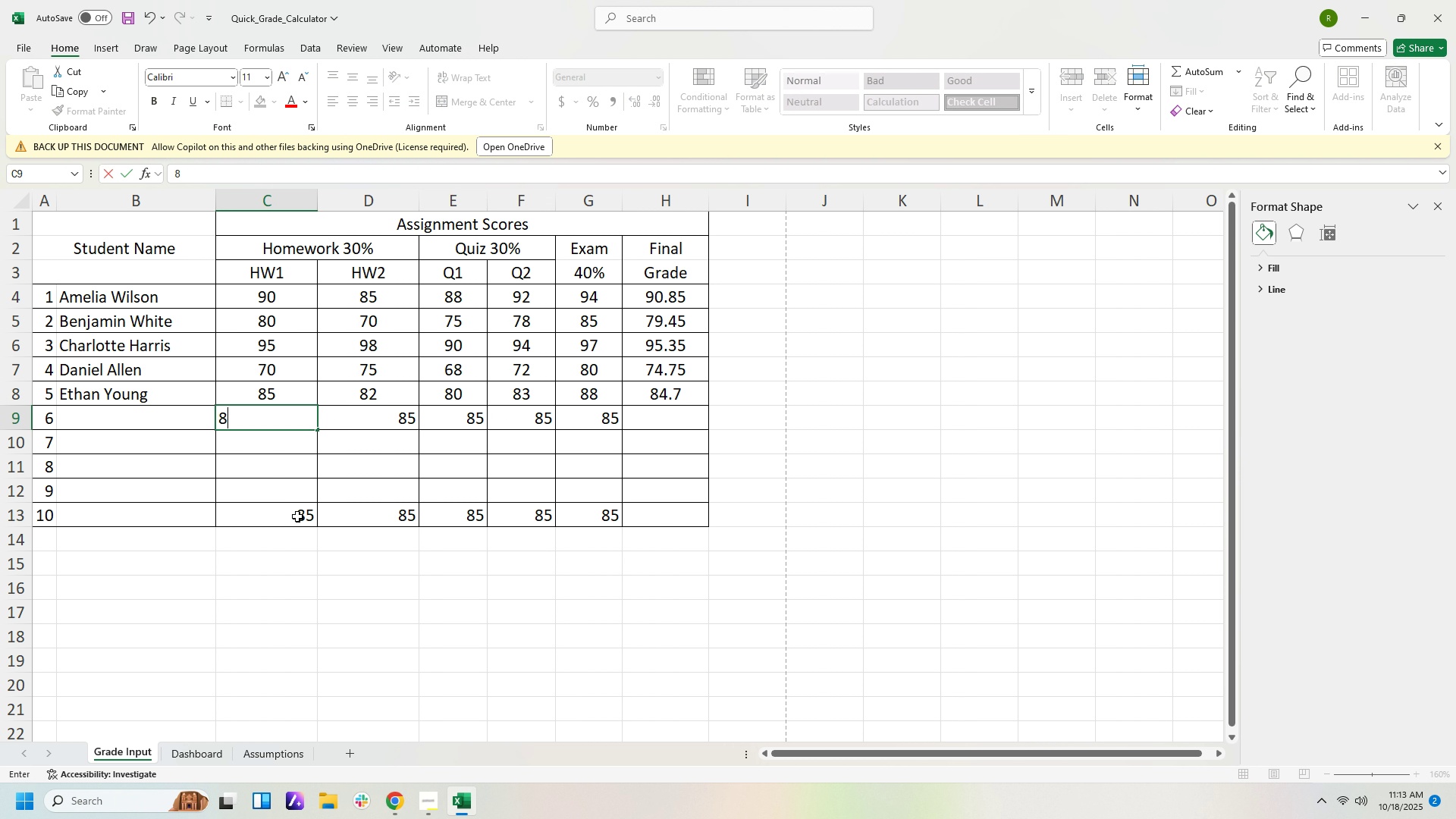 
key(Numpad5)
 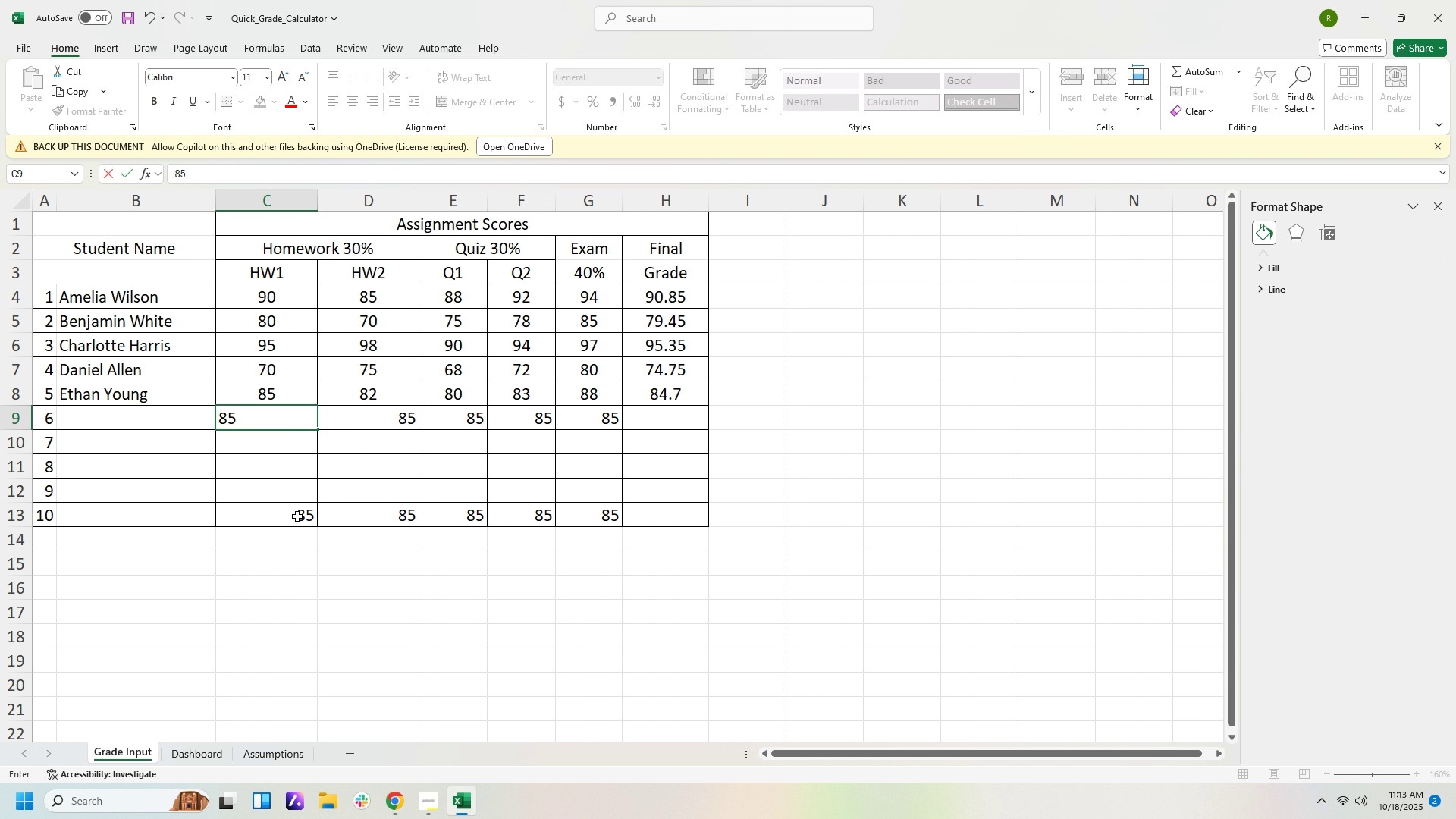 
key(ArrowLeft)
 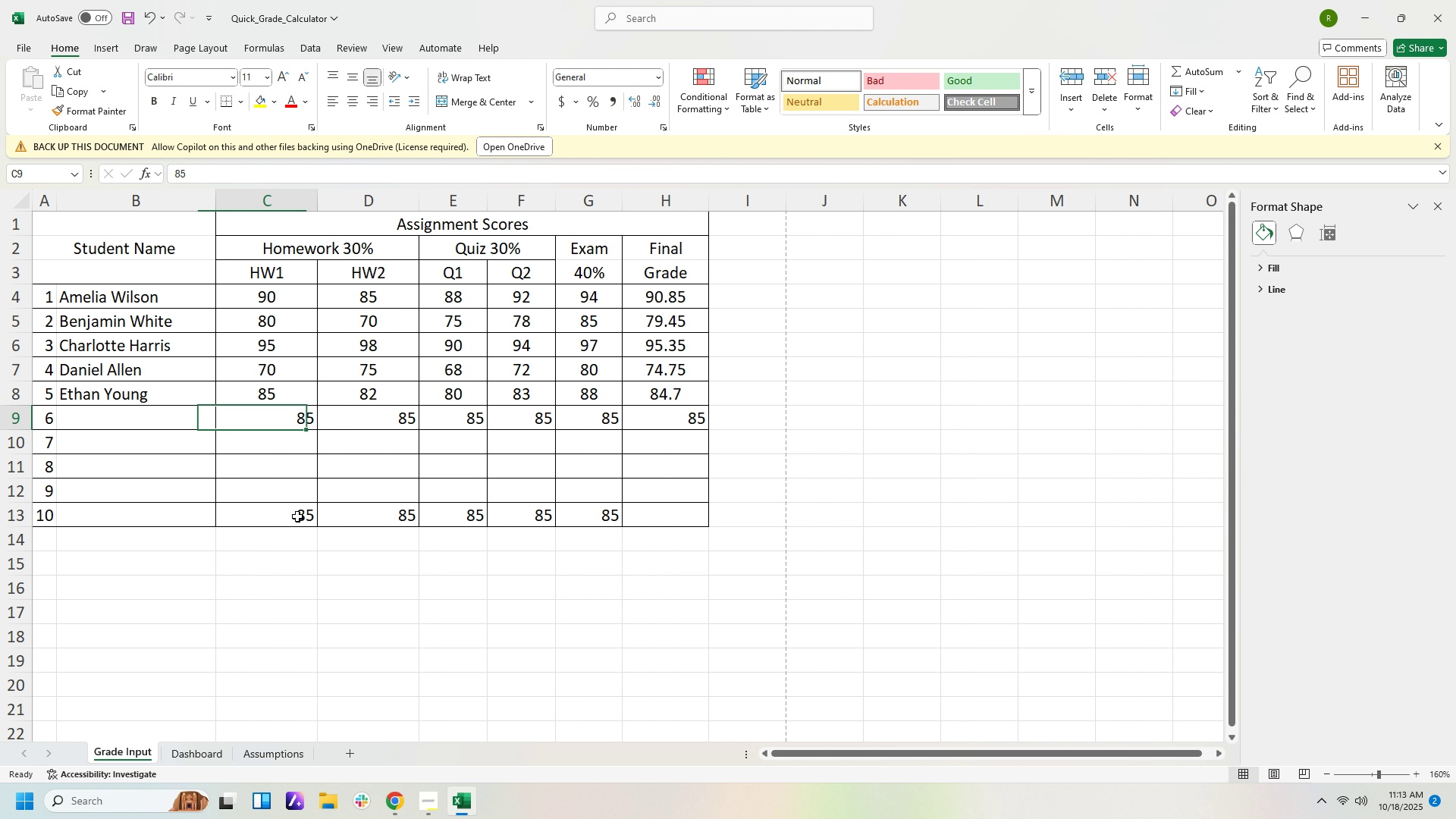 
key(ArrowRight)
 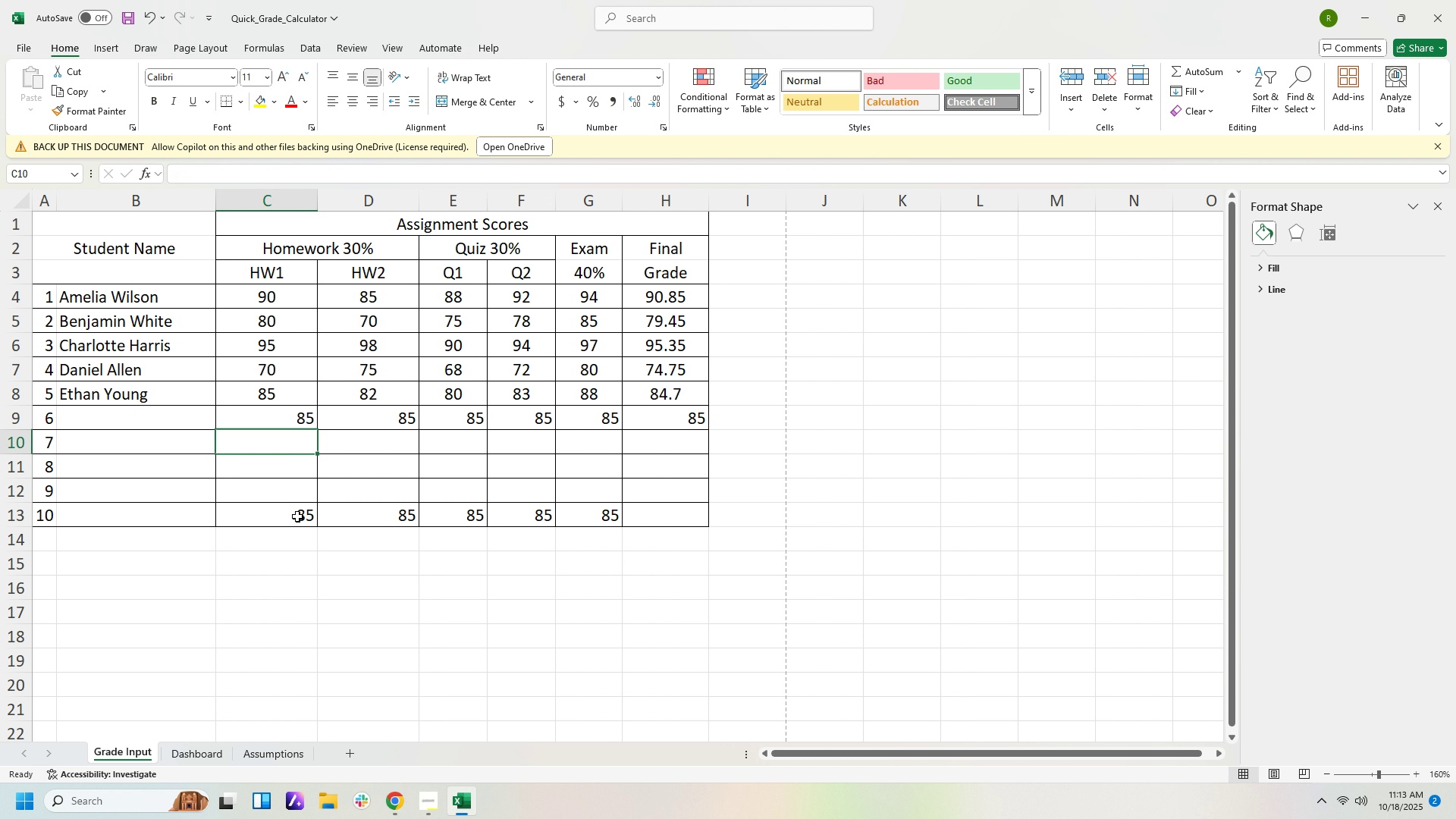 
key(ArrowDown)
 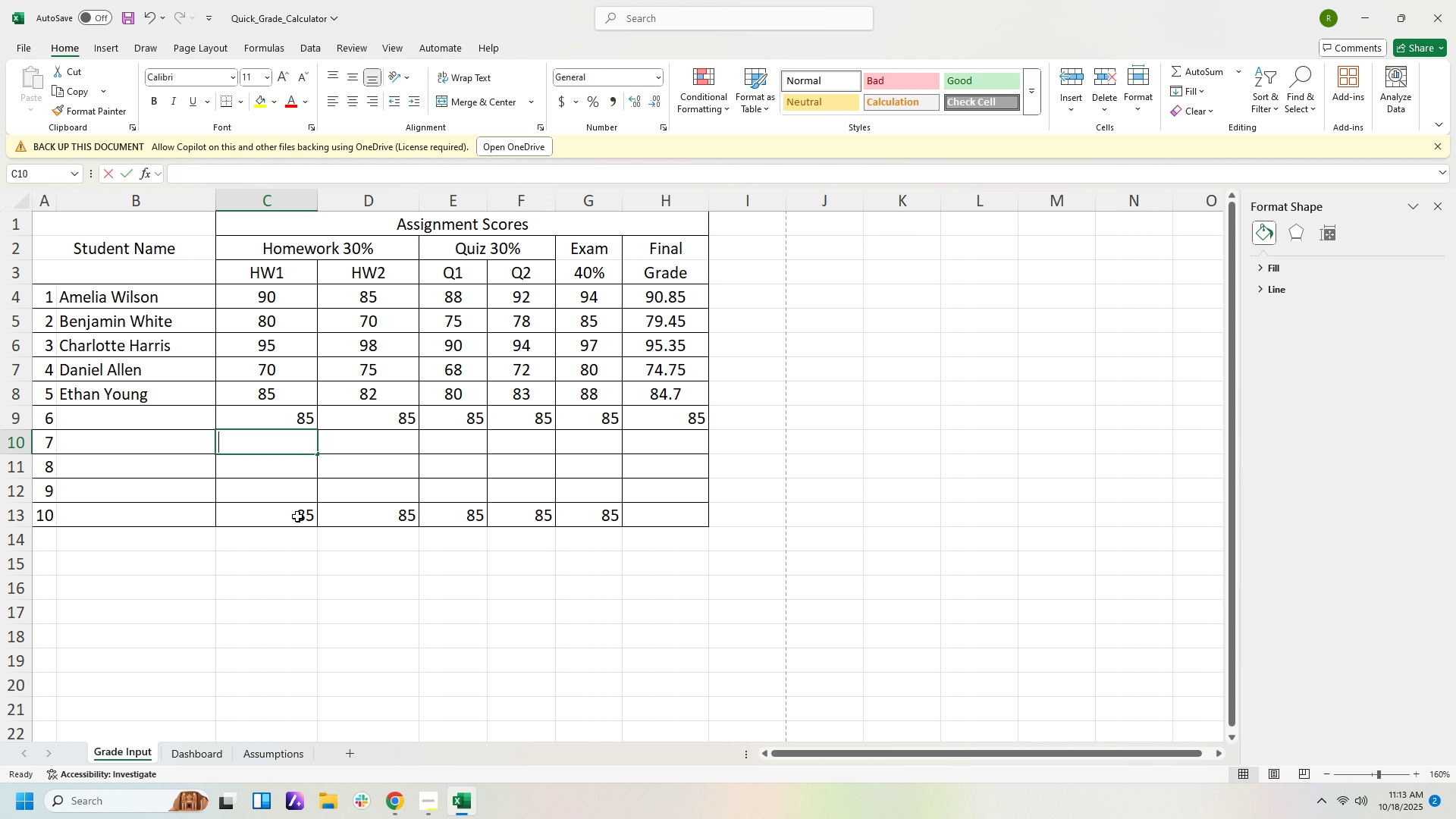 
key(Numpad8)
 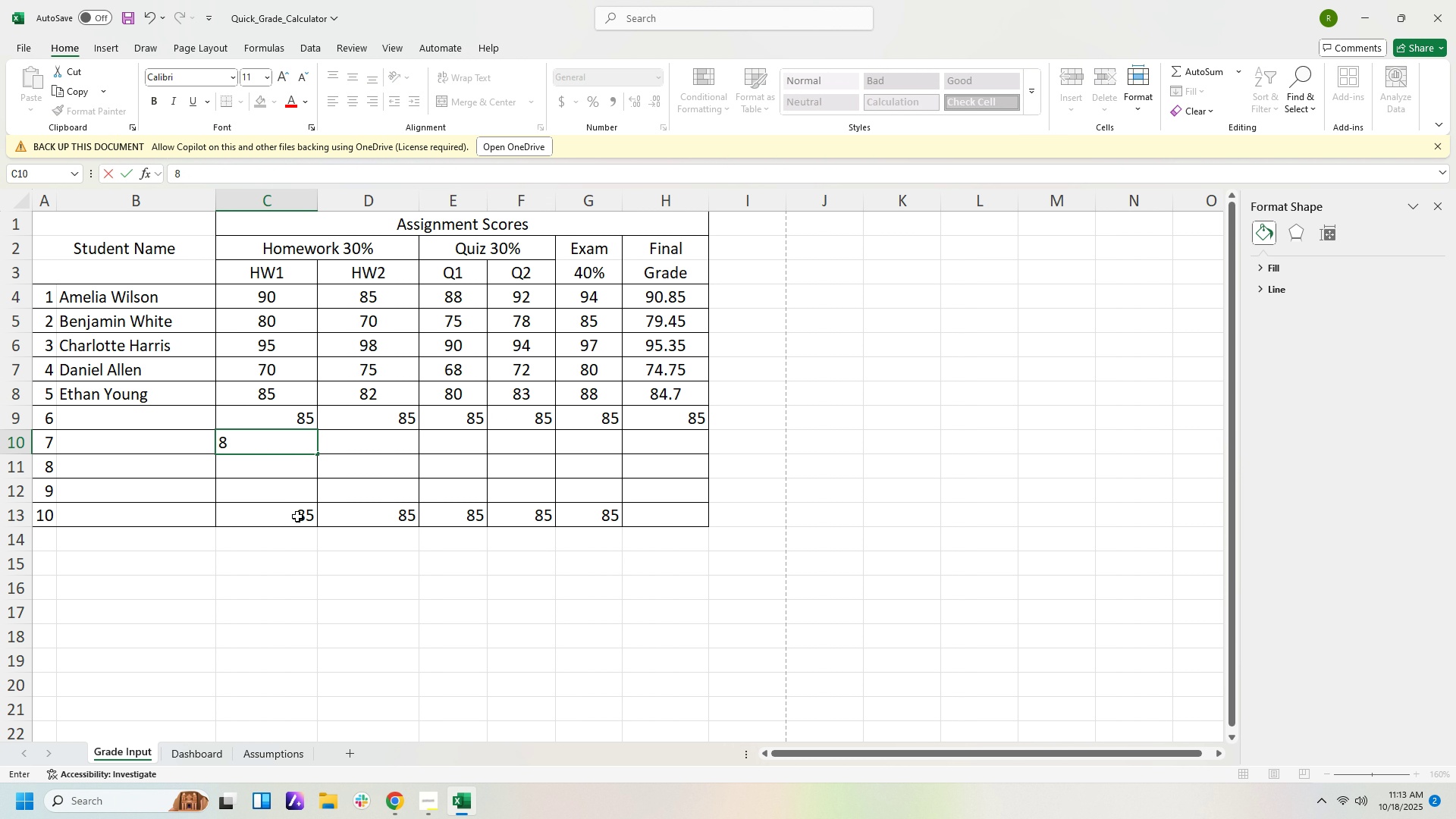 
key(Numpad5)
 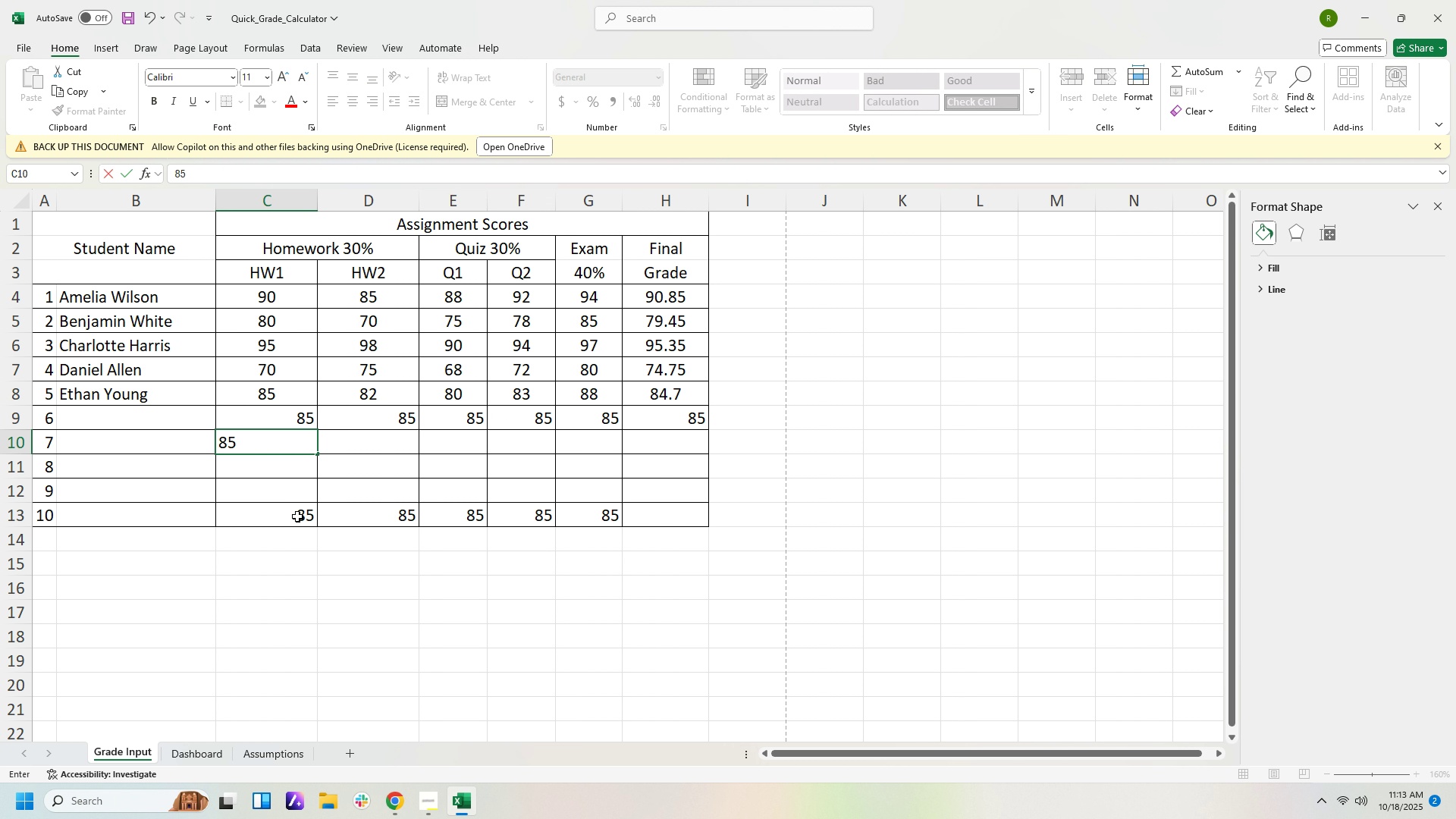 
key(ArrowRight)
 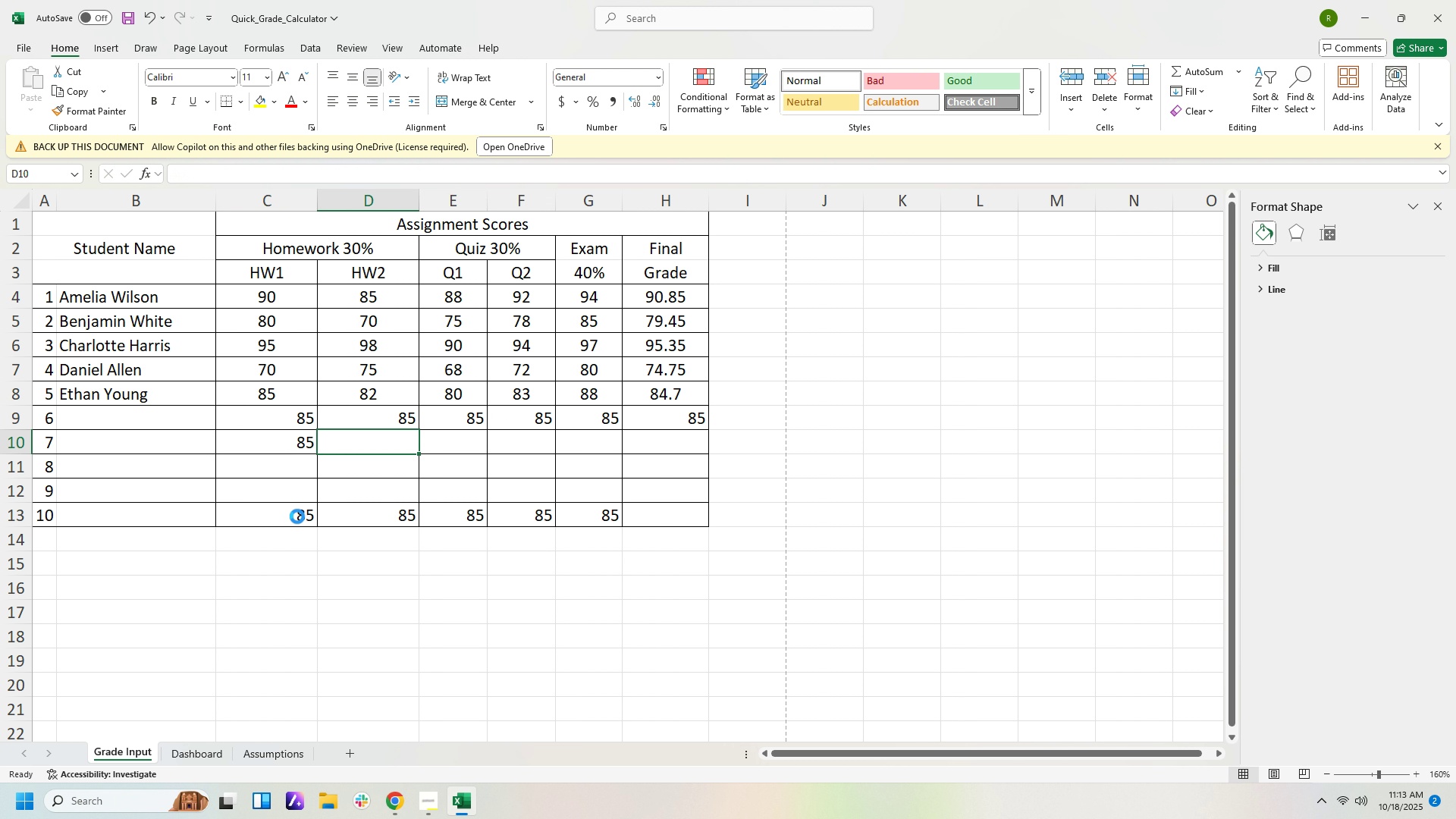 
key(Control+Z)
 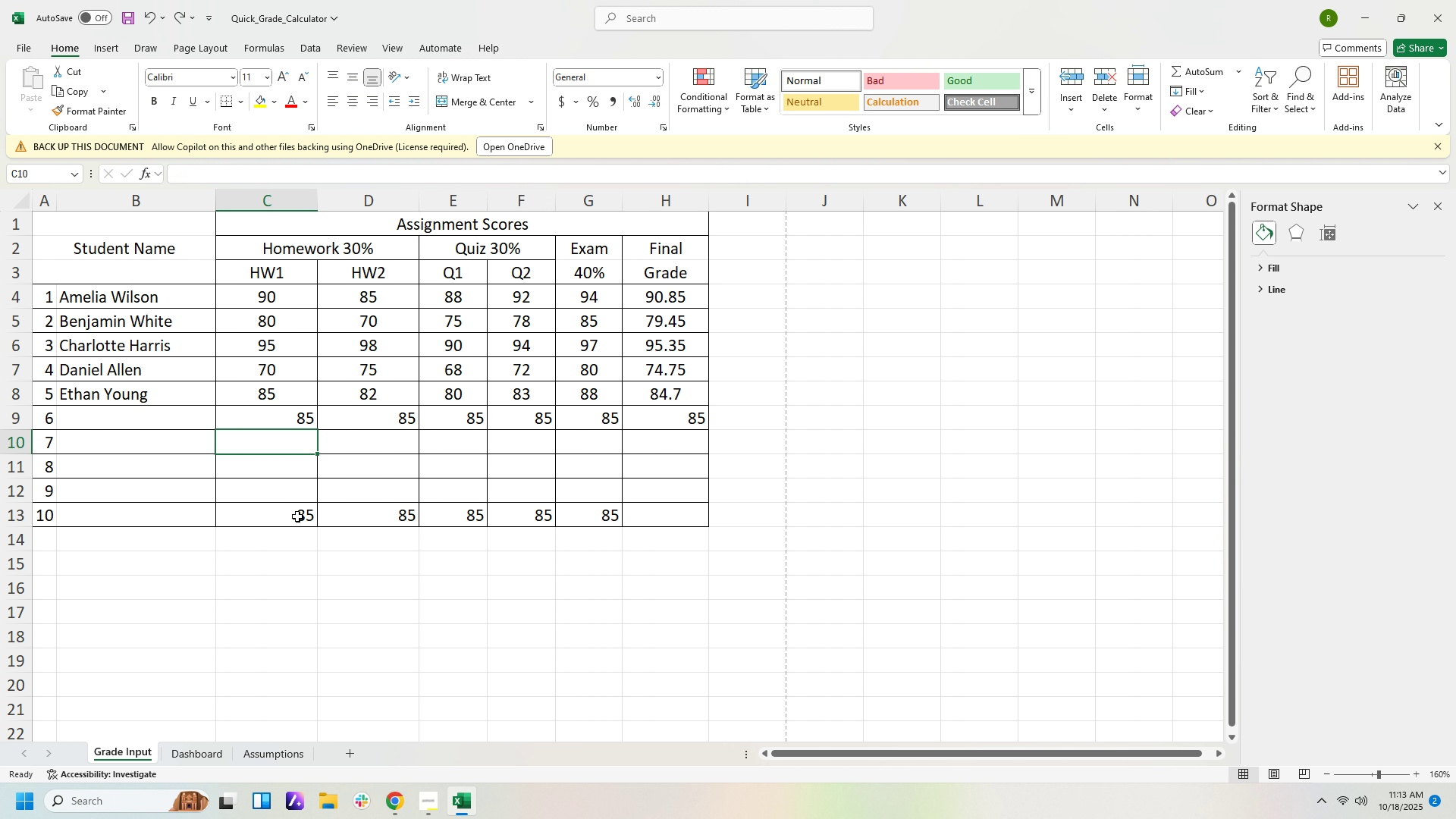 
key(Control+Z)
 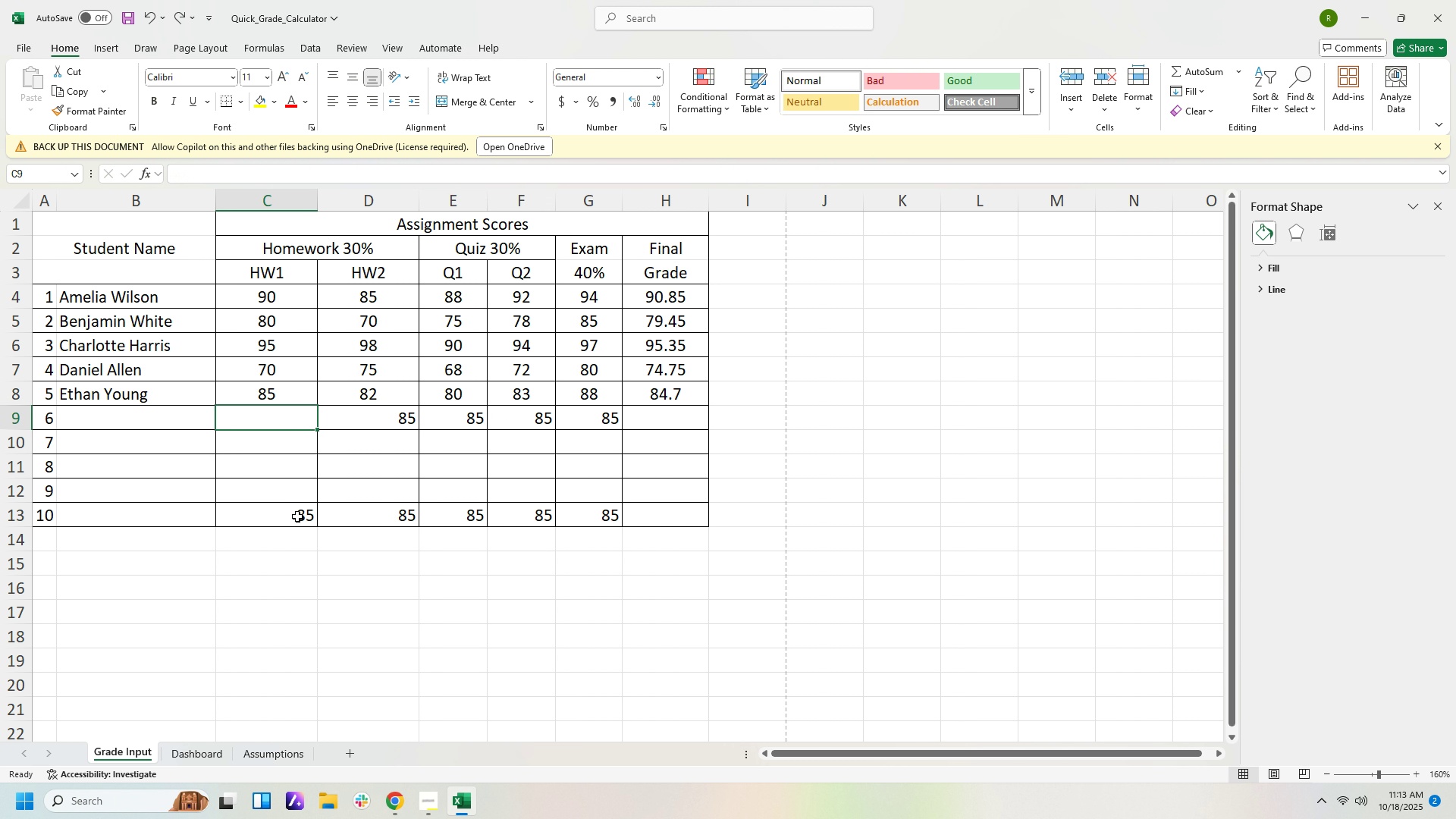 
key(Control+Z)
 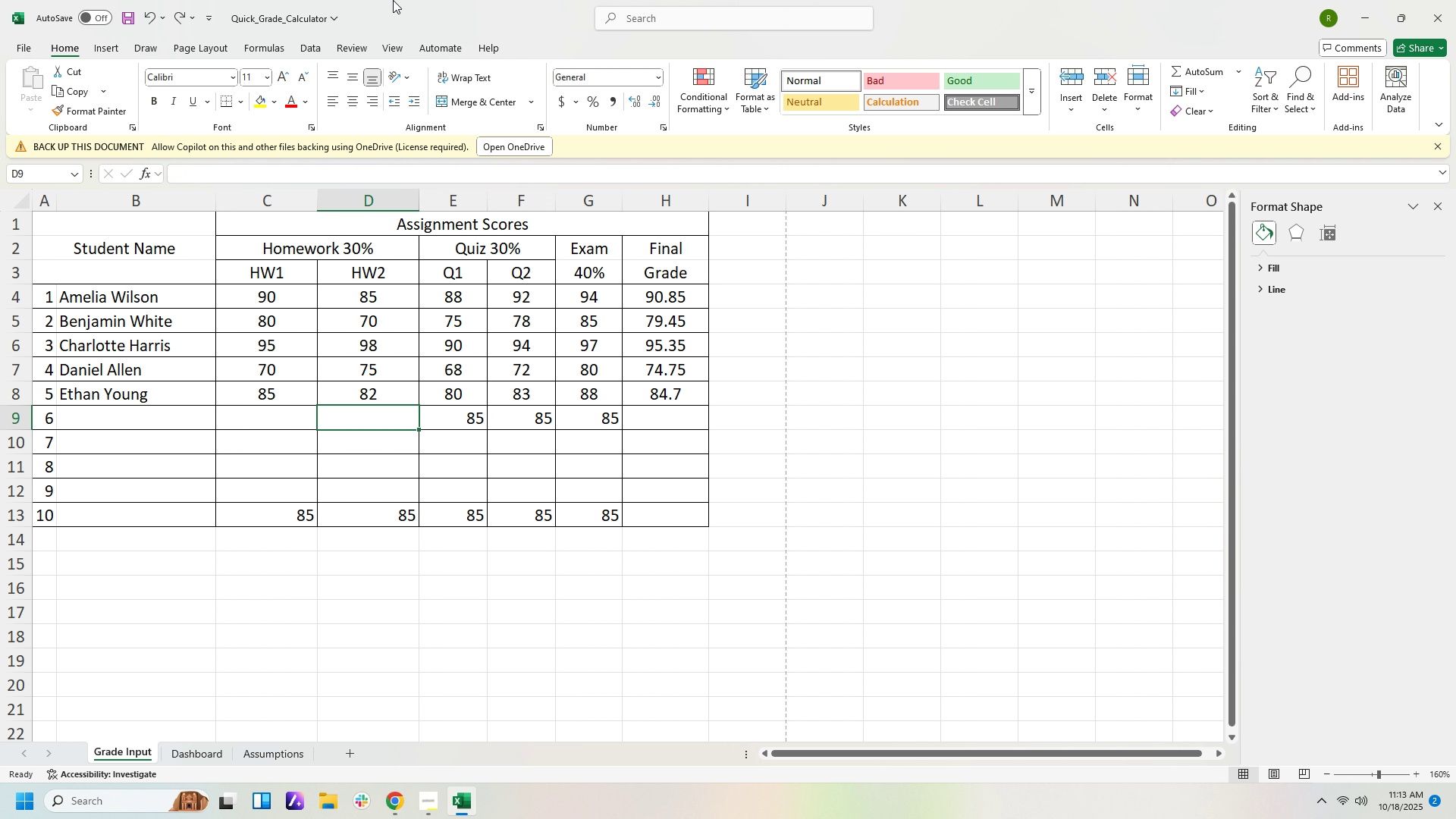 
key(Control+Z)
 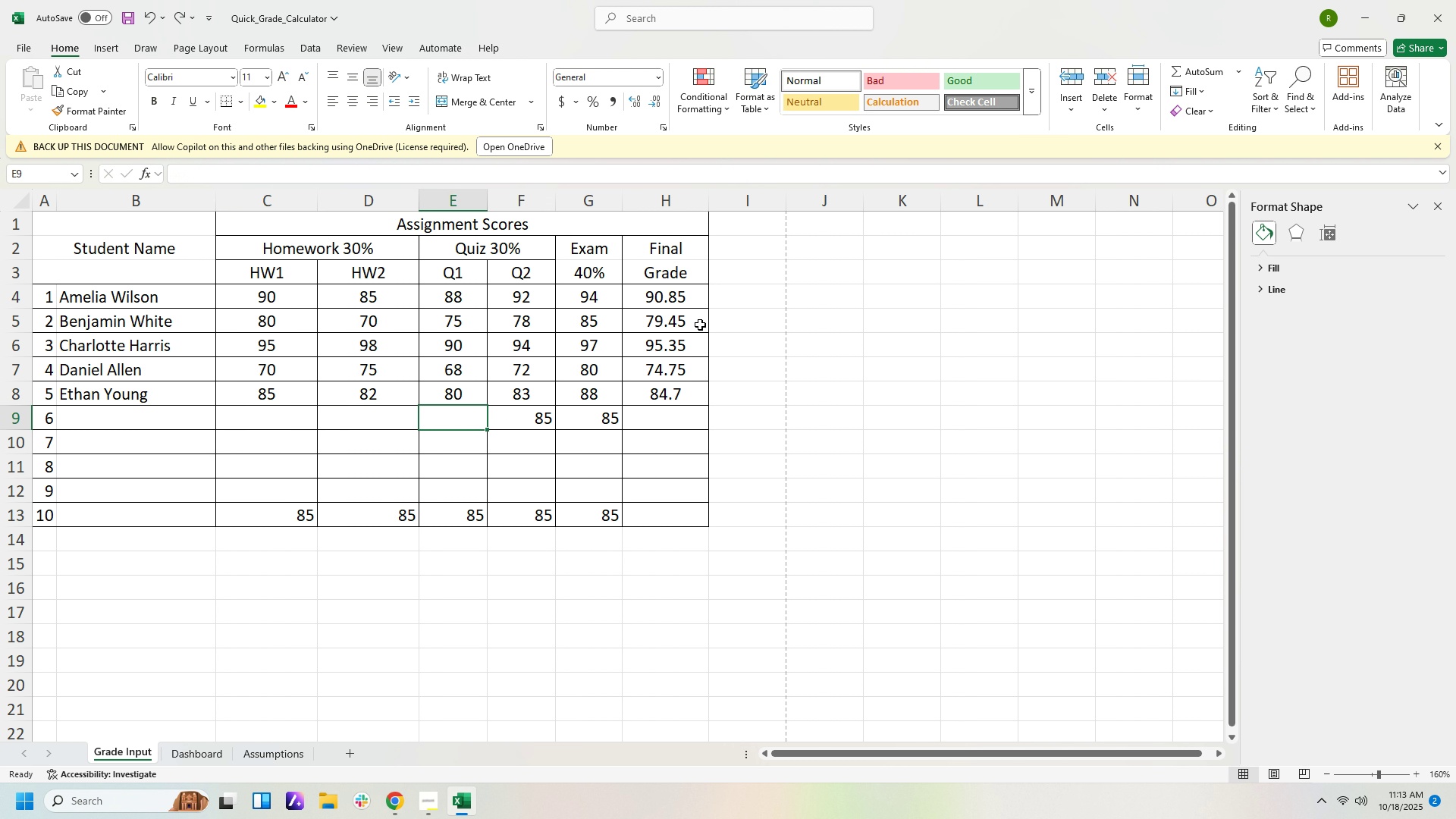 
key(Control+Z)
 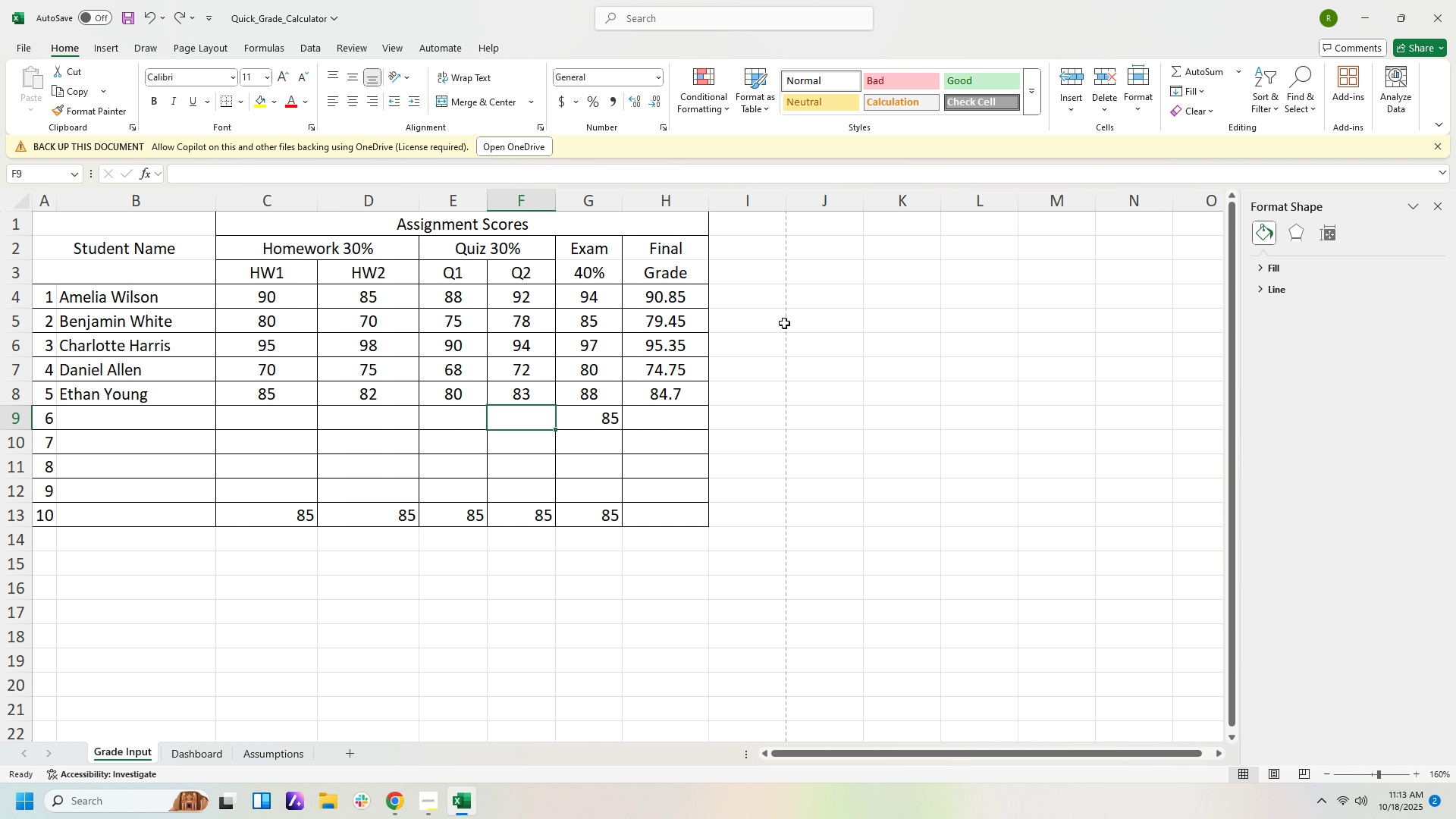 
key(Control+Z)
 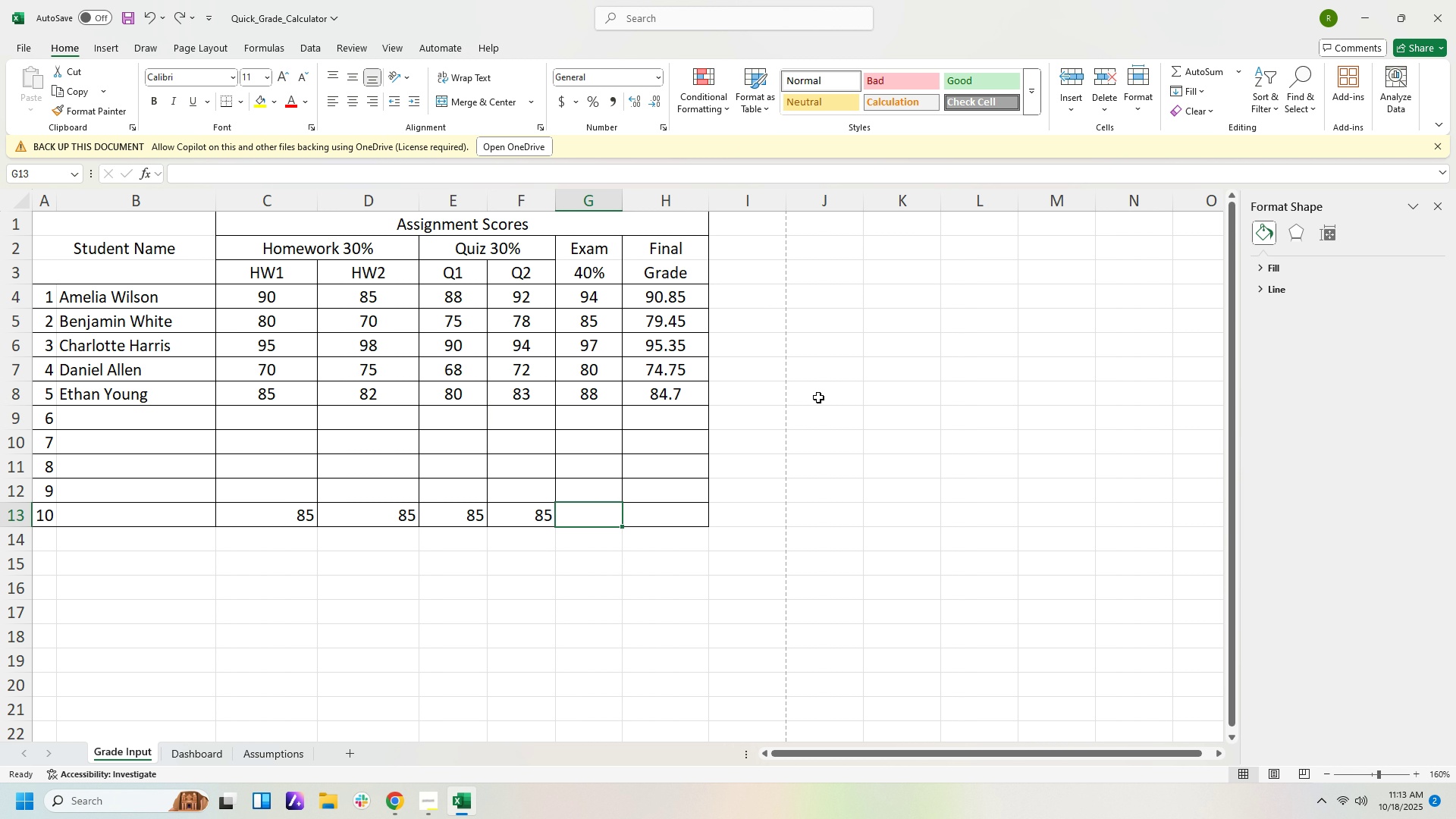 
key(Control+Z)
 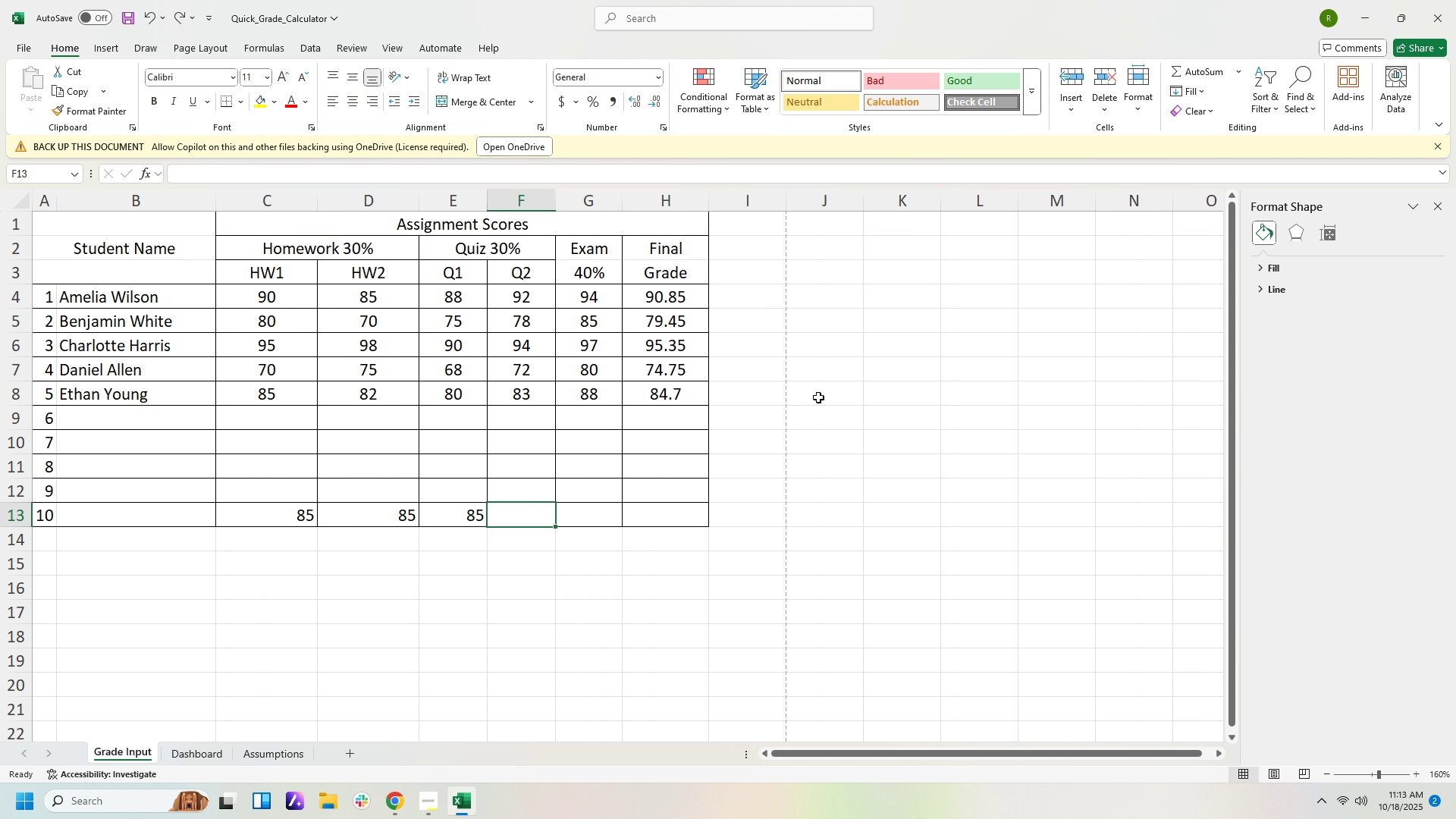 
key(Control+Z)
 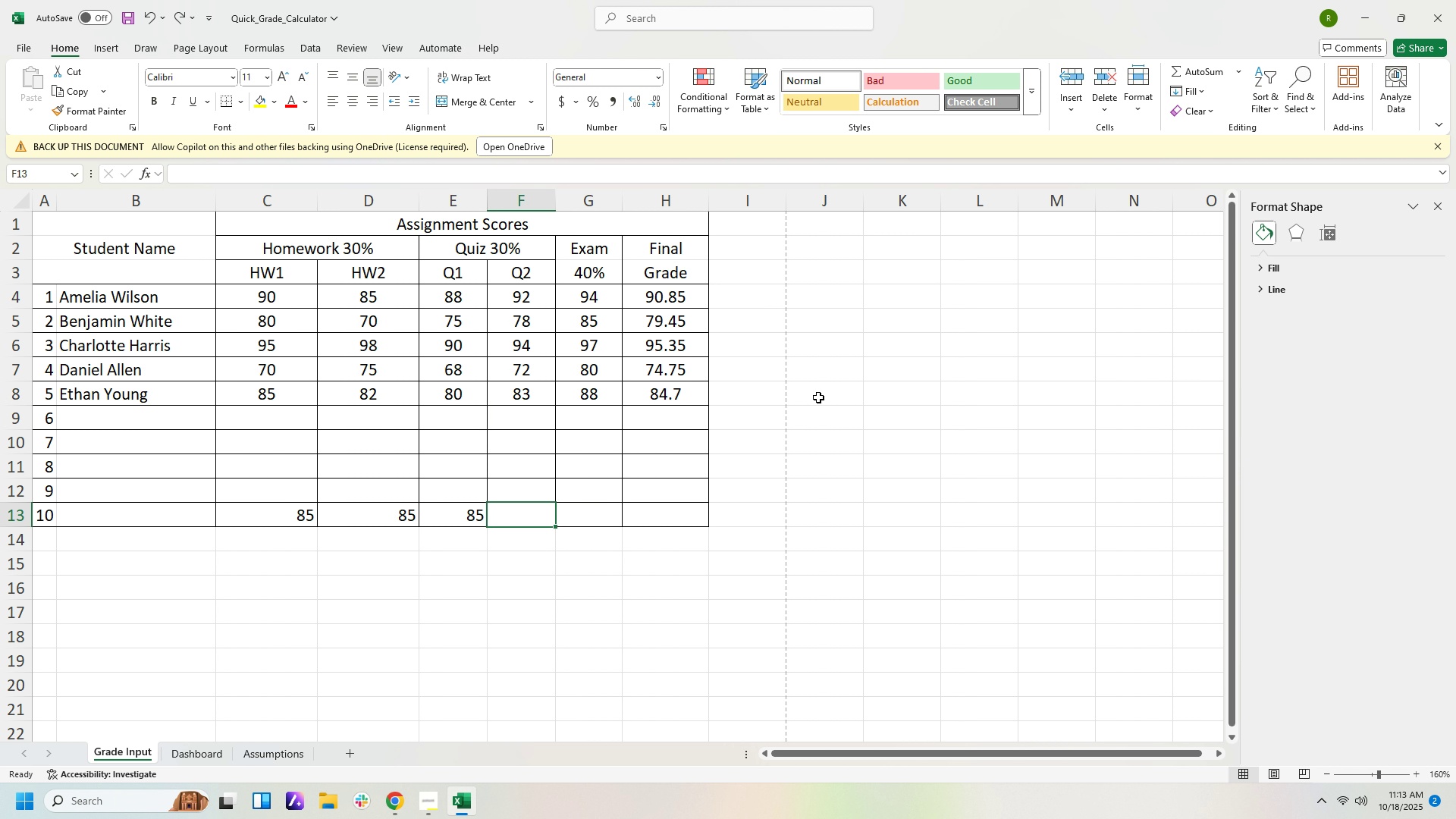 
key(Control+Z)
 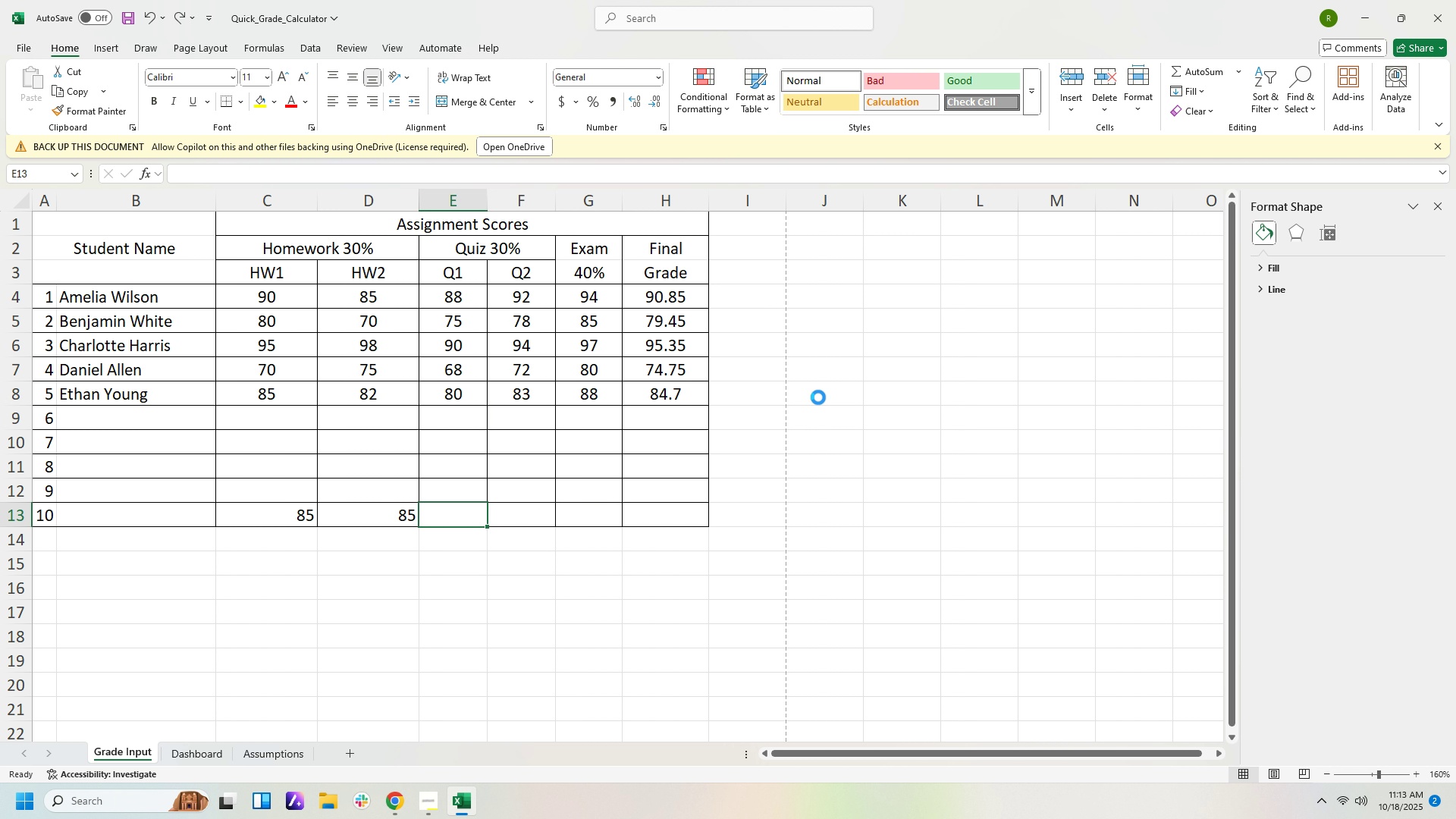 
key(Control+Z)
 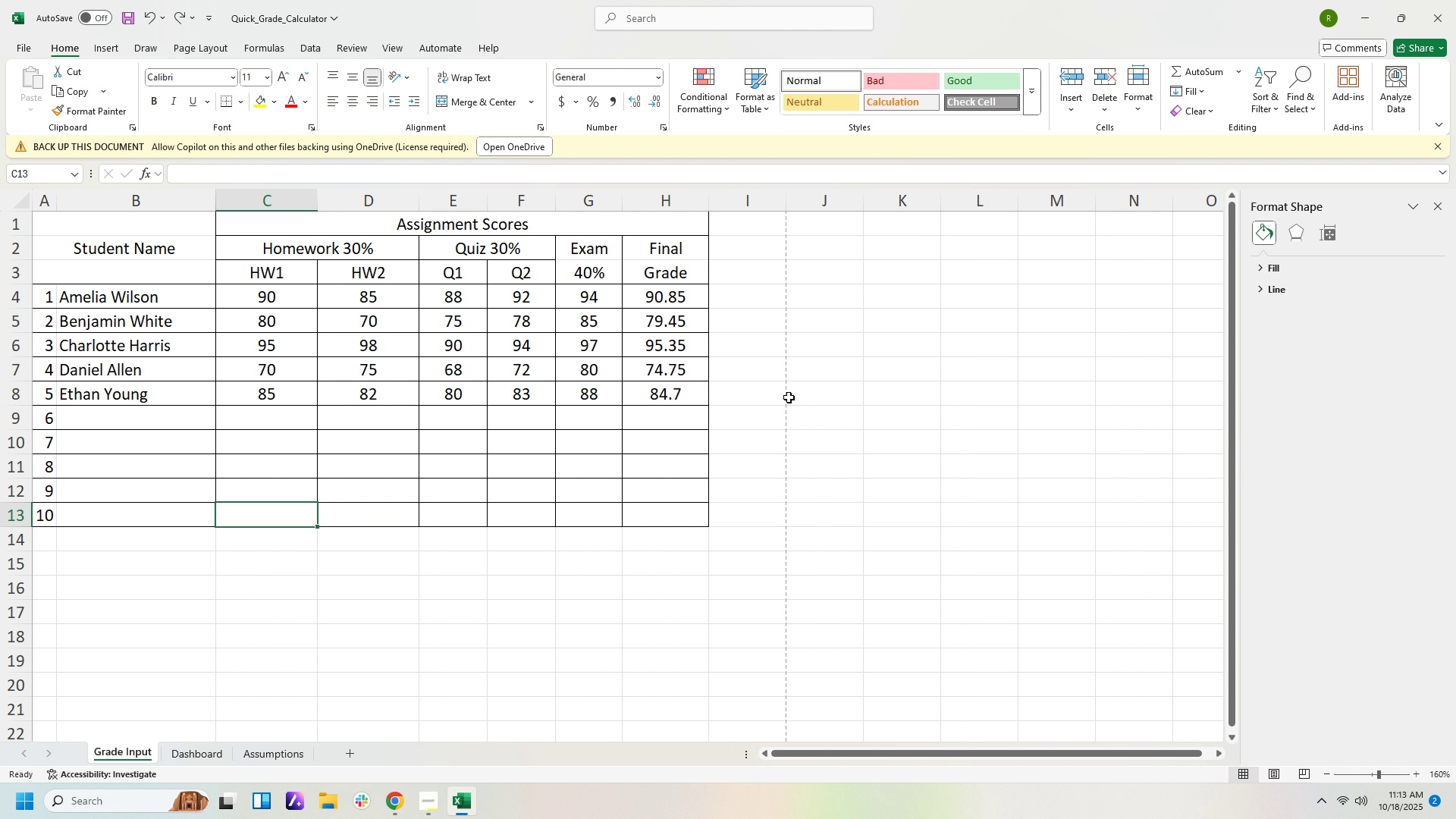 
key(Control+Z)
 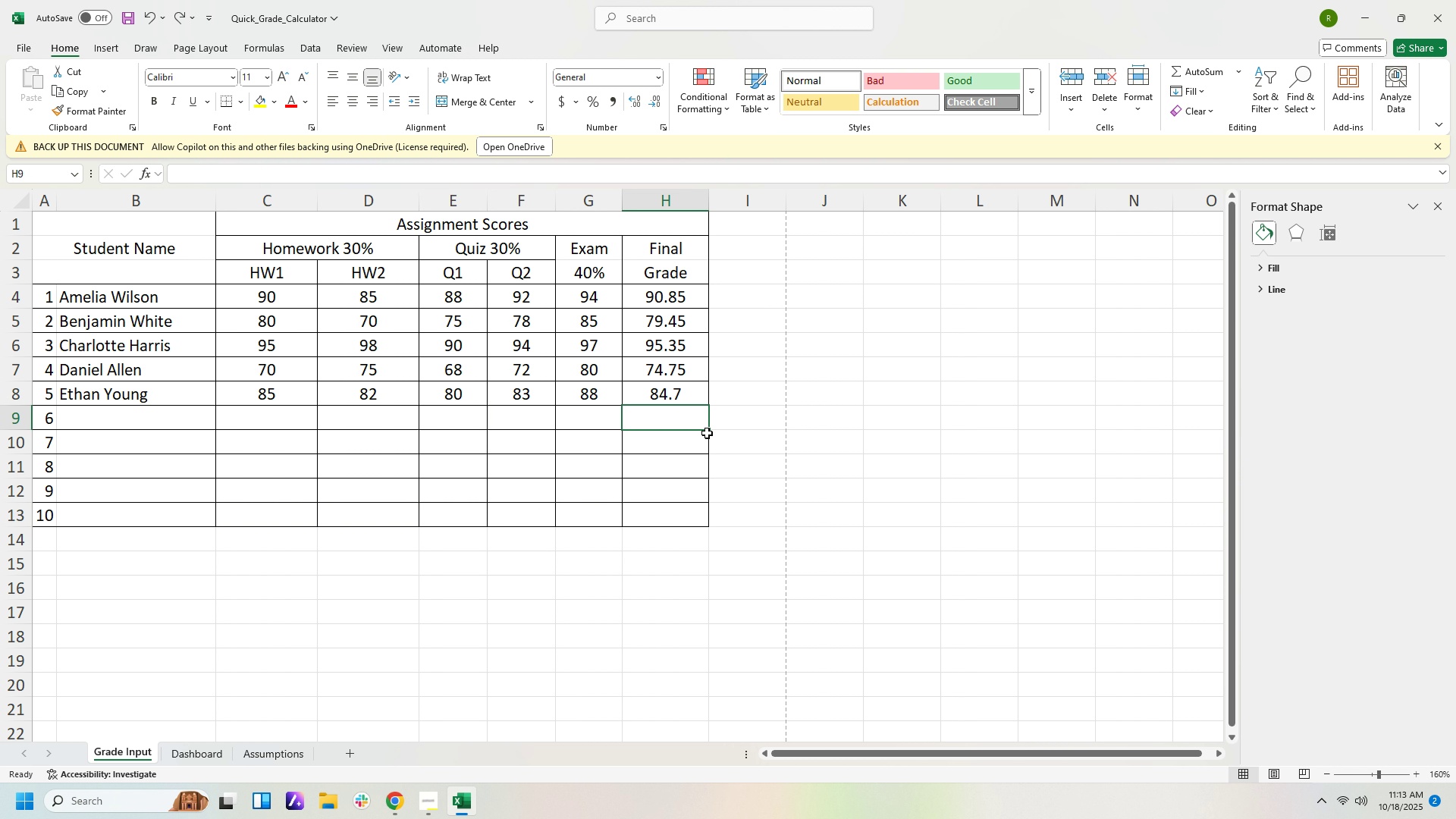 
left_click_drag(start_coordinate=[710, 430], to_coordinate=[721, 529])
 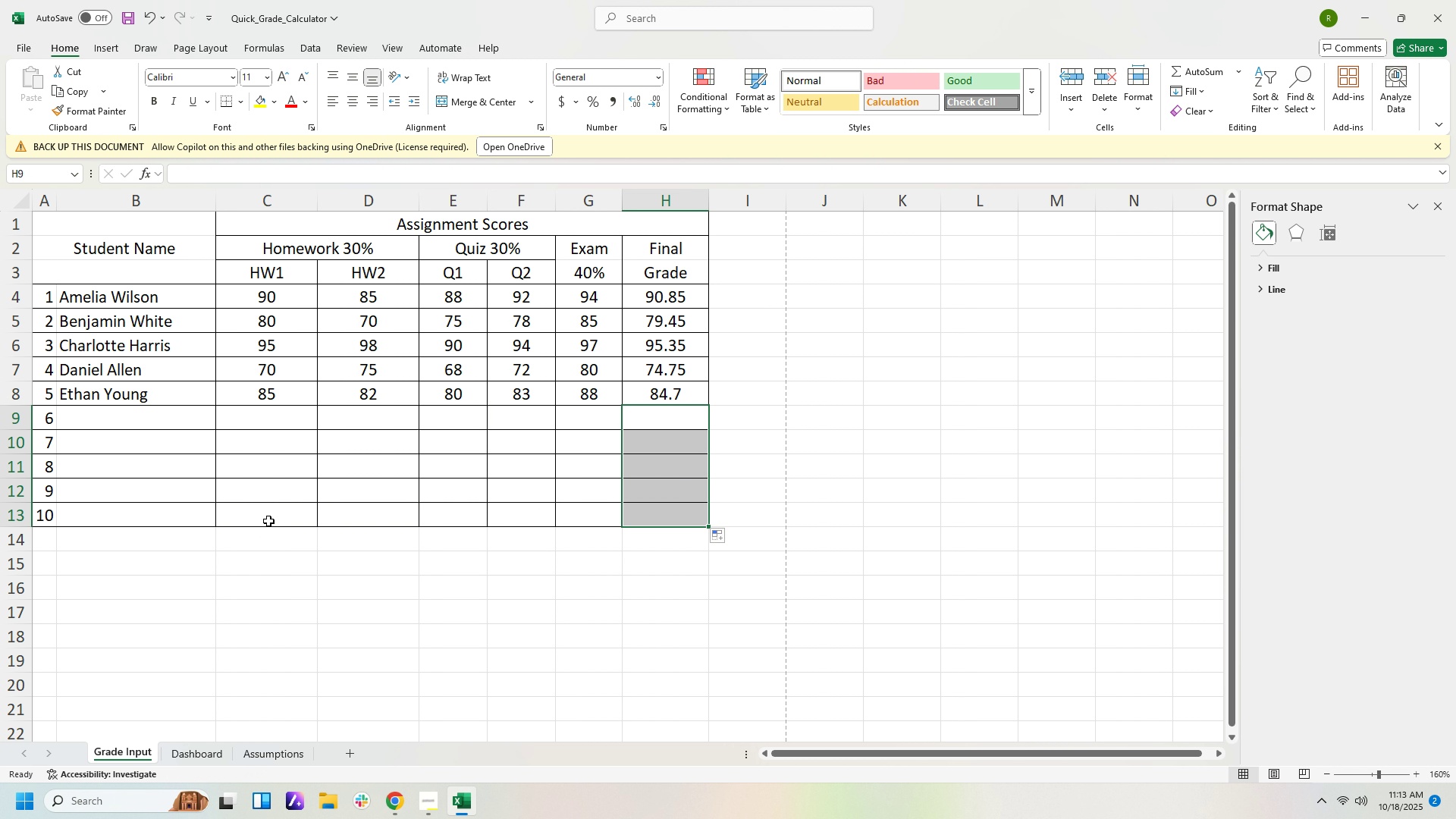 
left_click([269, 516])
 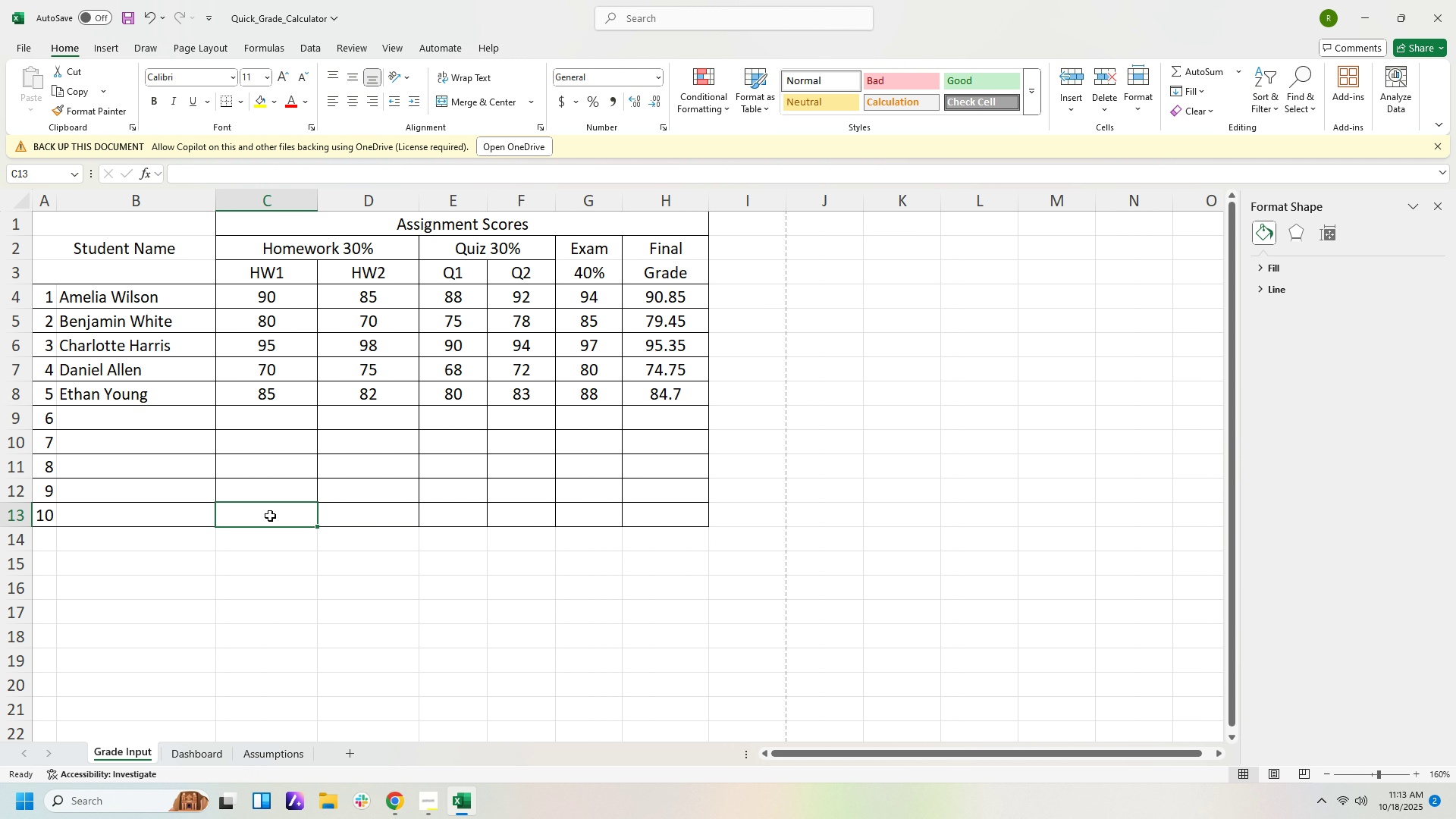 
key(Numpad8)
 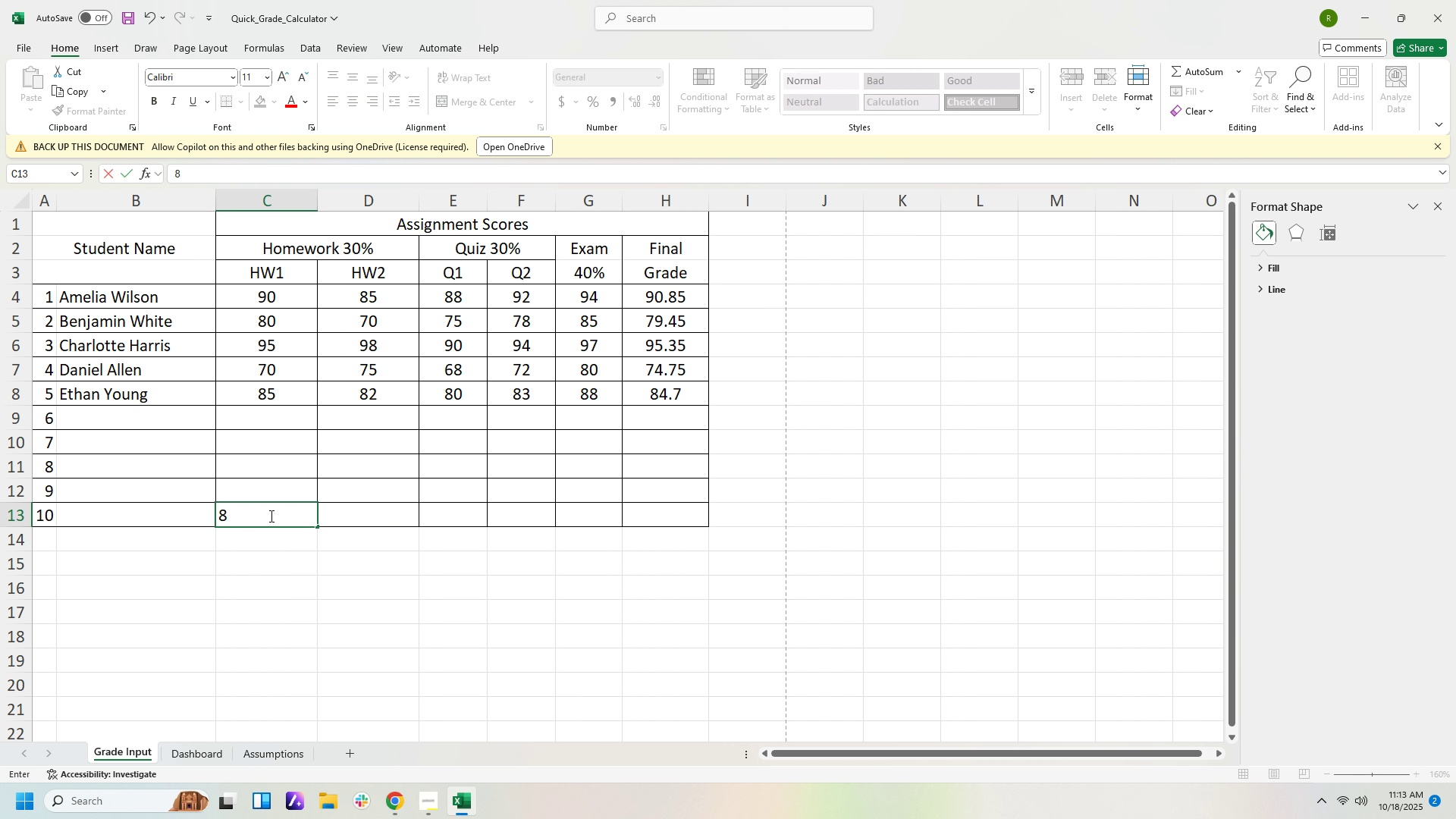 
key(Numpad5)
 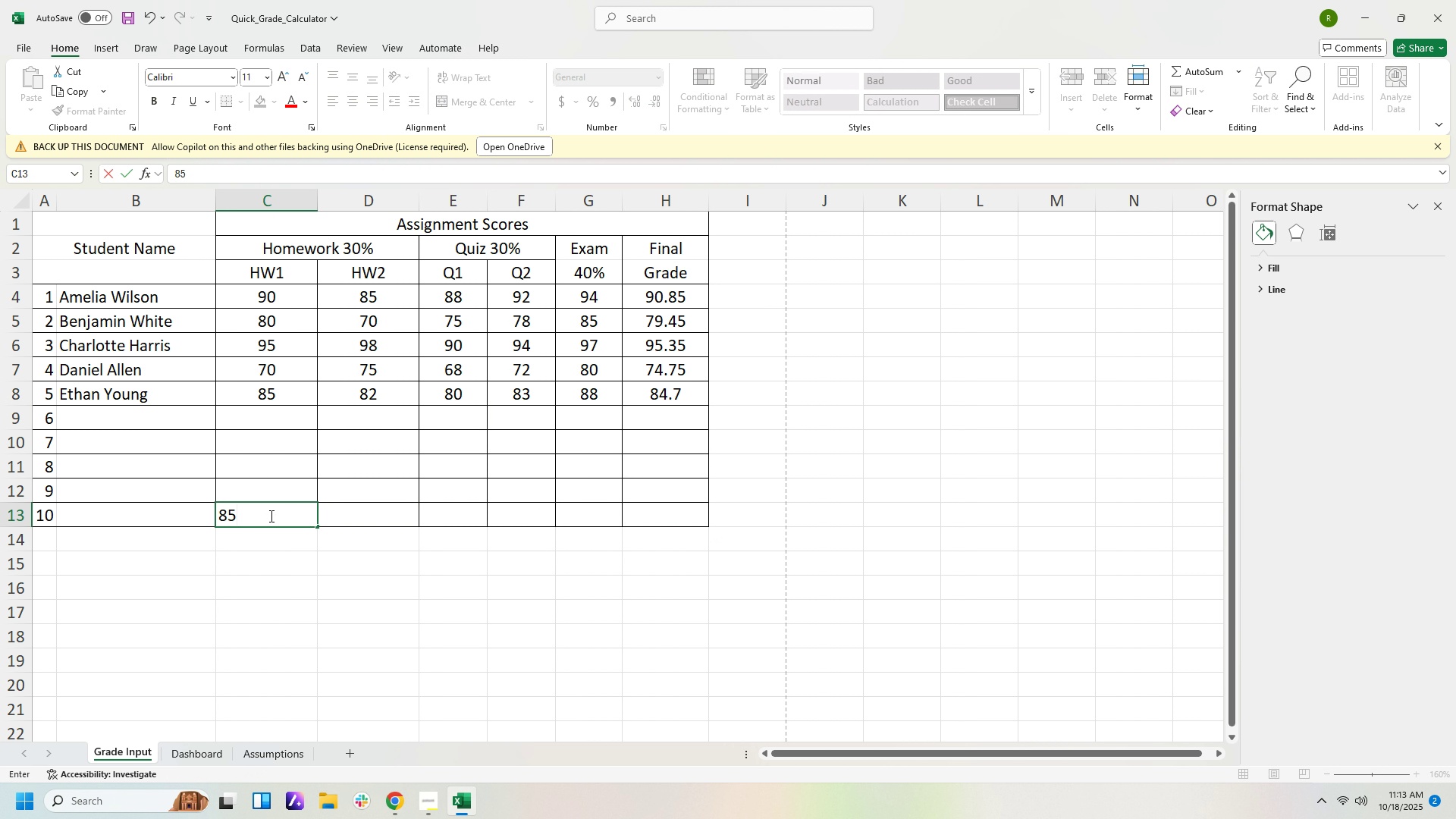 
key(ArrowRight)
 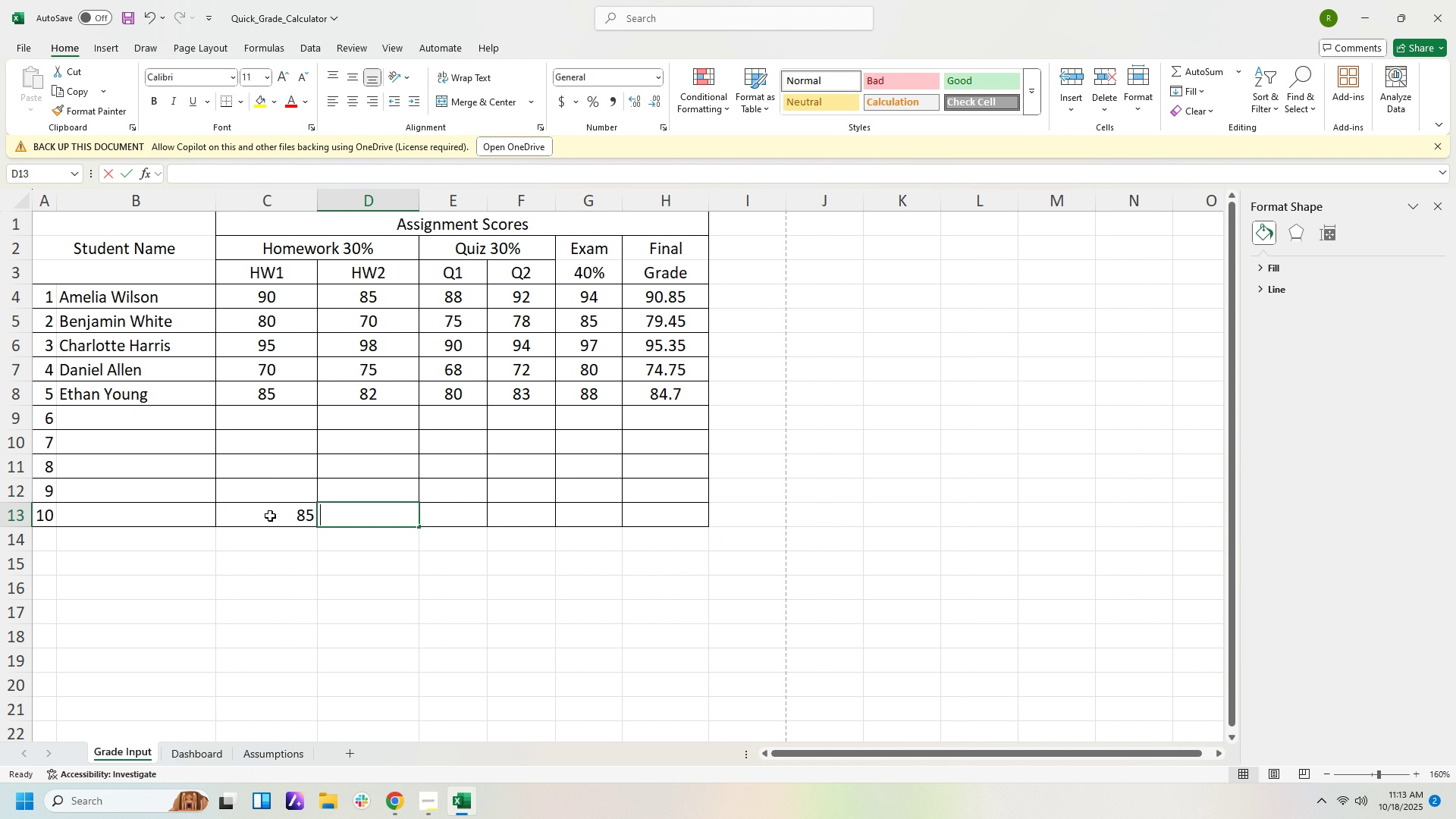 
key(Numpad8)
 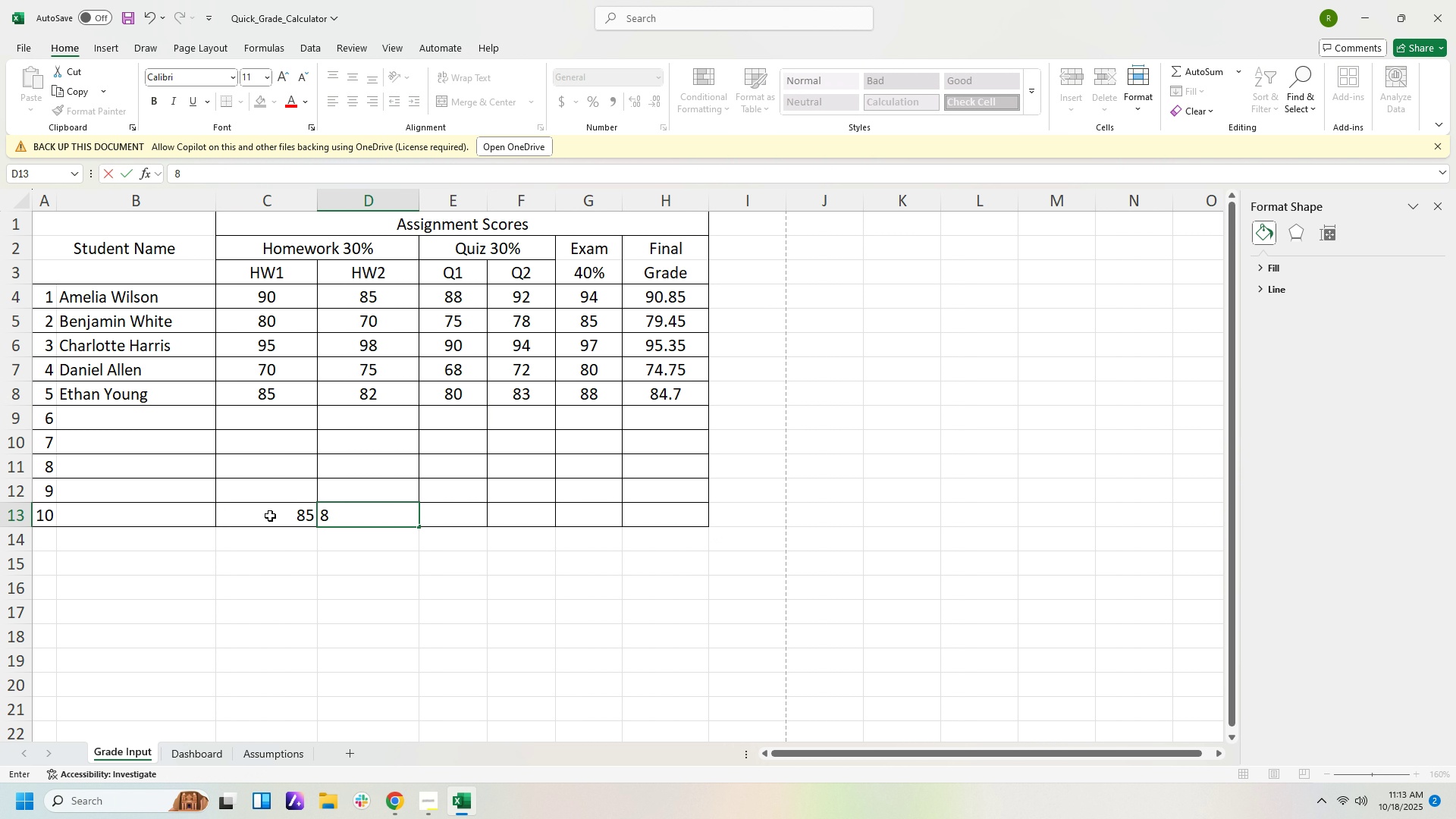 
key(Numpad5)
 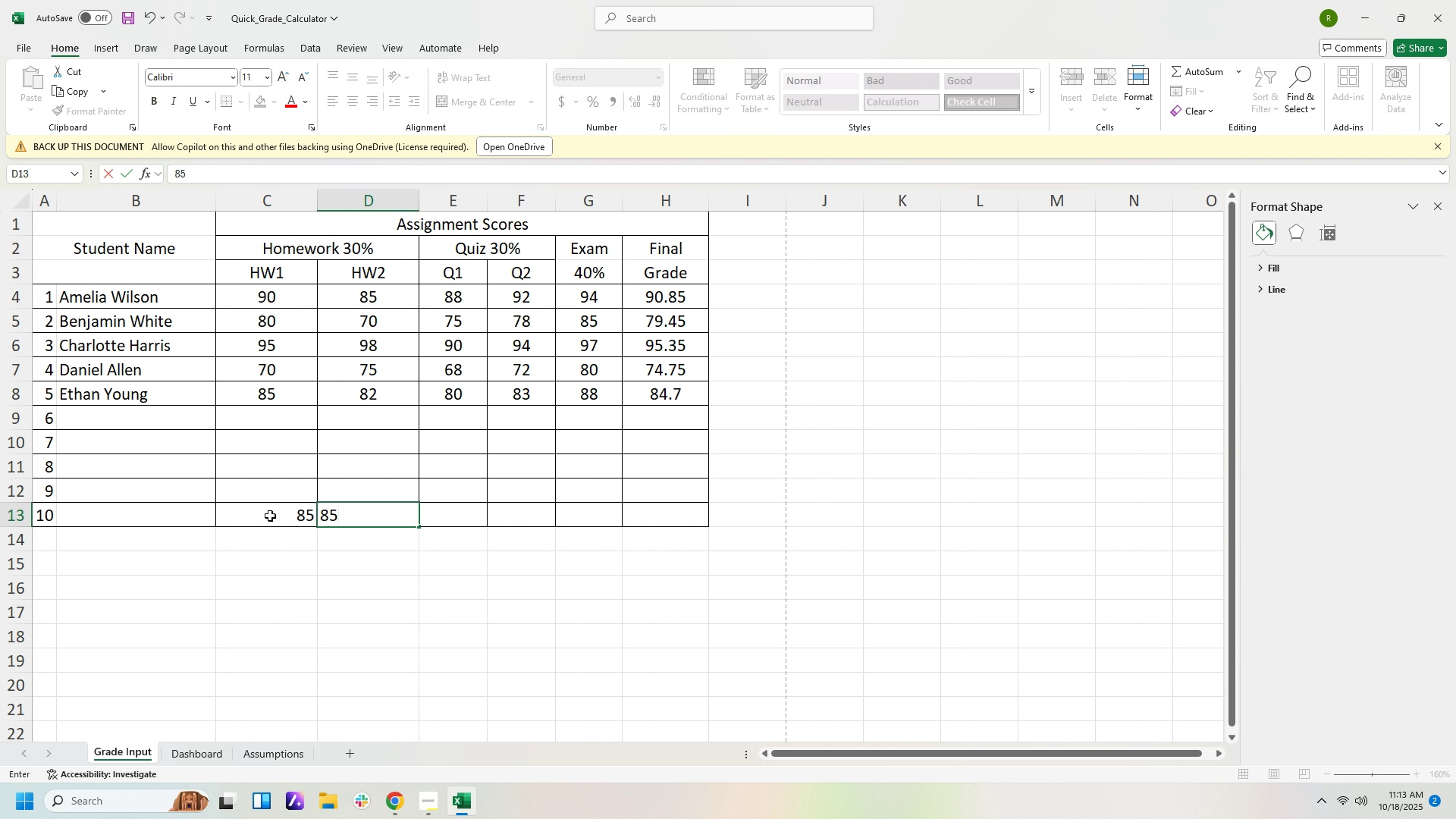 
key(ArrowRight)
 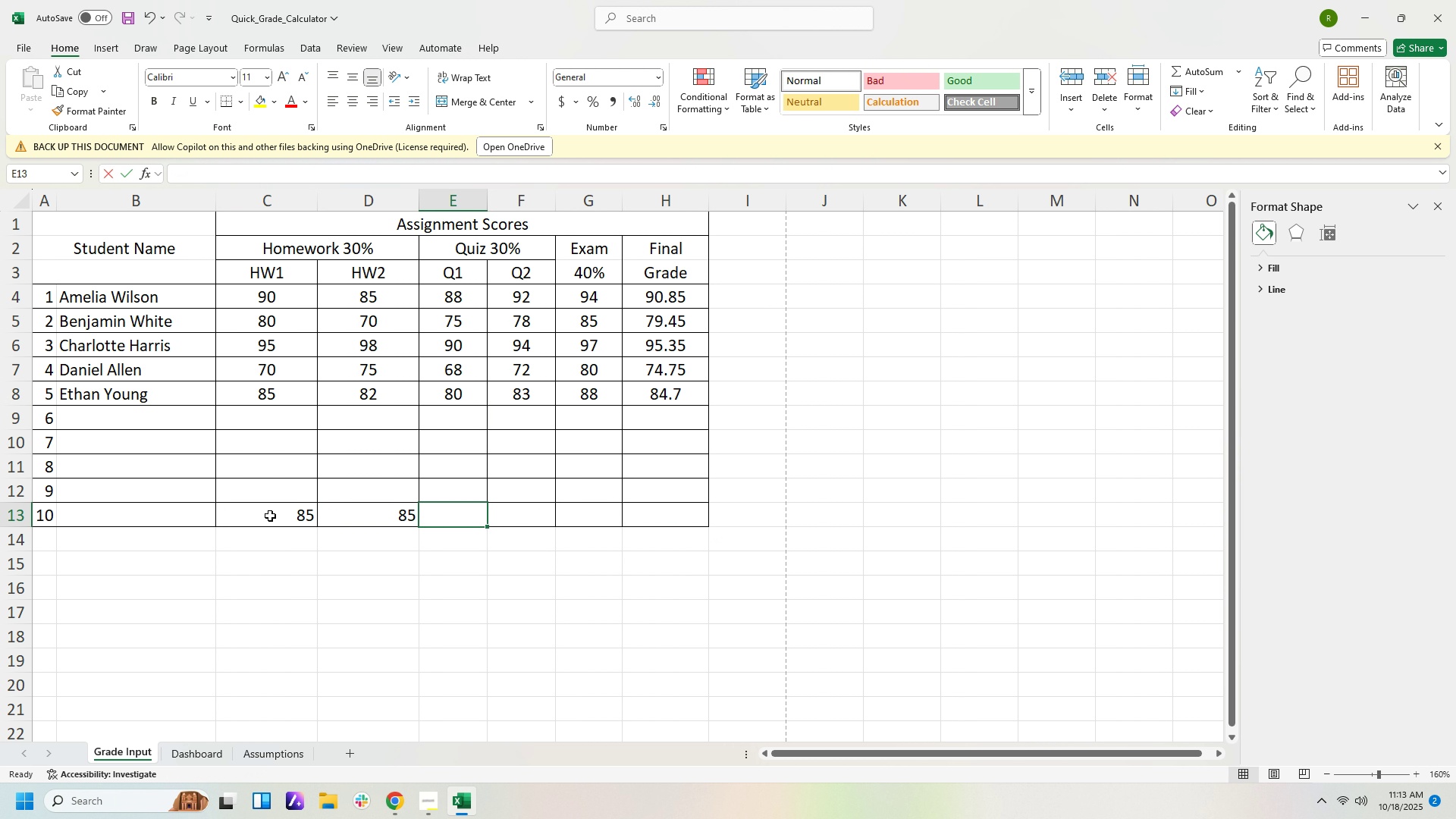 
key(Numpad8)
 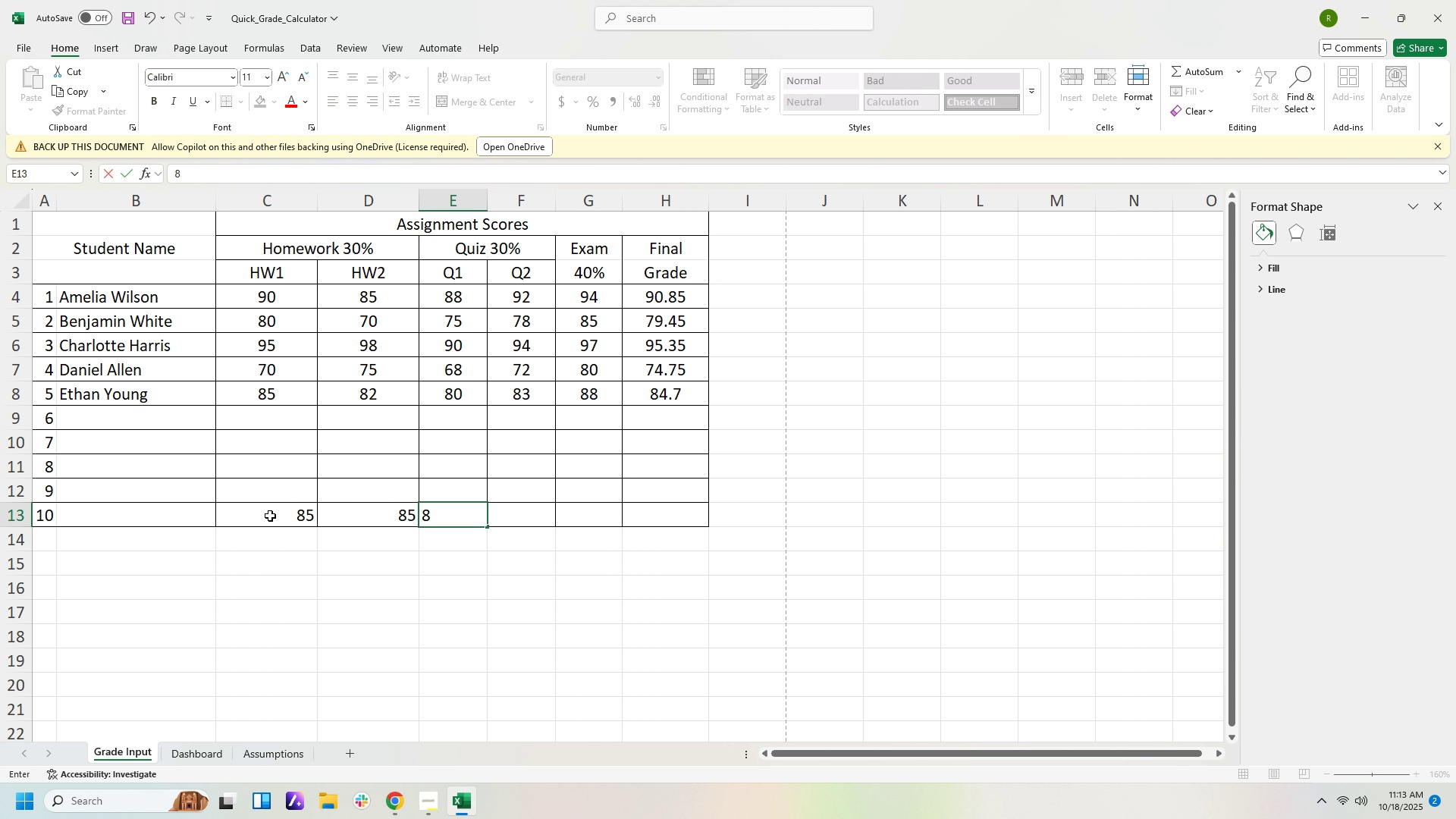 
key(Numpad5)
 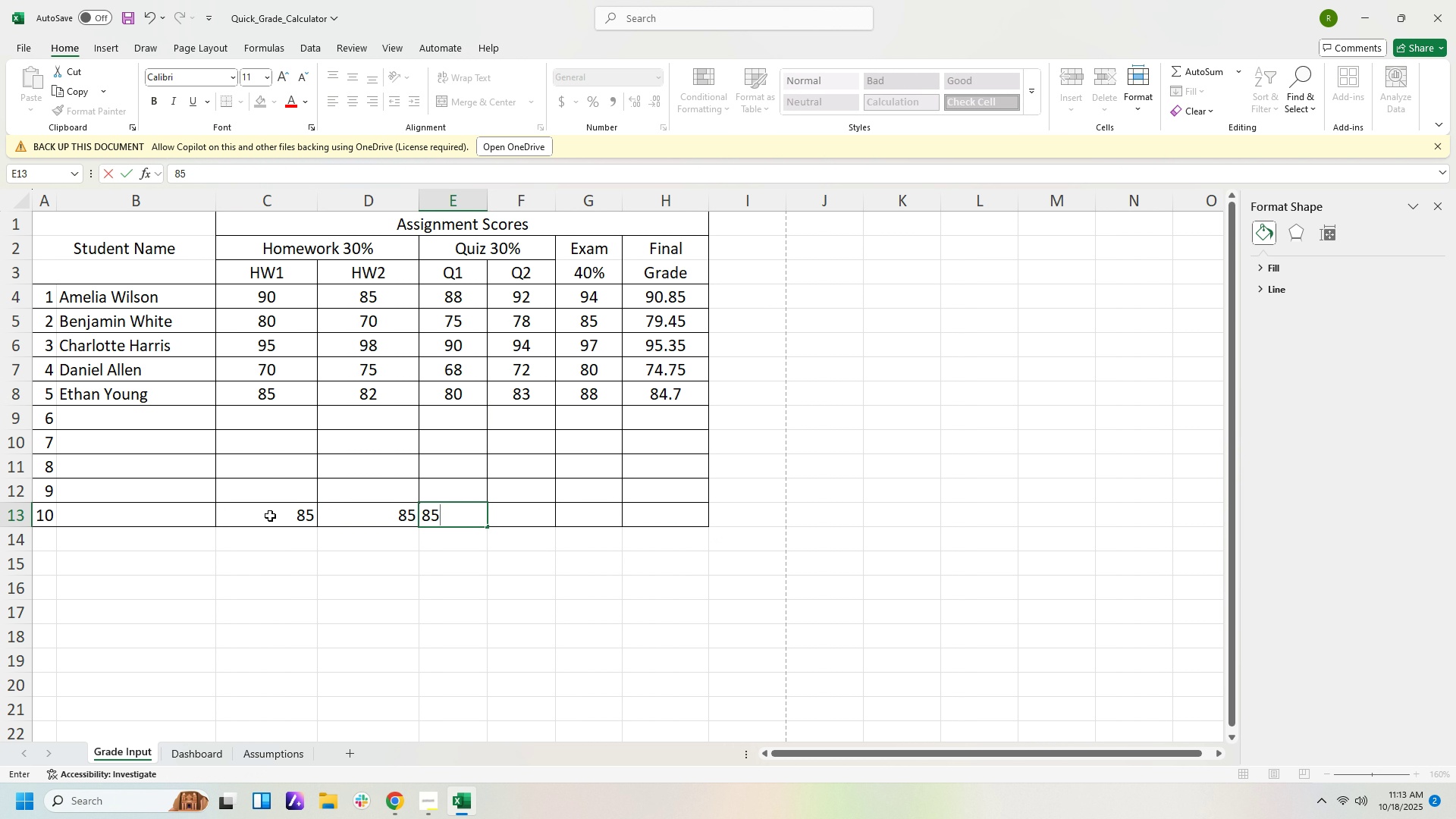 
key(ArrowRight)
 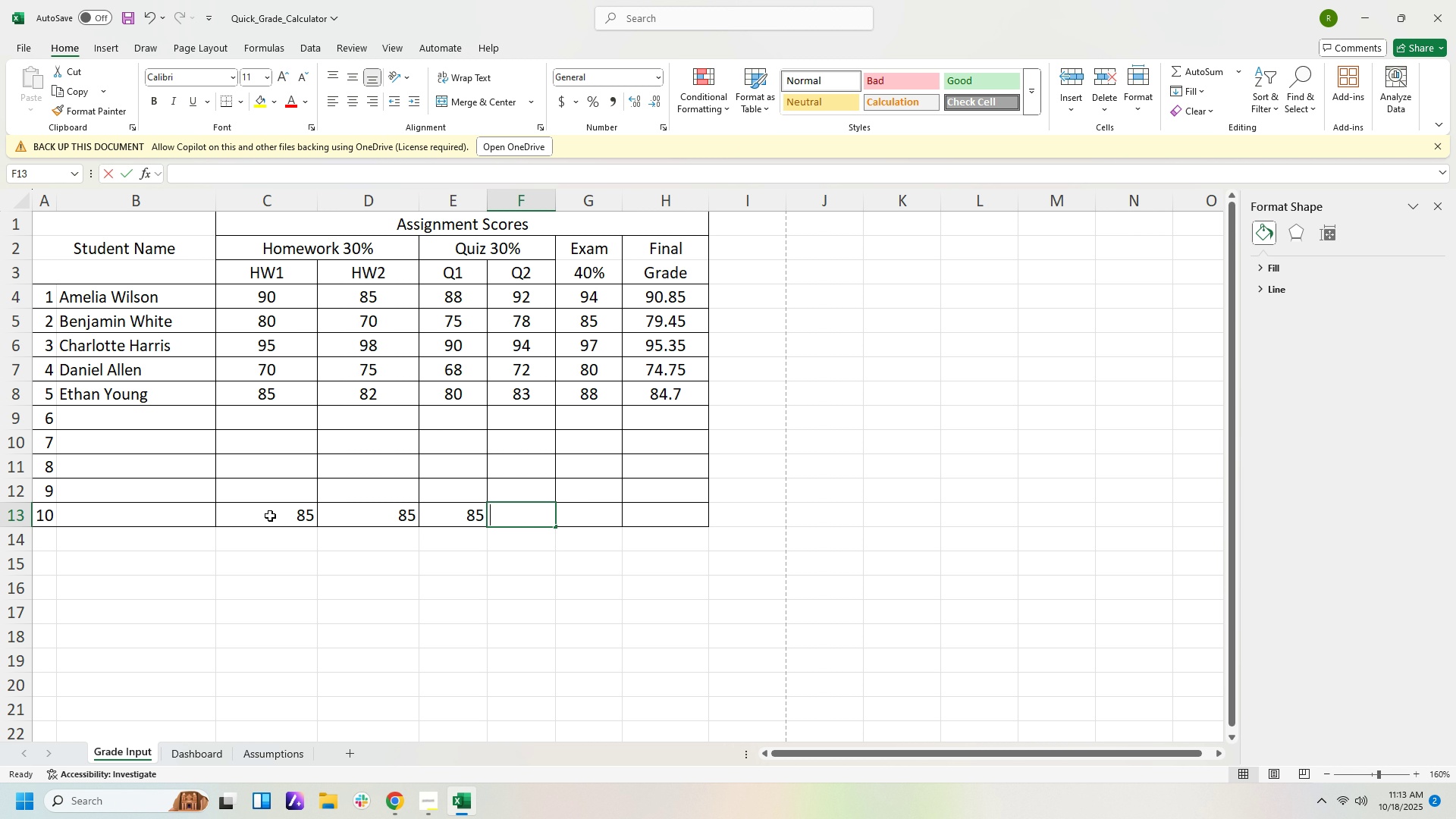 
key(Numpad8)
 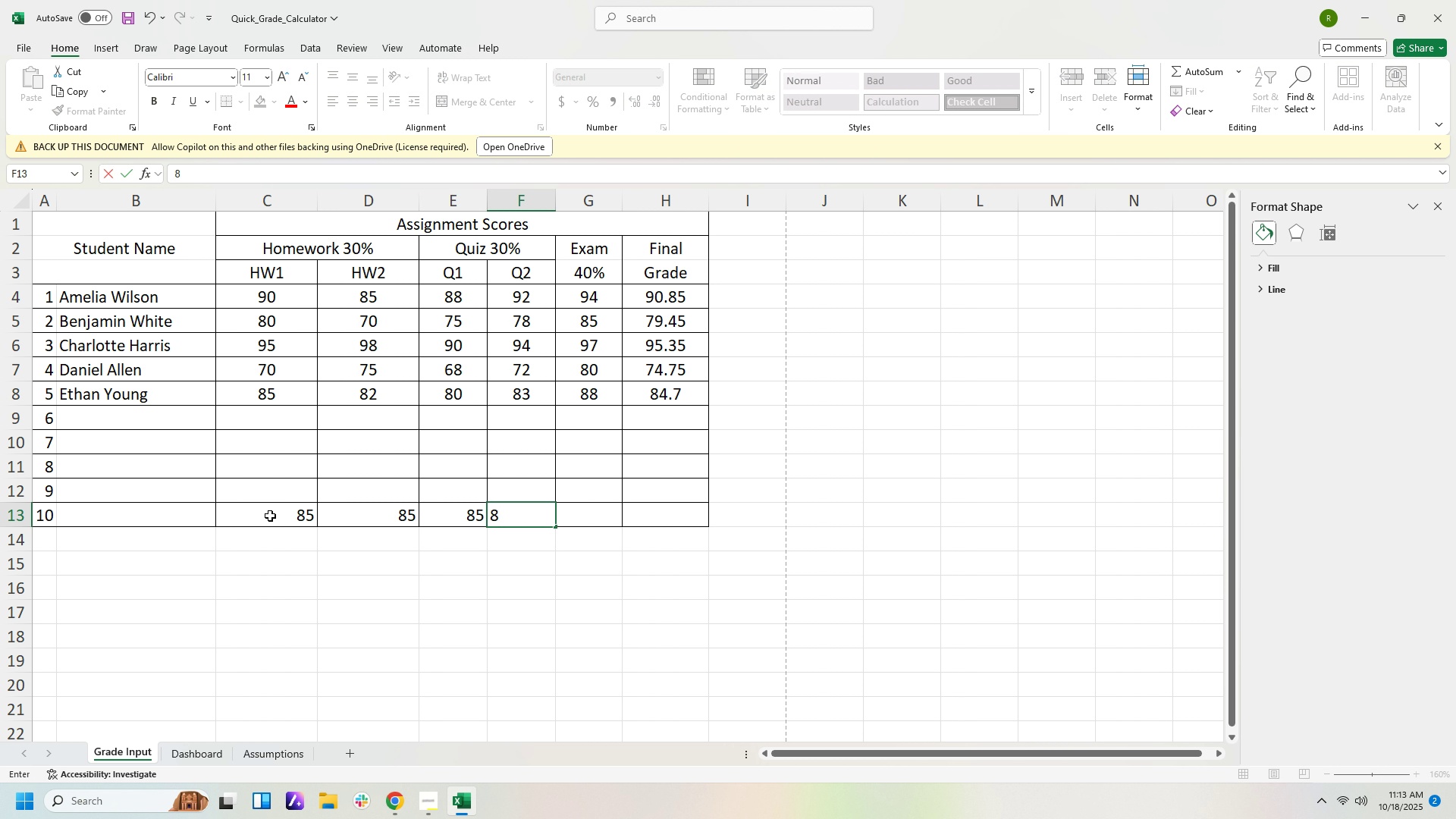 
key(Numpad5)
 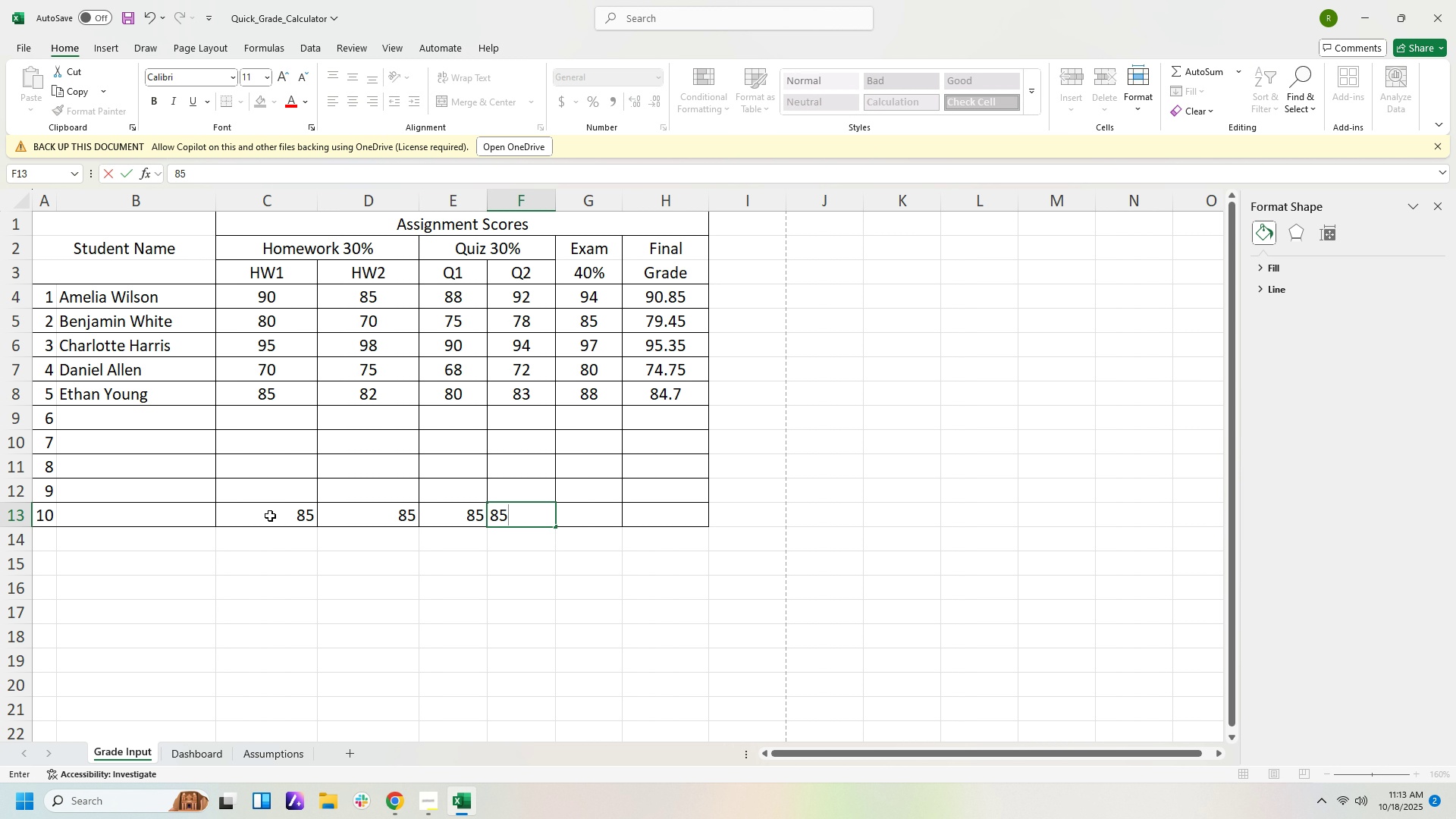 
key(ArrowRight)
 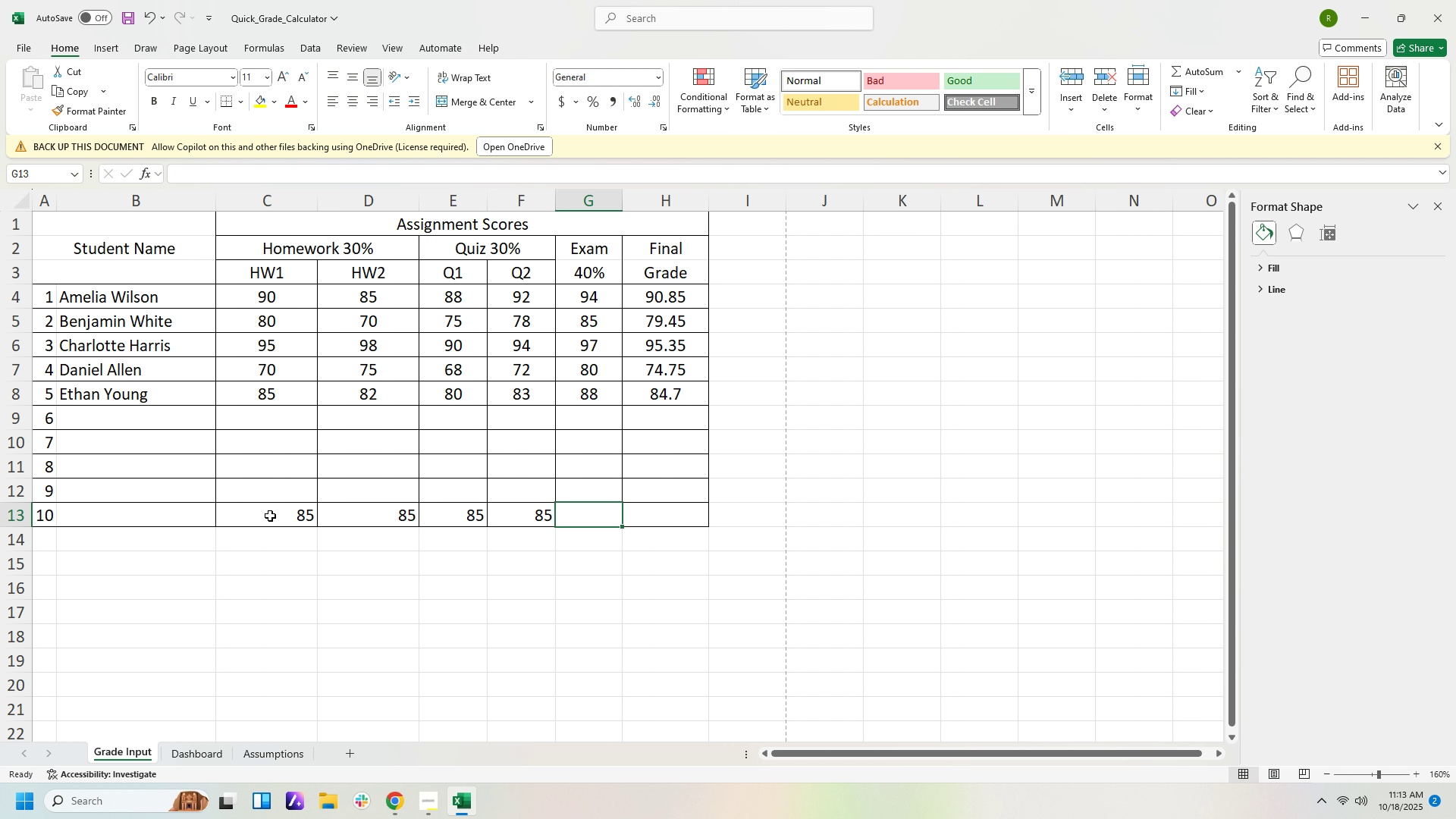 
key(Numpad8)
 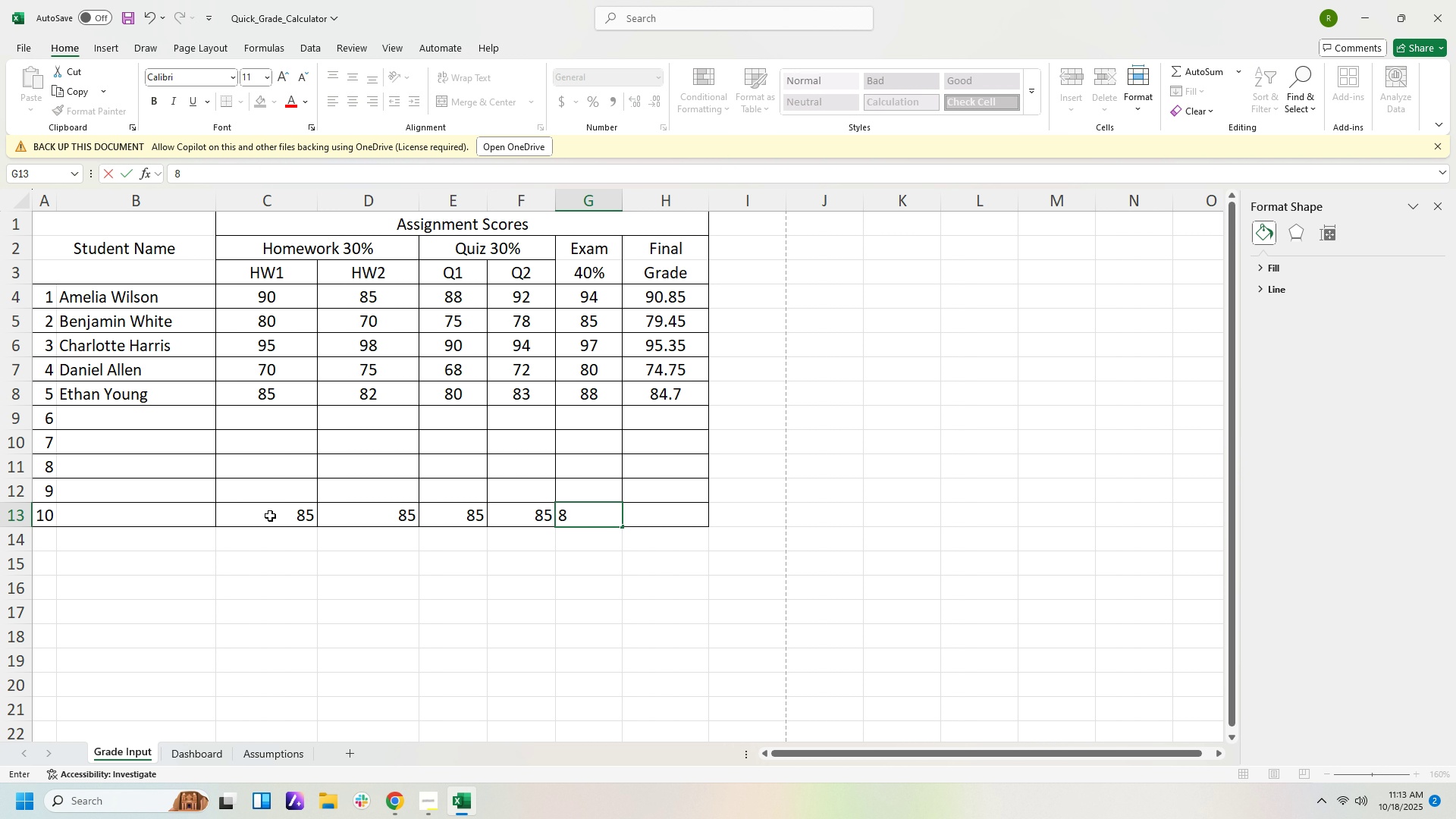 
key(Numpad5)
 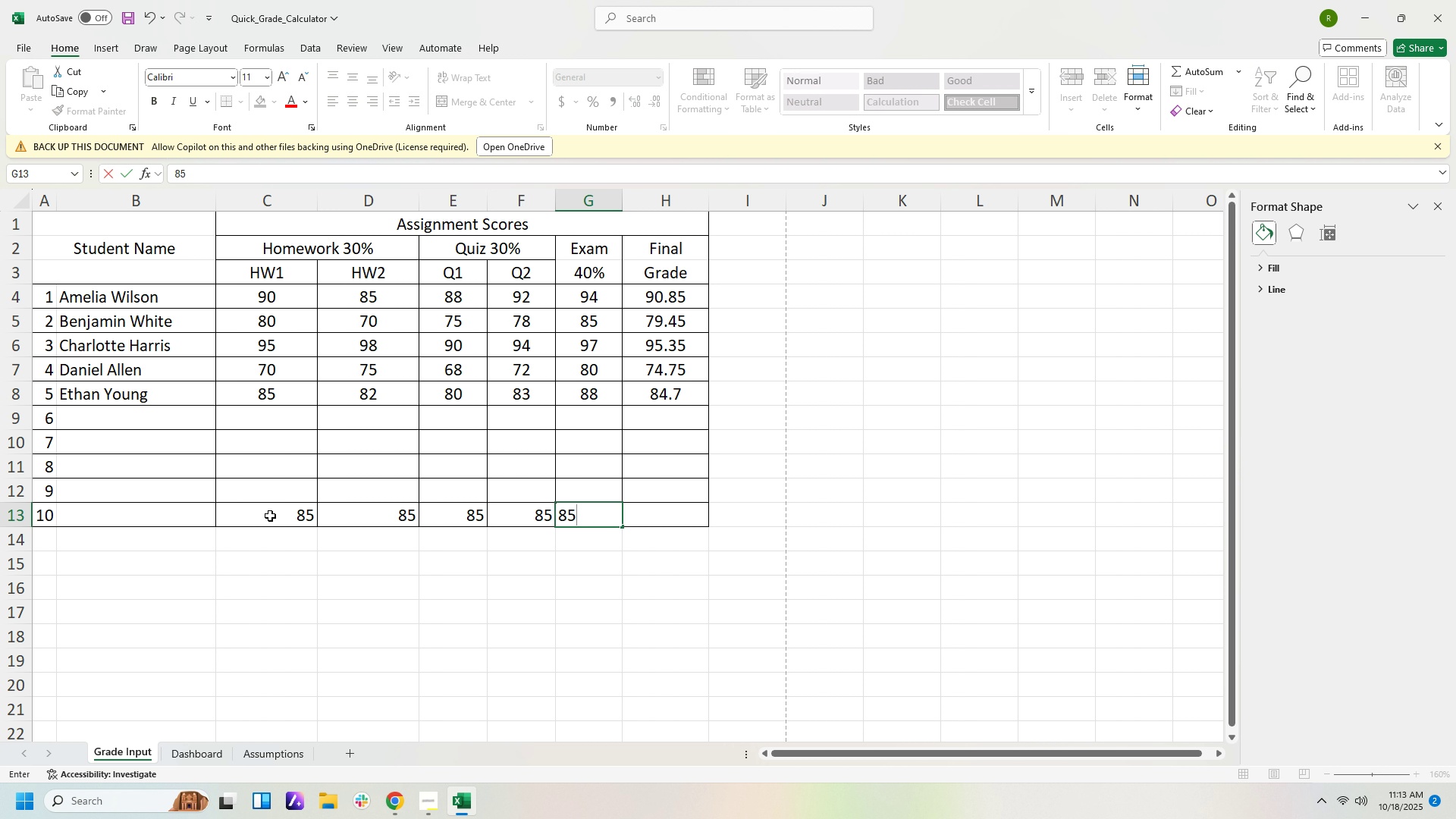 
key(ArrowRight)
 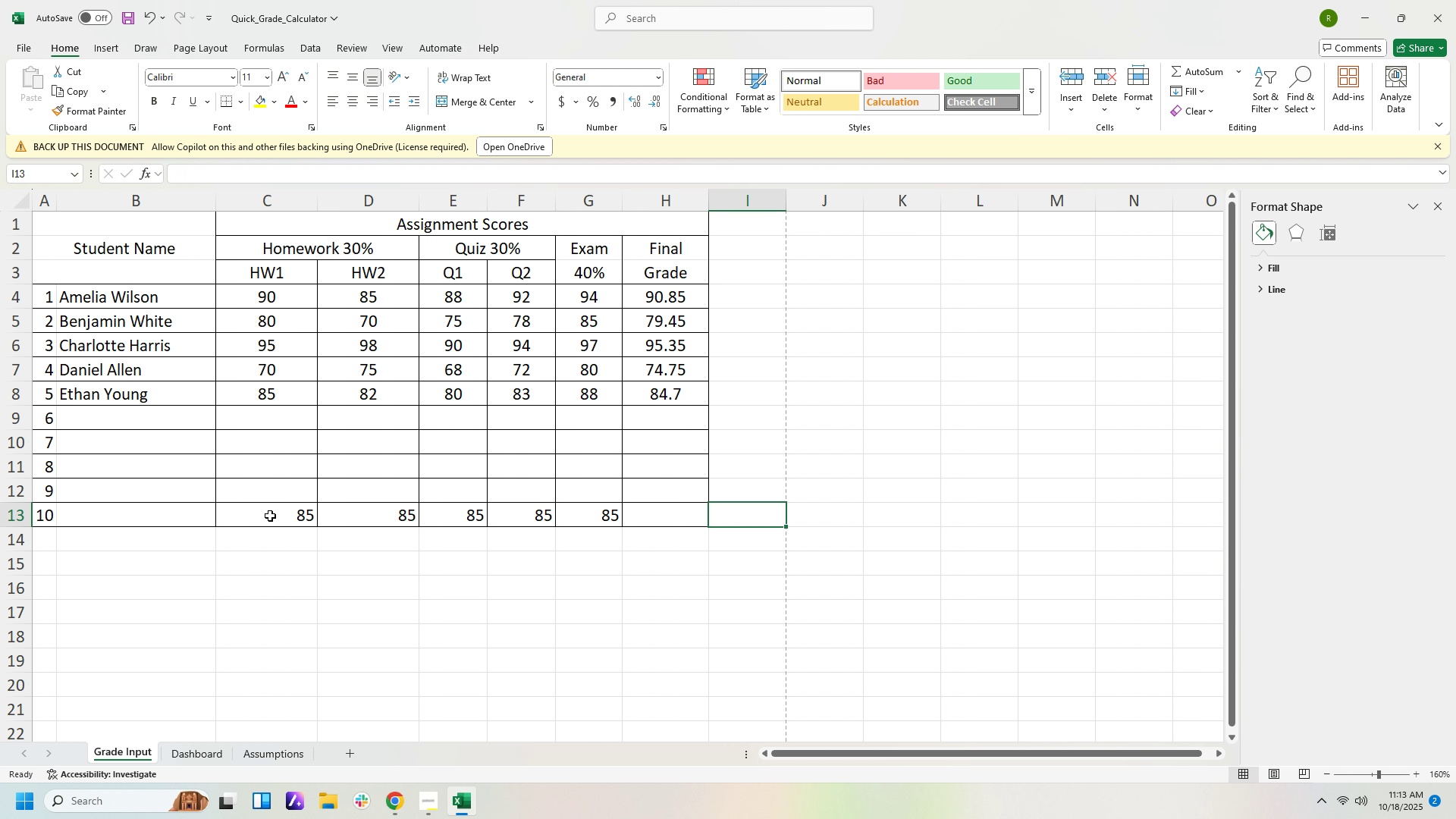 
key(ArrowRight)
 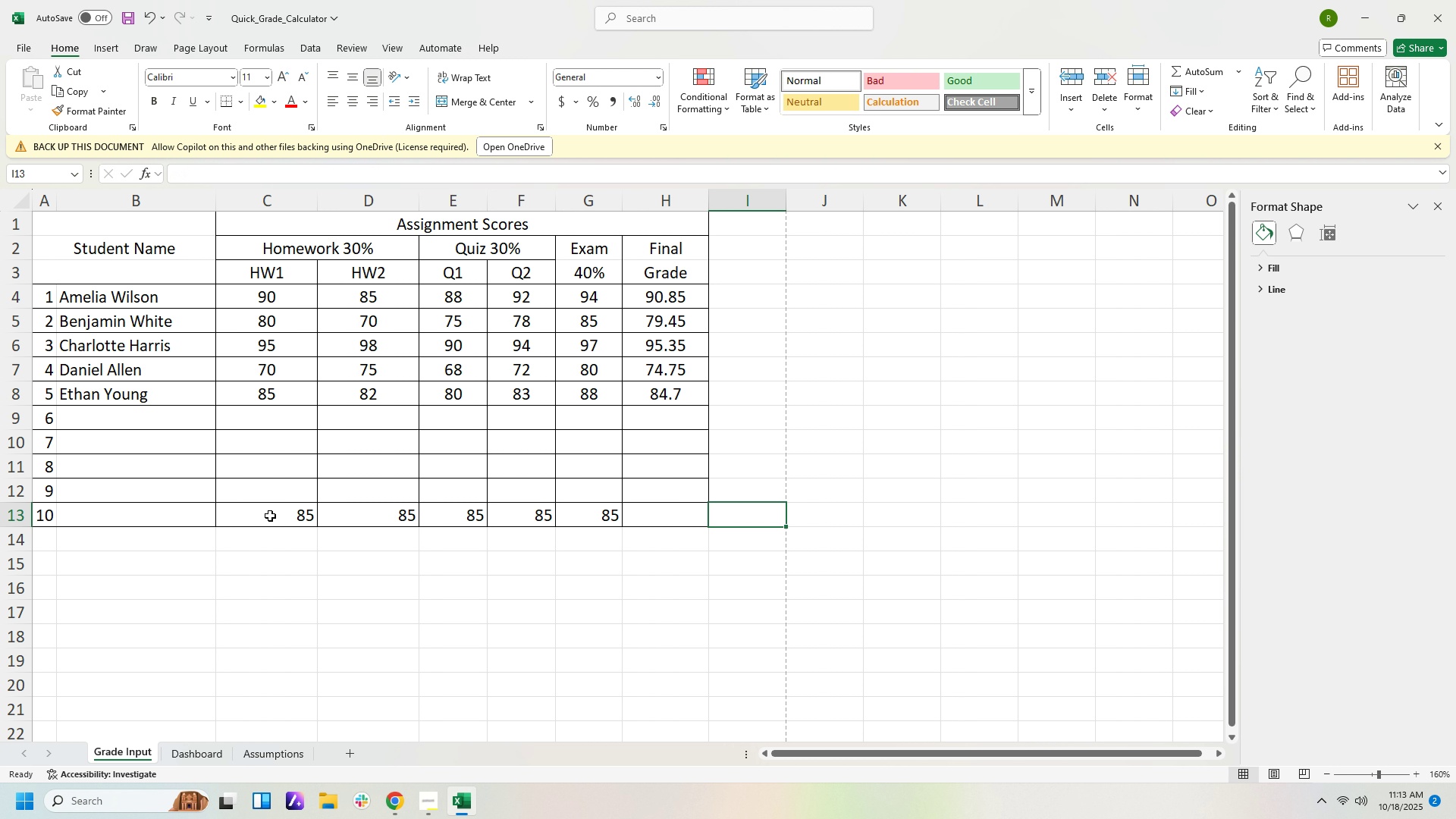 
key(ArrowLeft)
 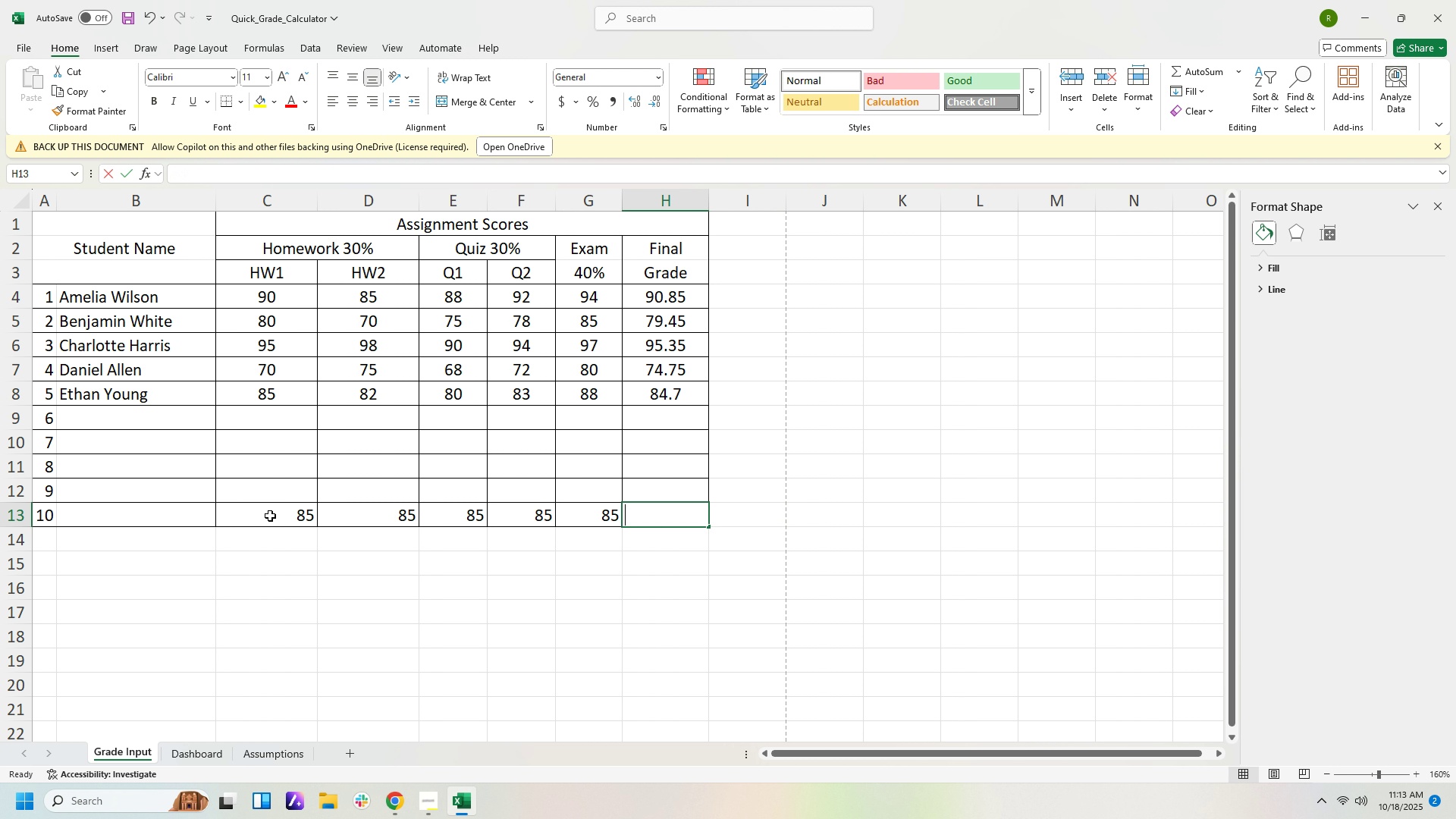 
key(Numpad8)
 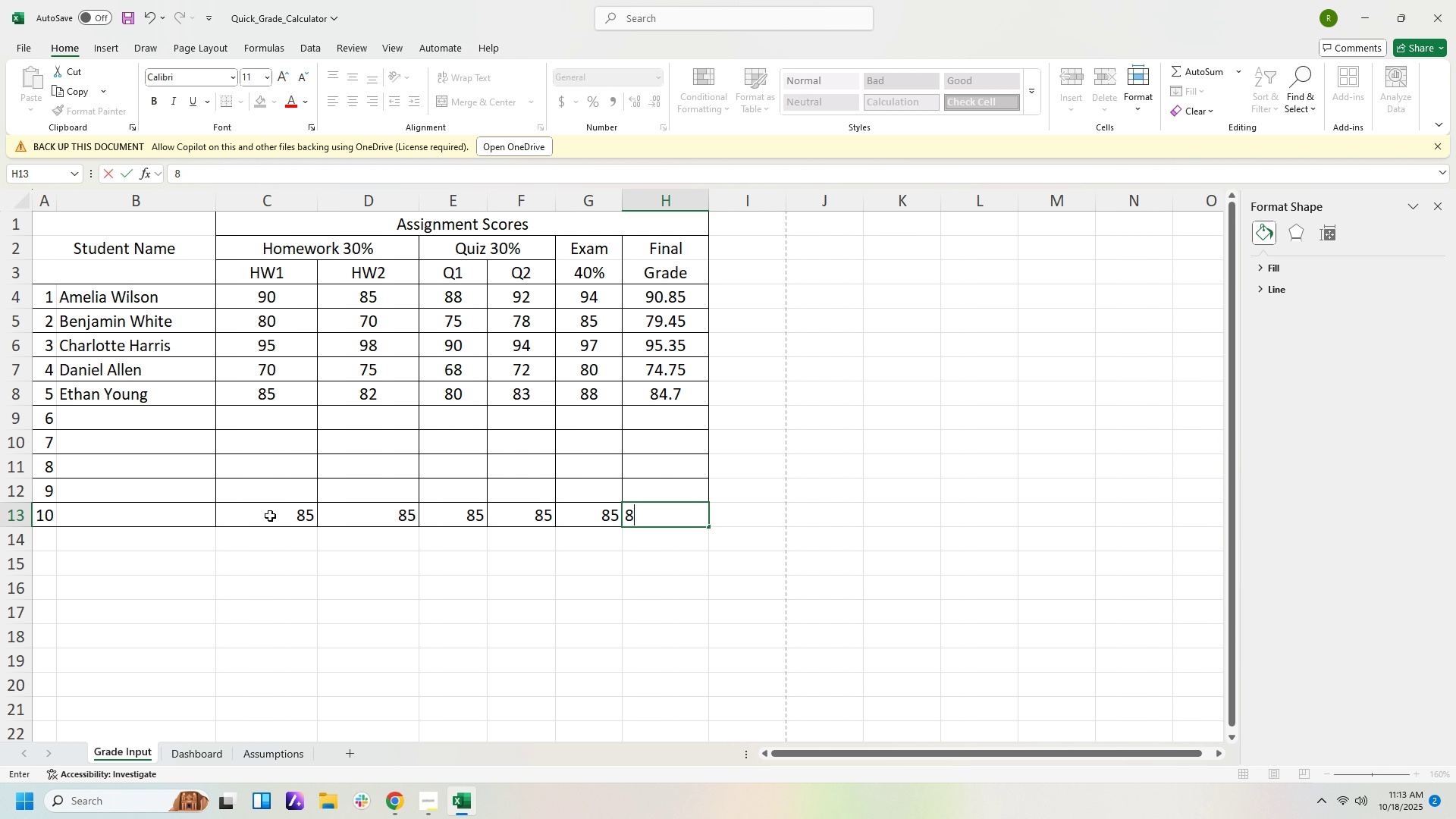 
key(Numpad5)
 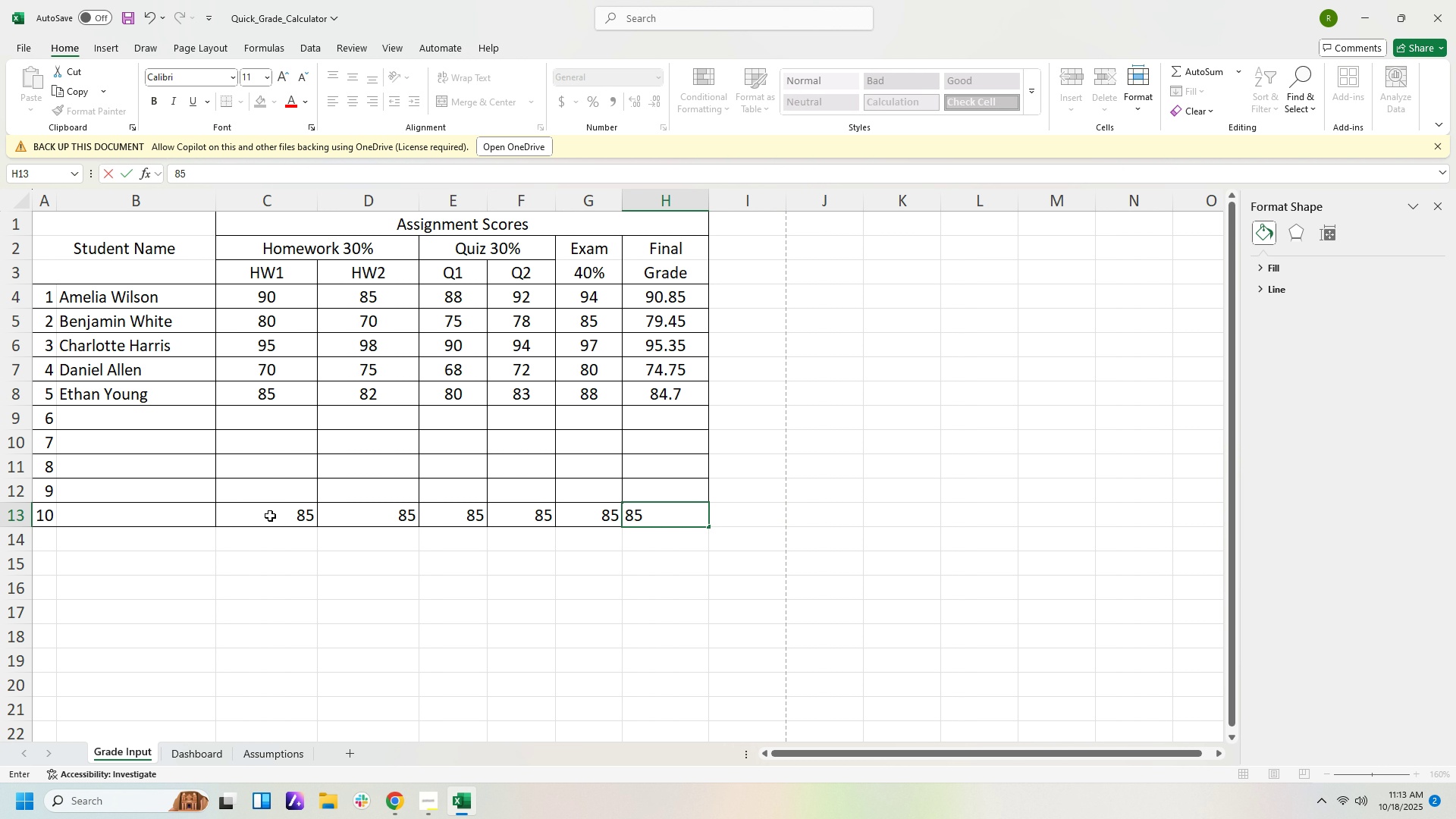 
key(ArrowRight)
 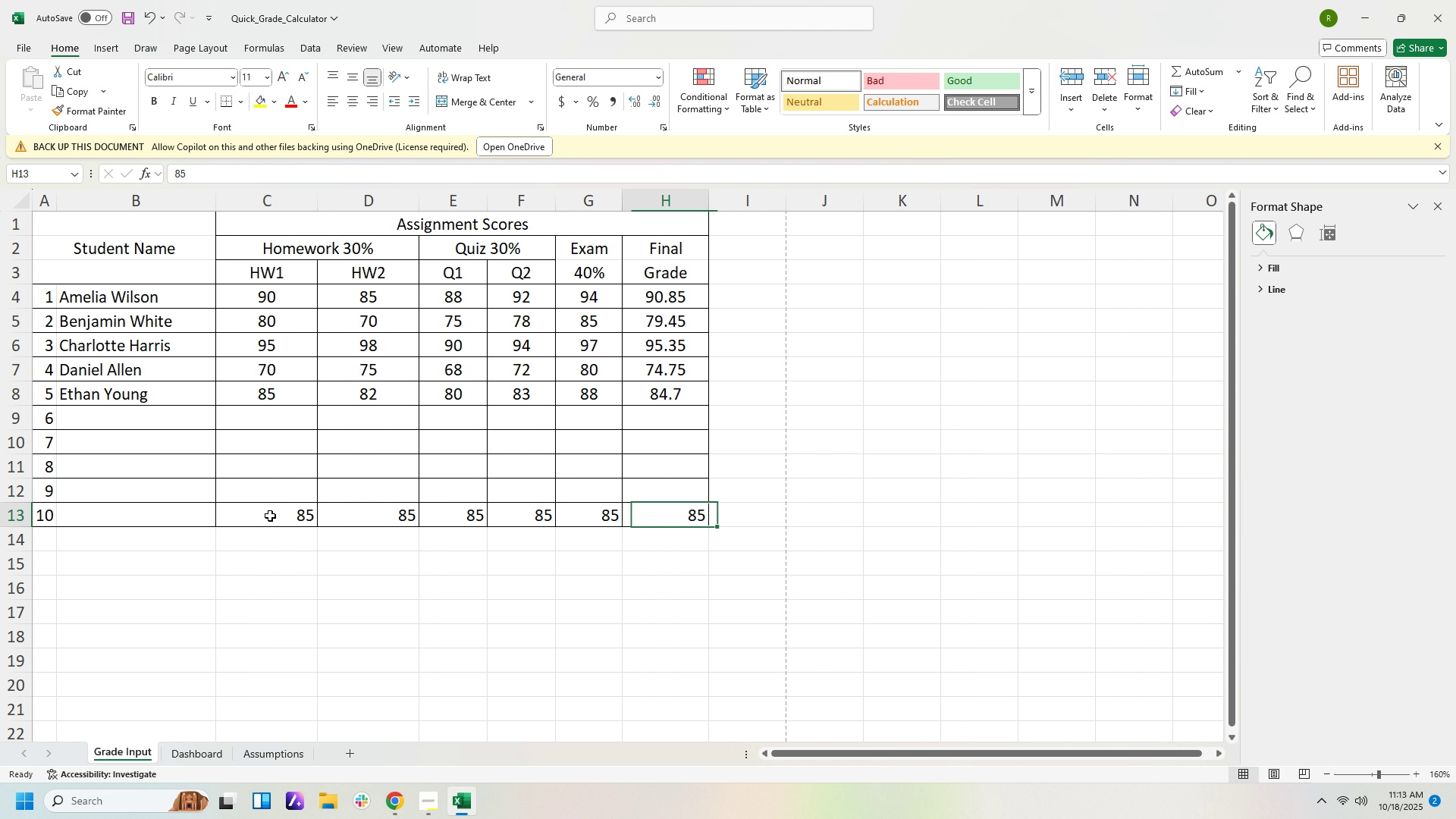 
key(ArrowLeft)
 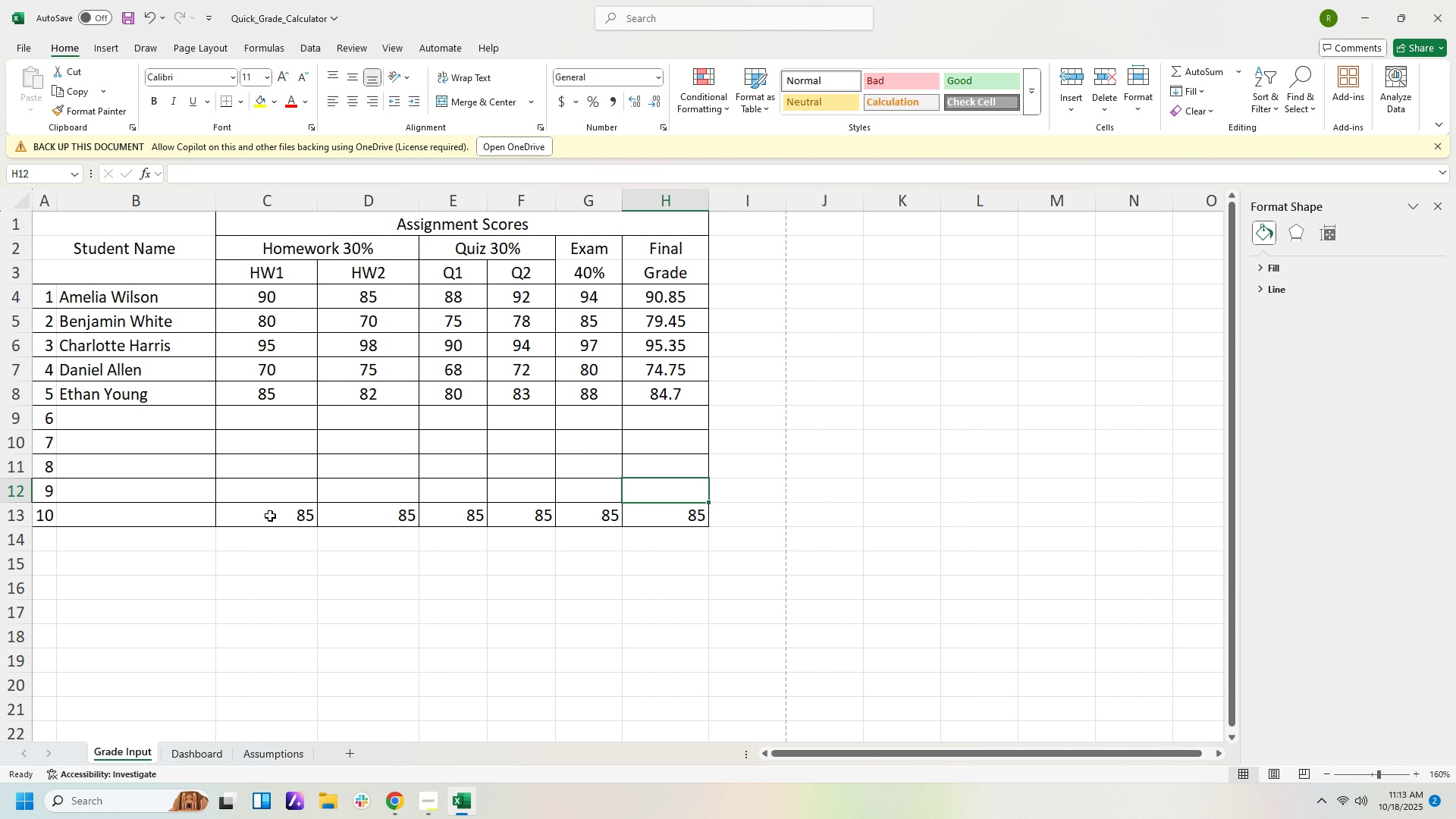 
key(ArrowUp)
 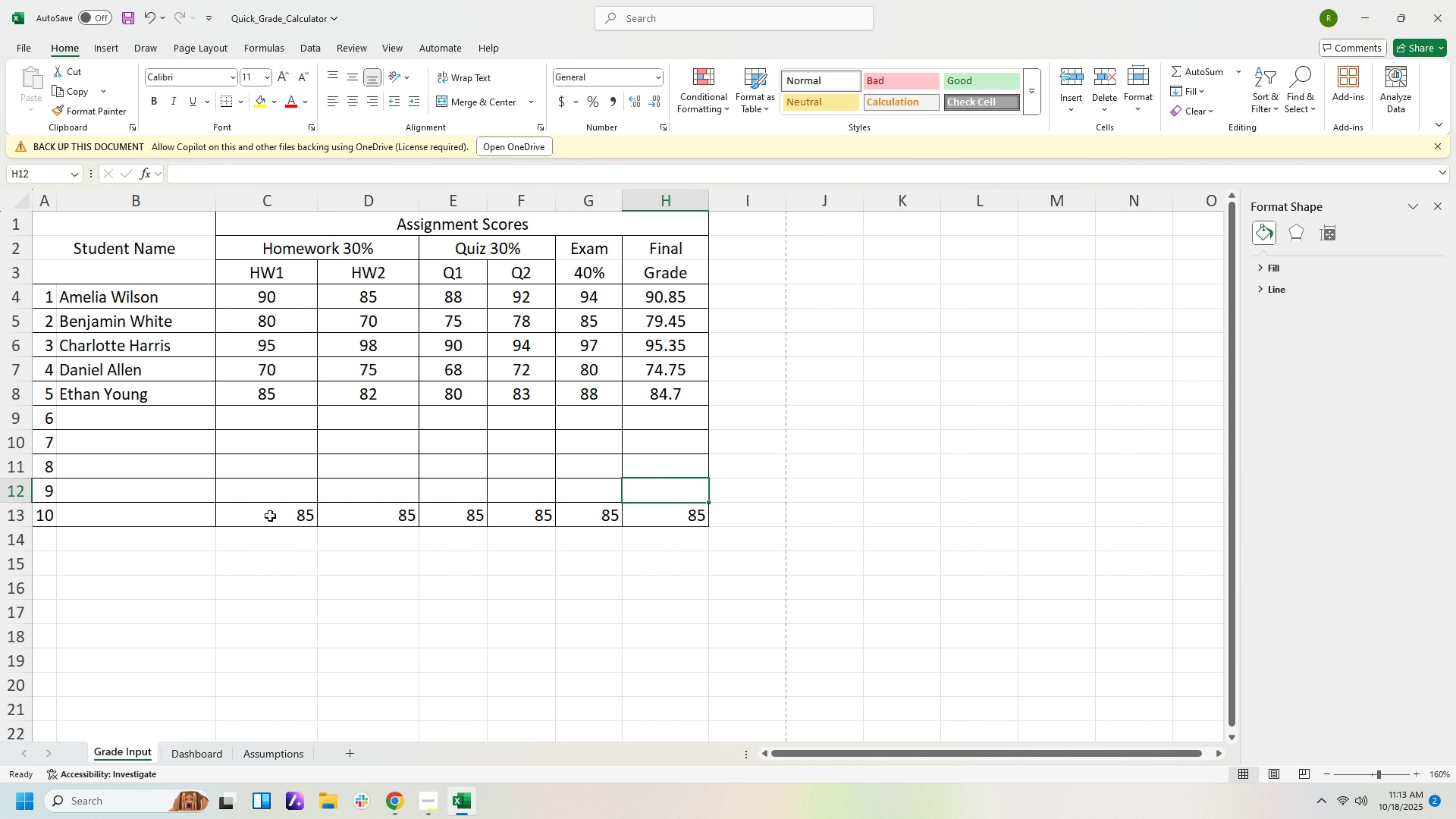 
key(ArrowLeft)
 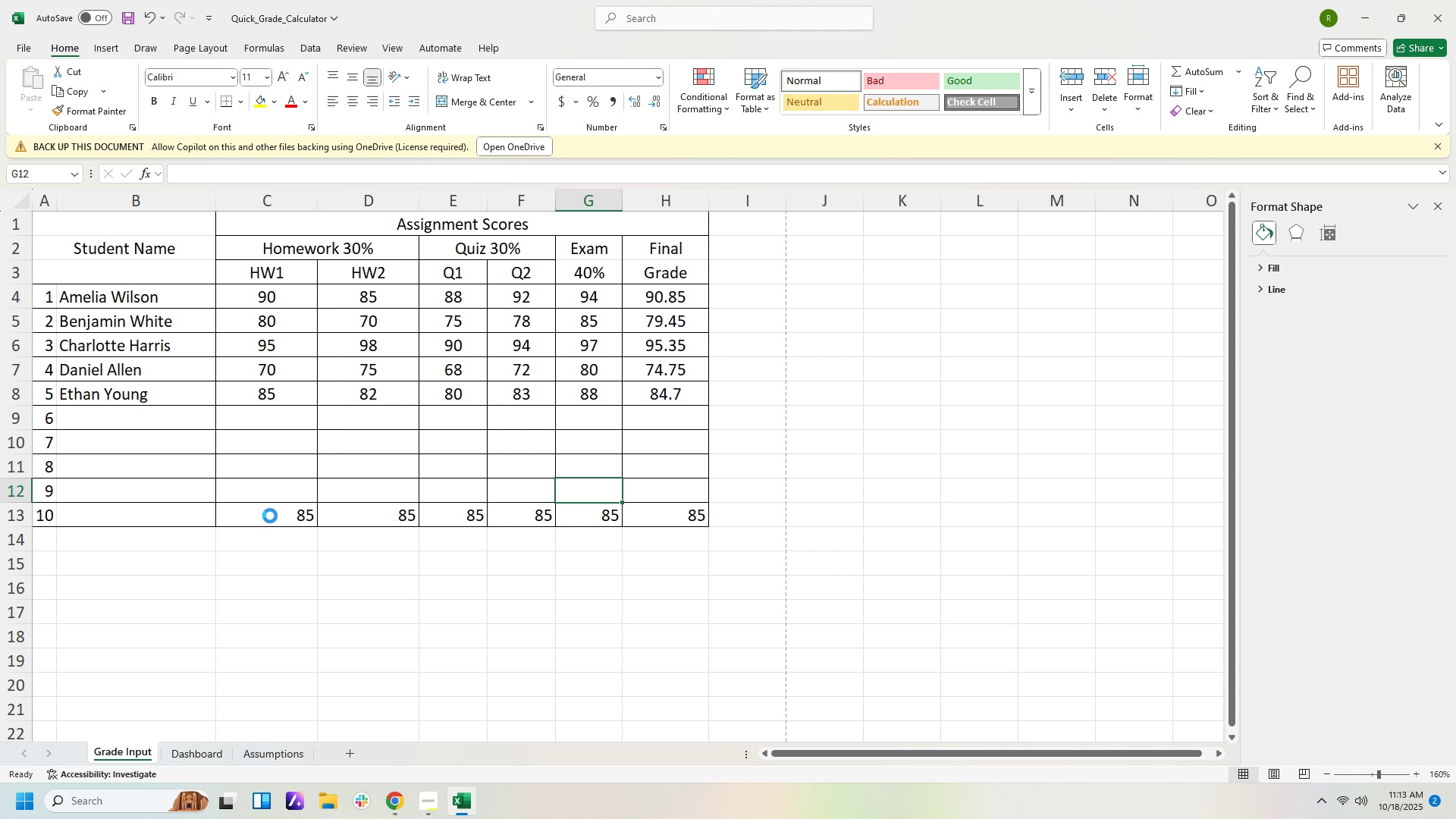 
key(Control+Z)
 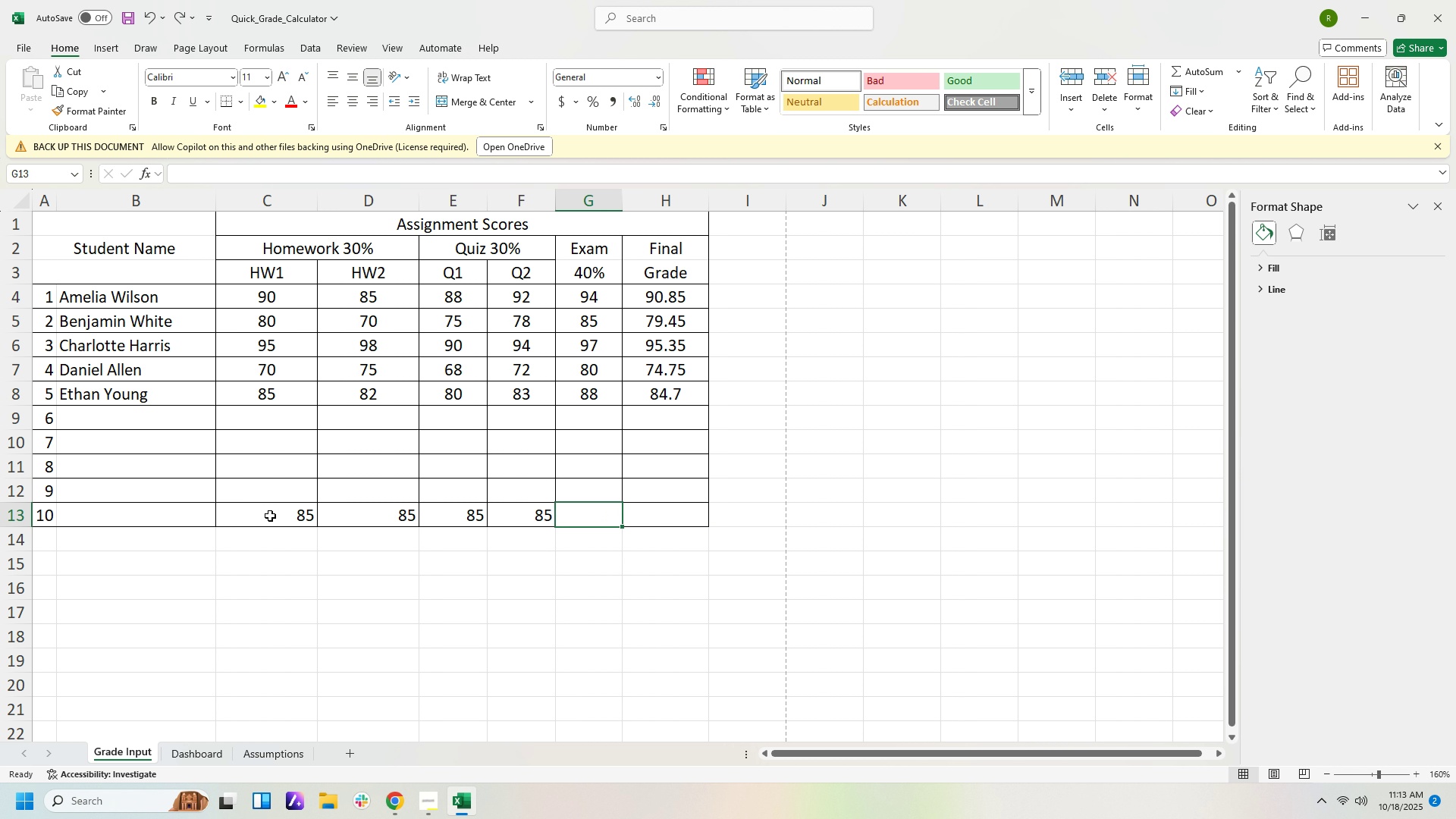 
key(Control+Z)
 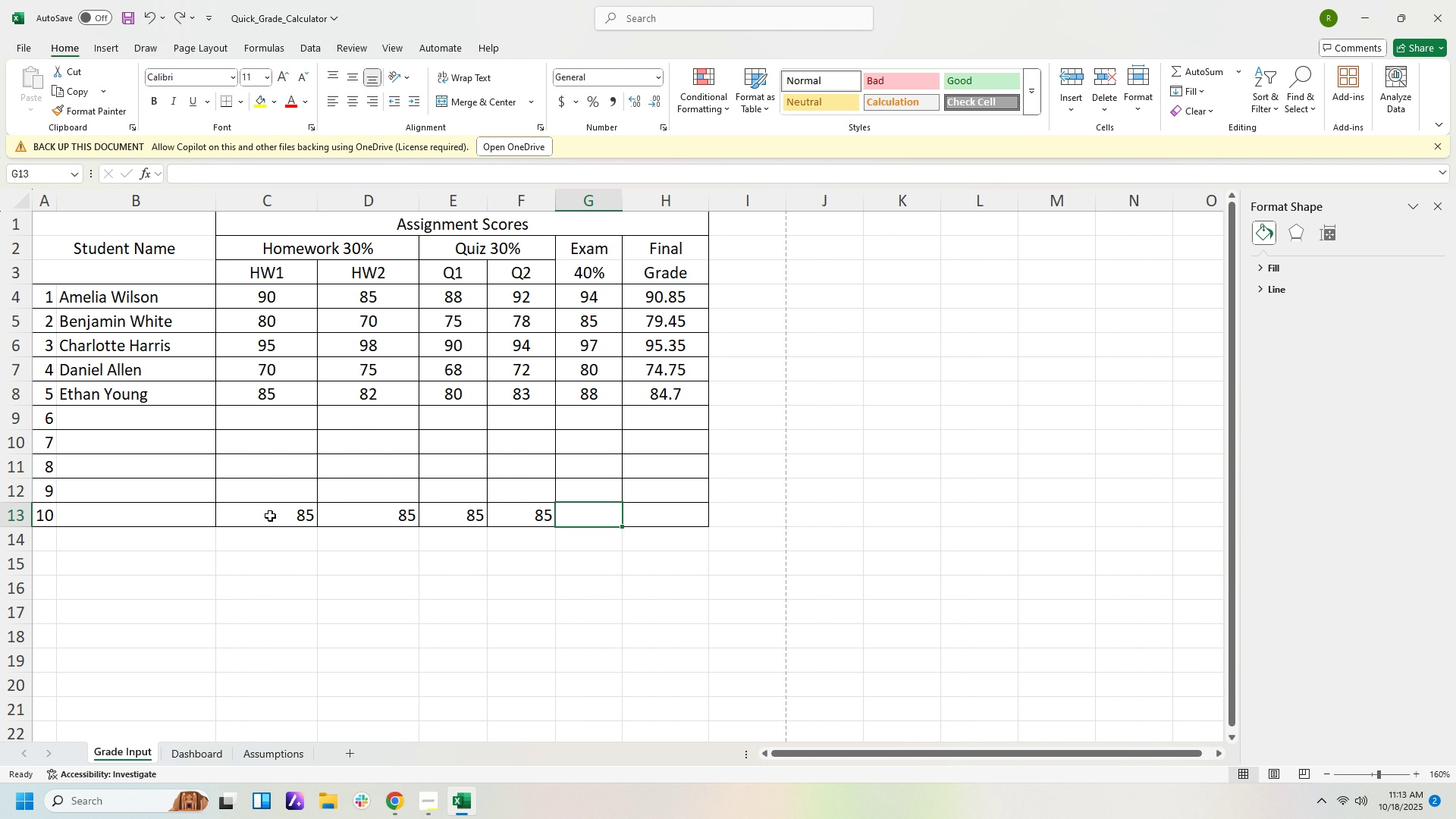 
key(Control+Z)
 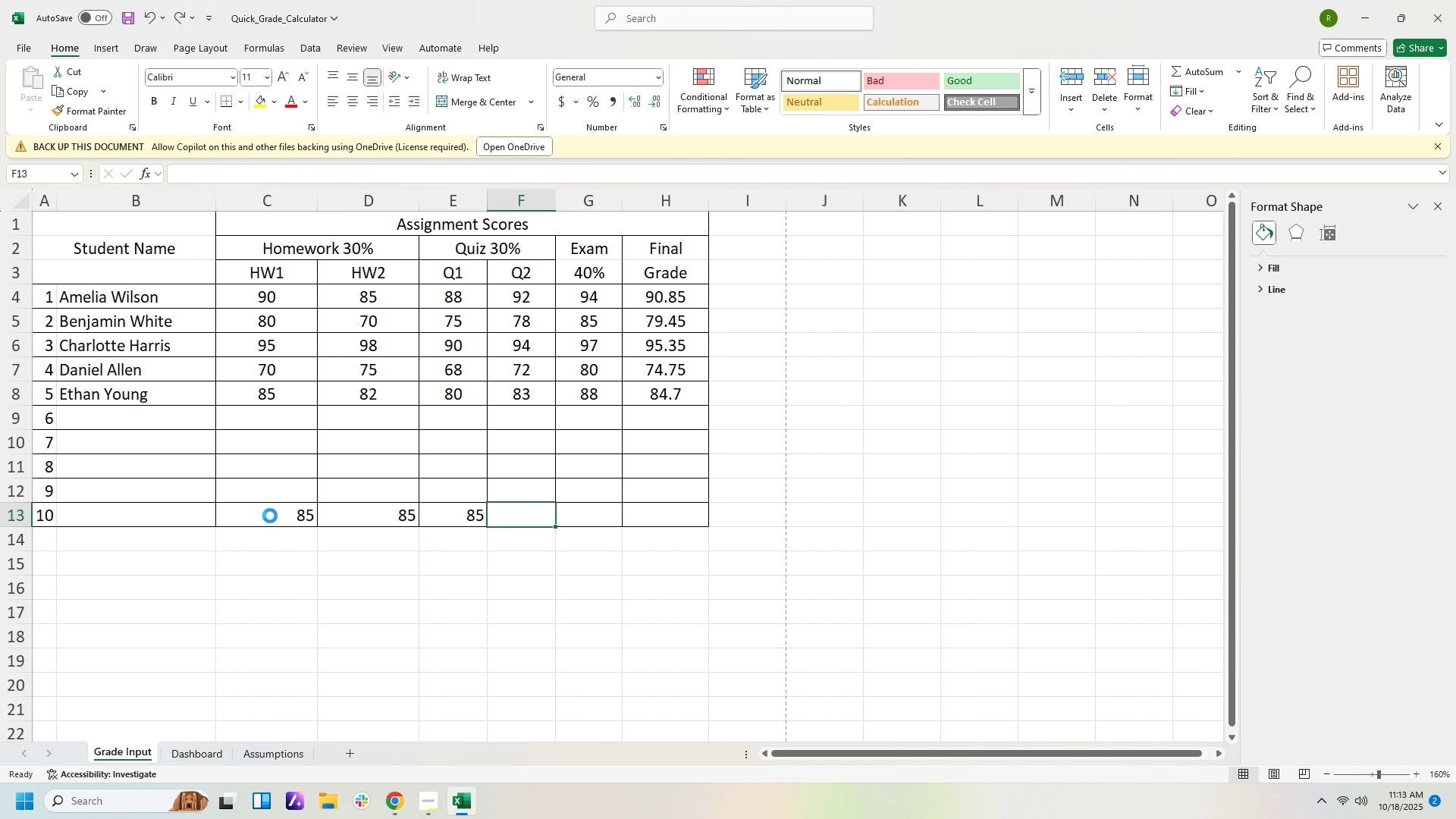 
key(Control+Z)
 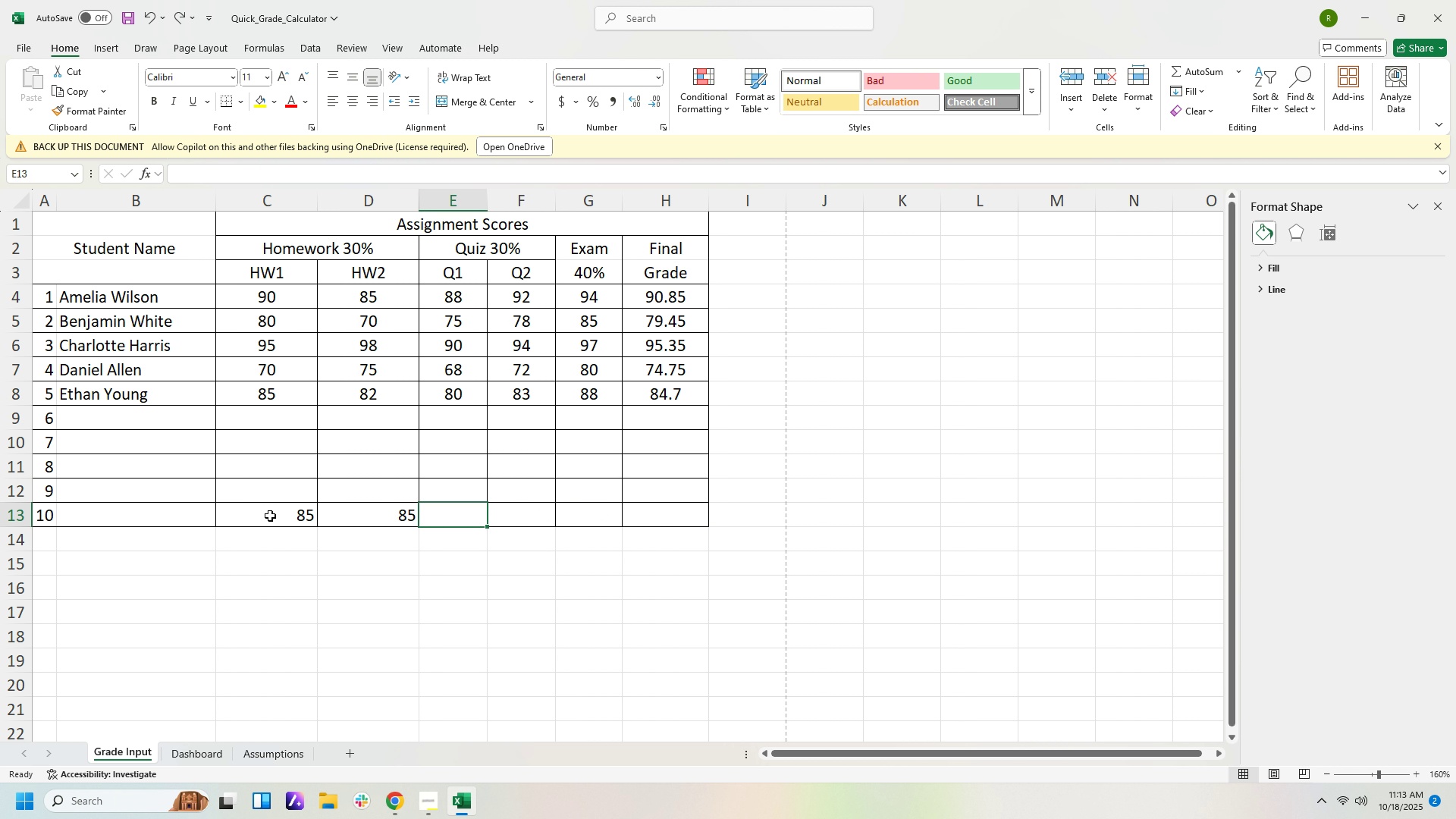 
key(Control+Z)
 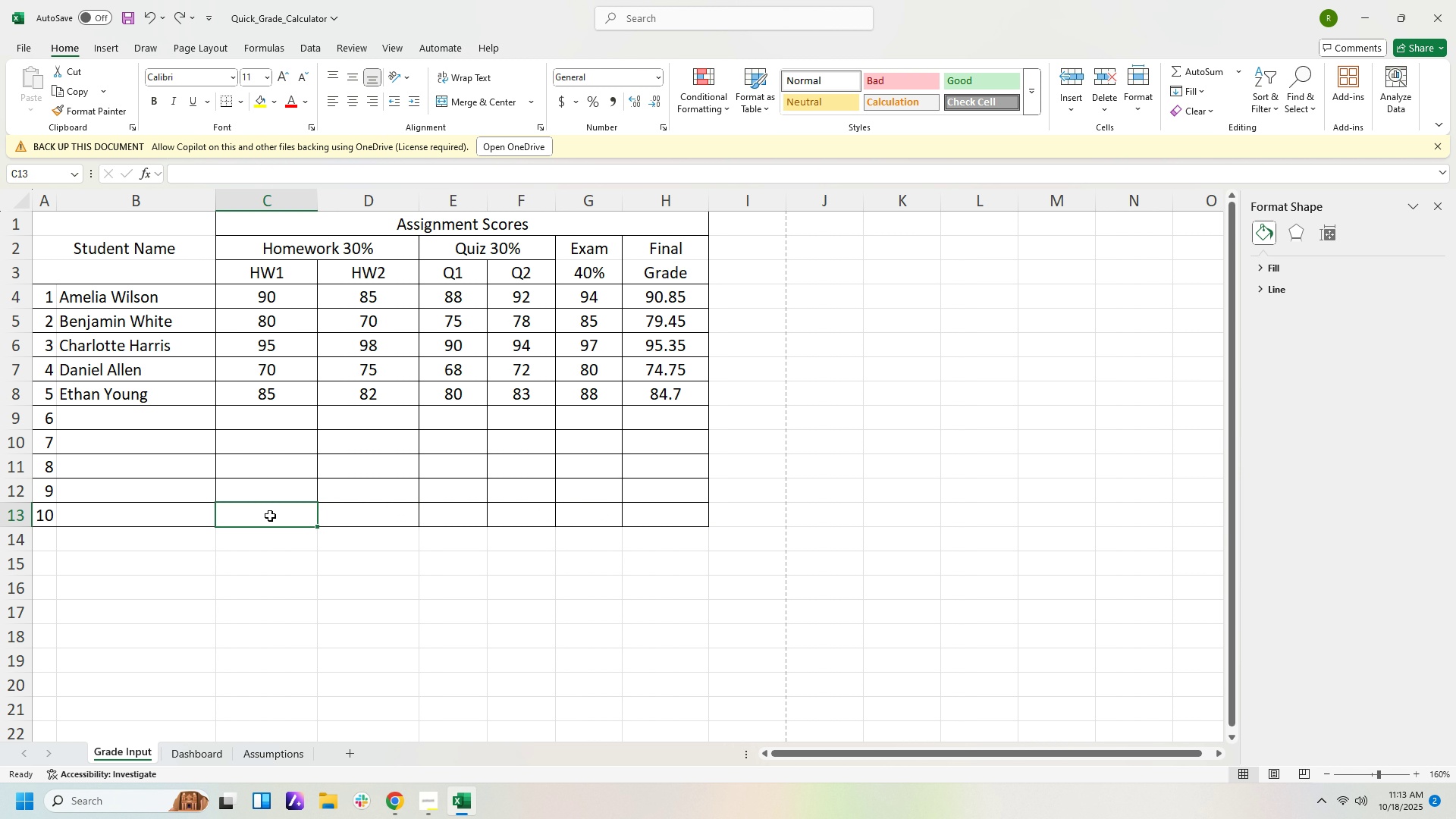 
key(Control+Z)
 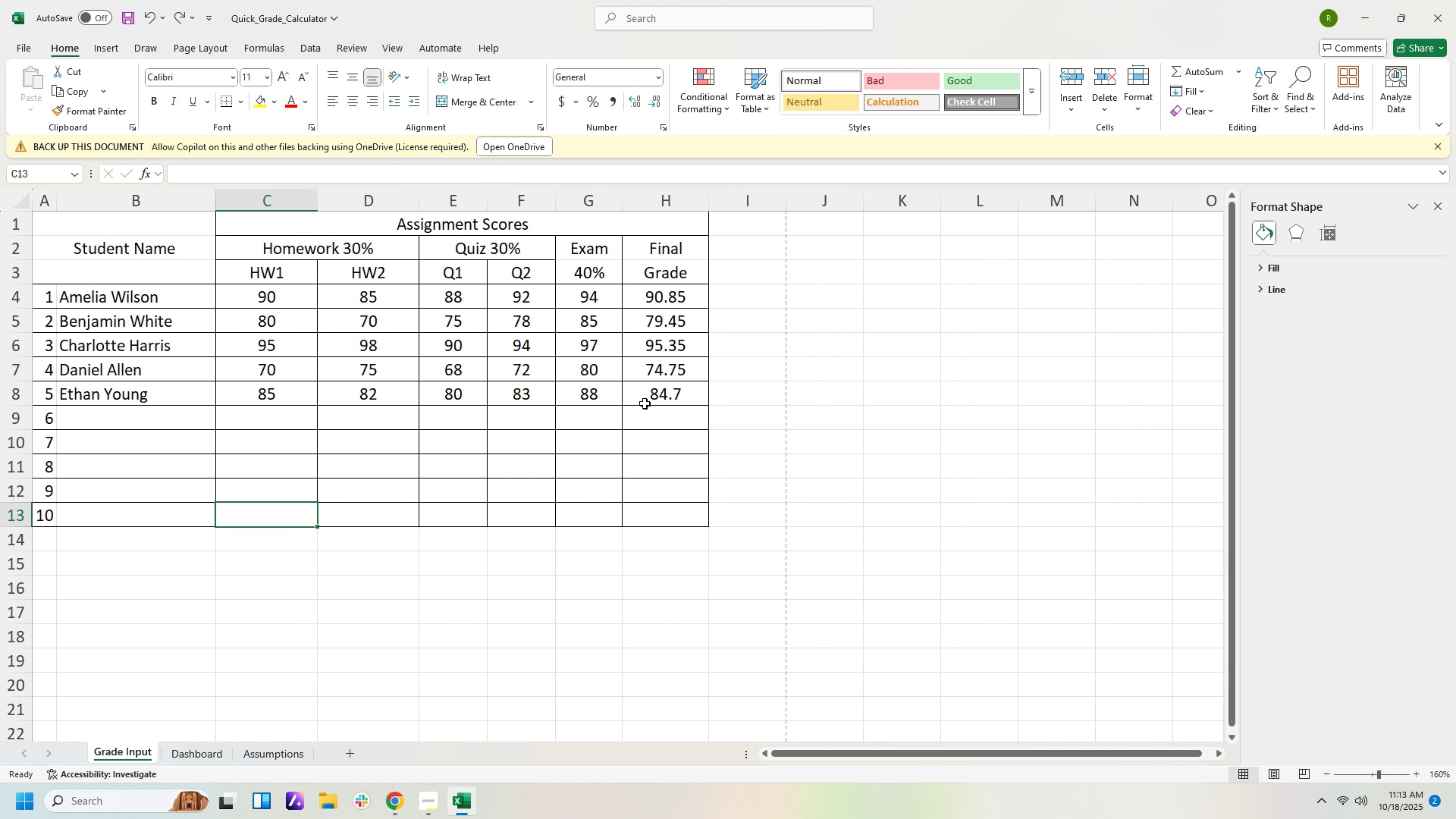 
left_click([658, 419])
 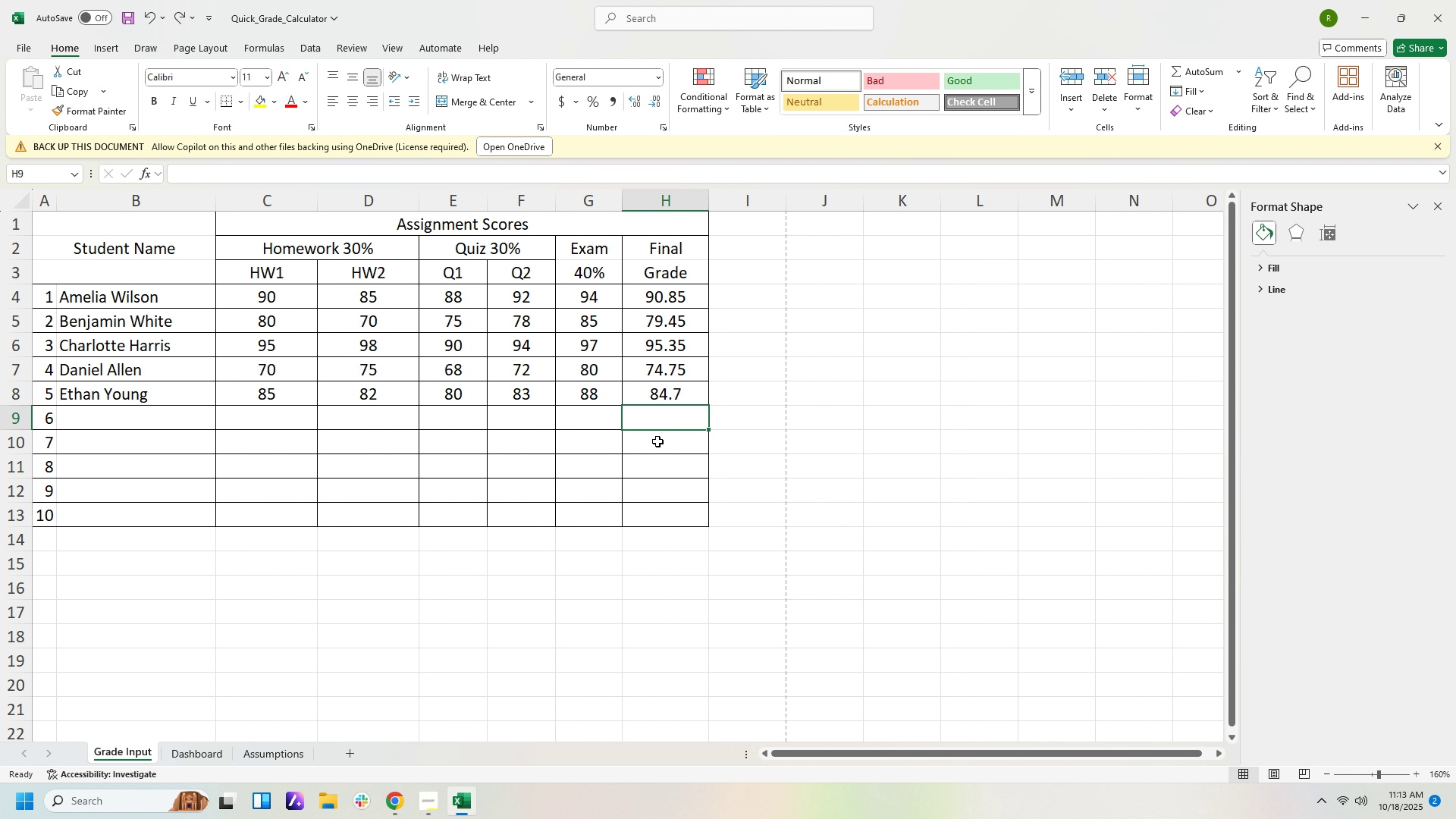 
left_click_drag(start_coordinate=[657, 441], to_coordinate=[657, 450])
 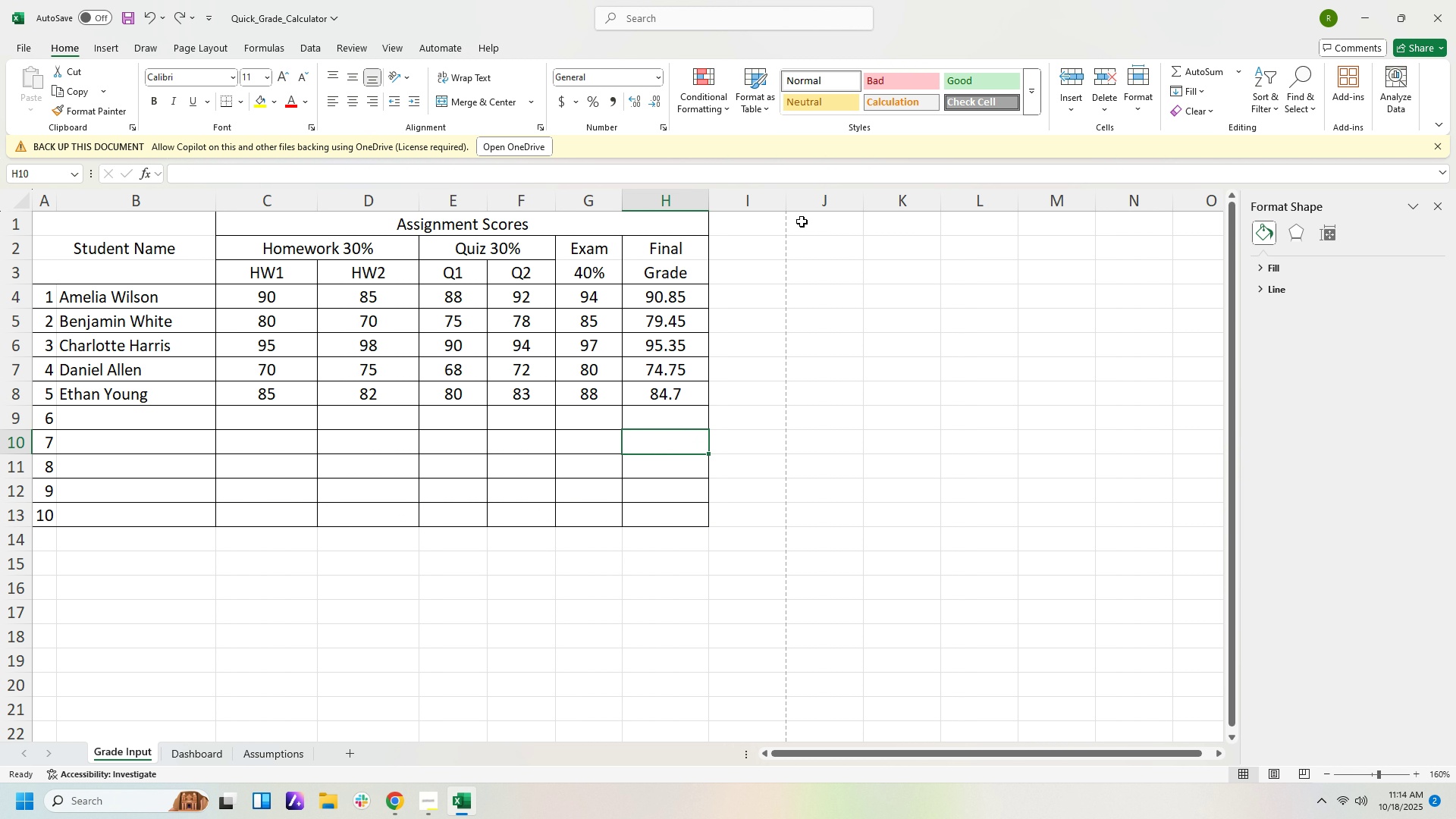 
left_click([672, 250])
 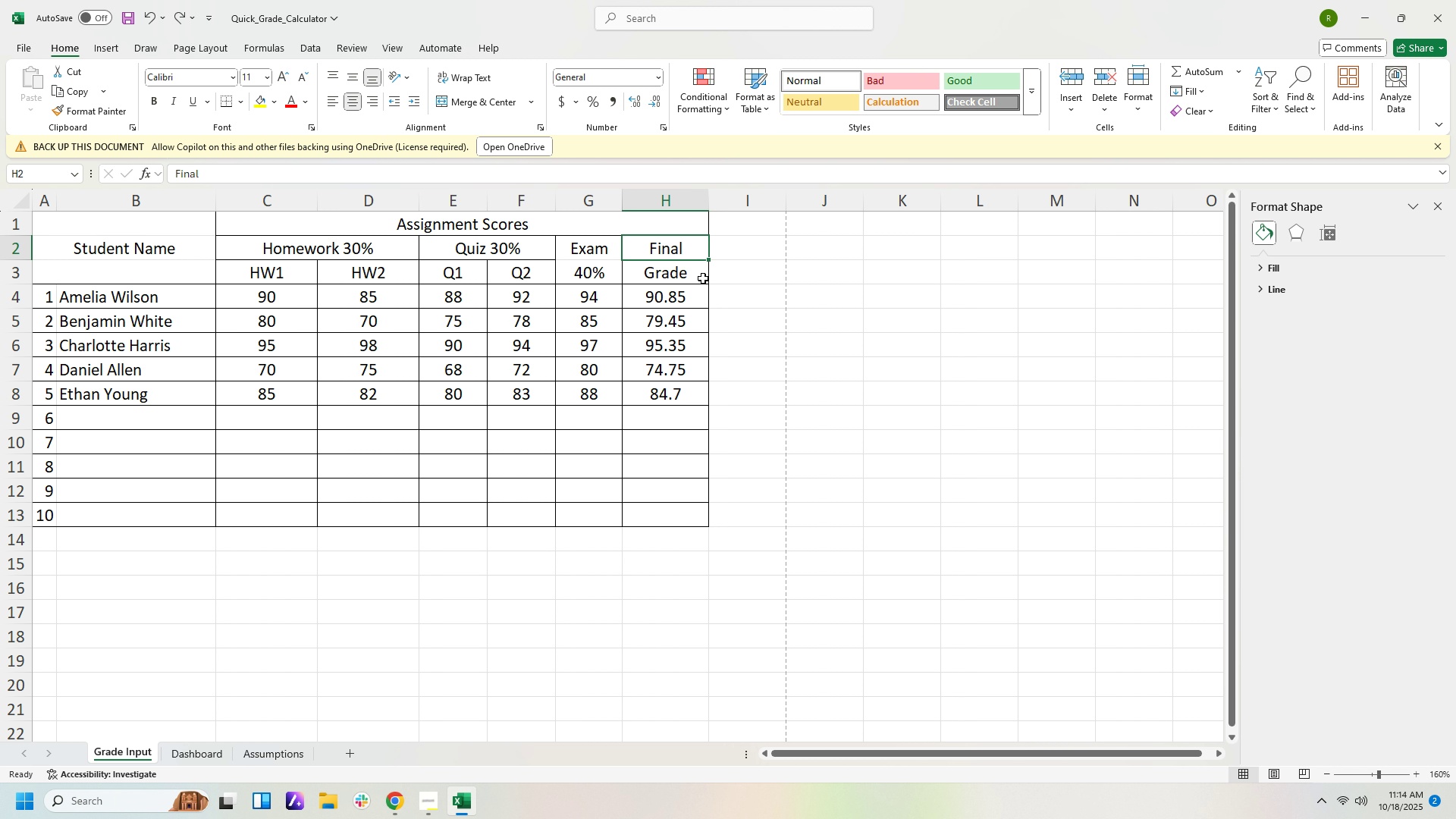 
left_click([696, 306])
 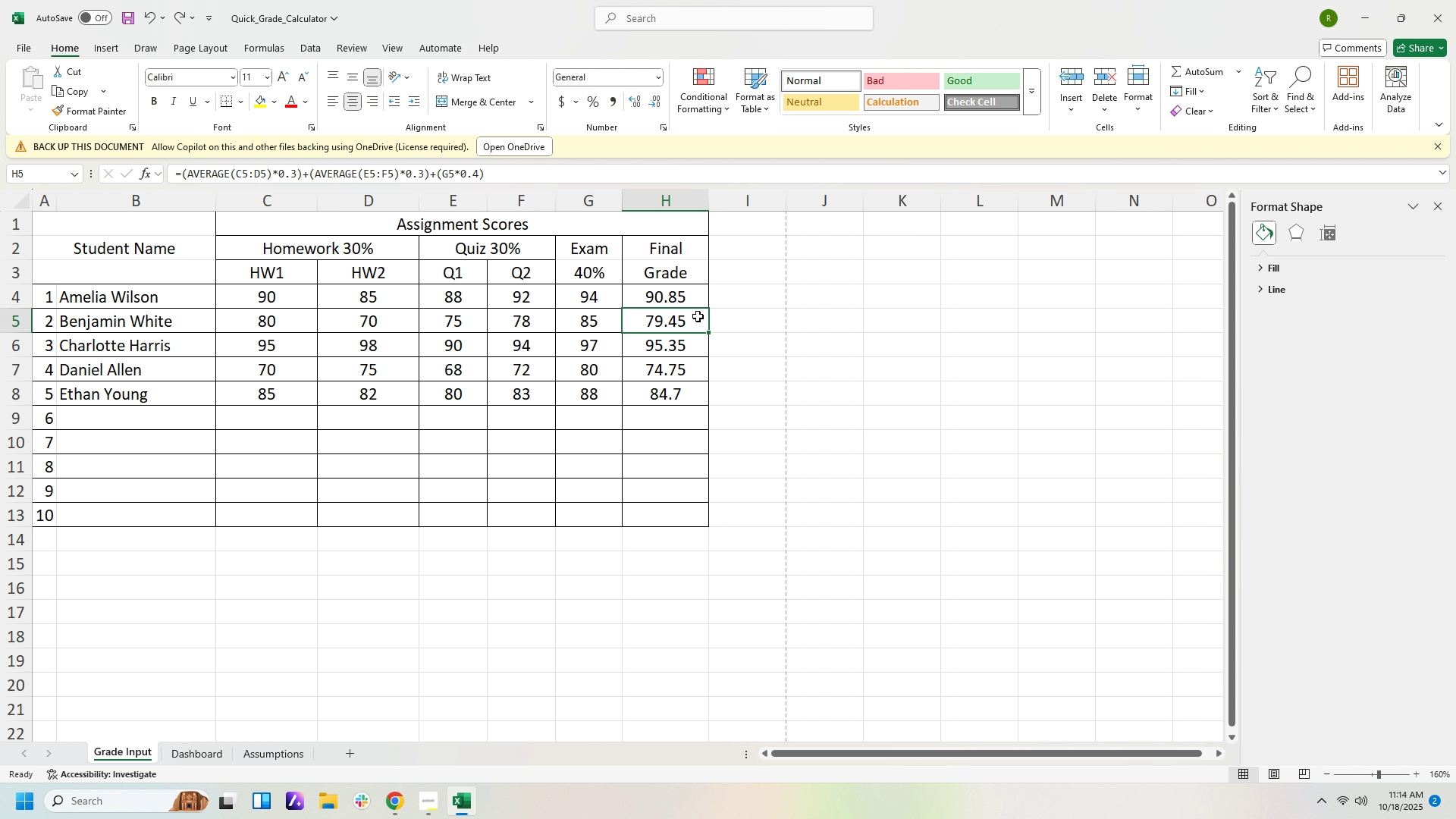 
left_click([698, 316])
 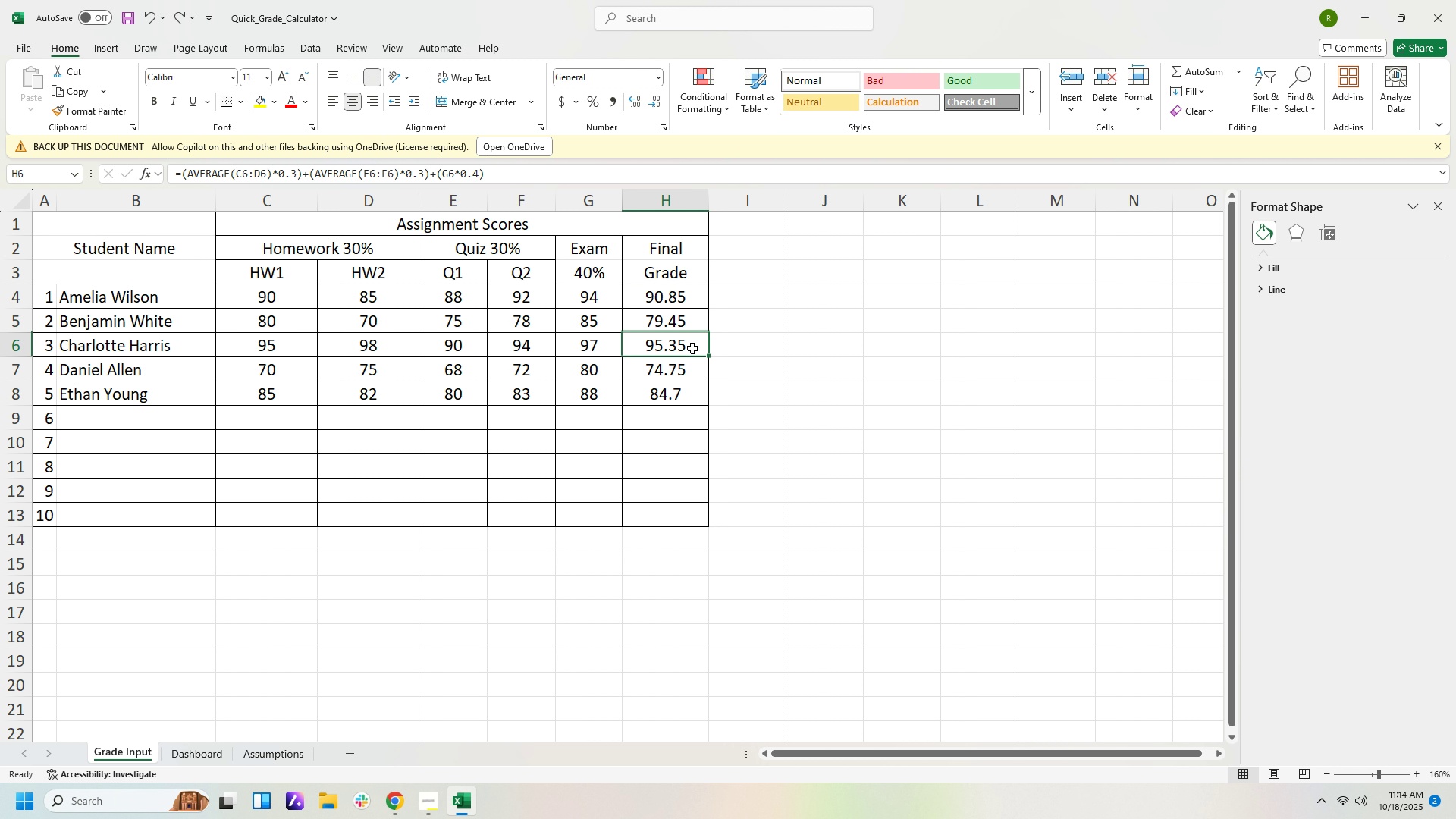 
left_click([692, 348])
 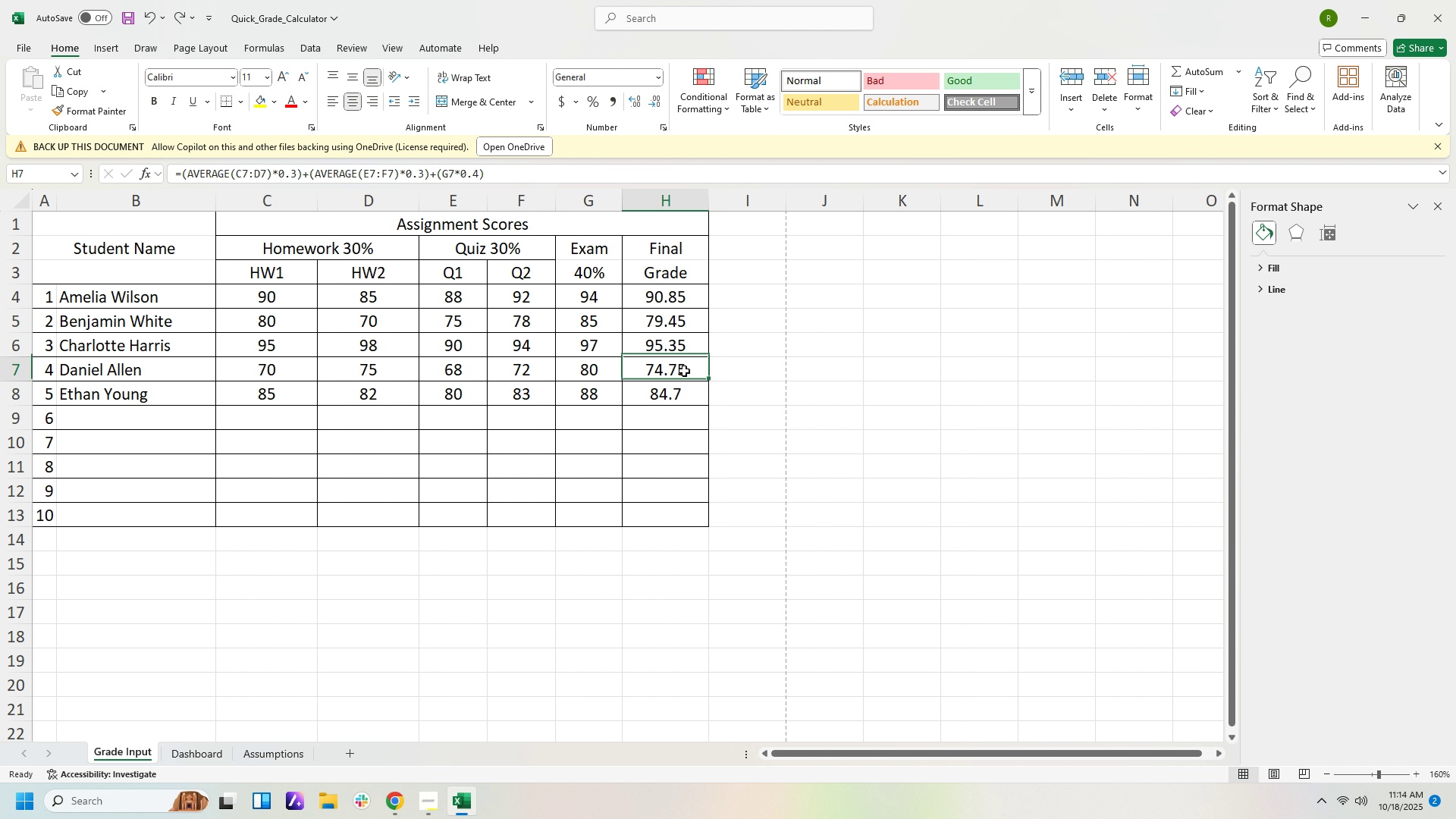 
double_click([684, 371])
 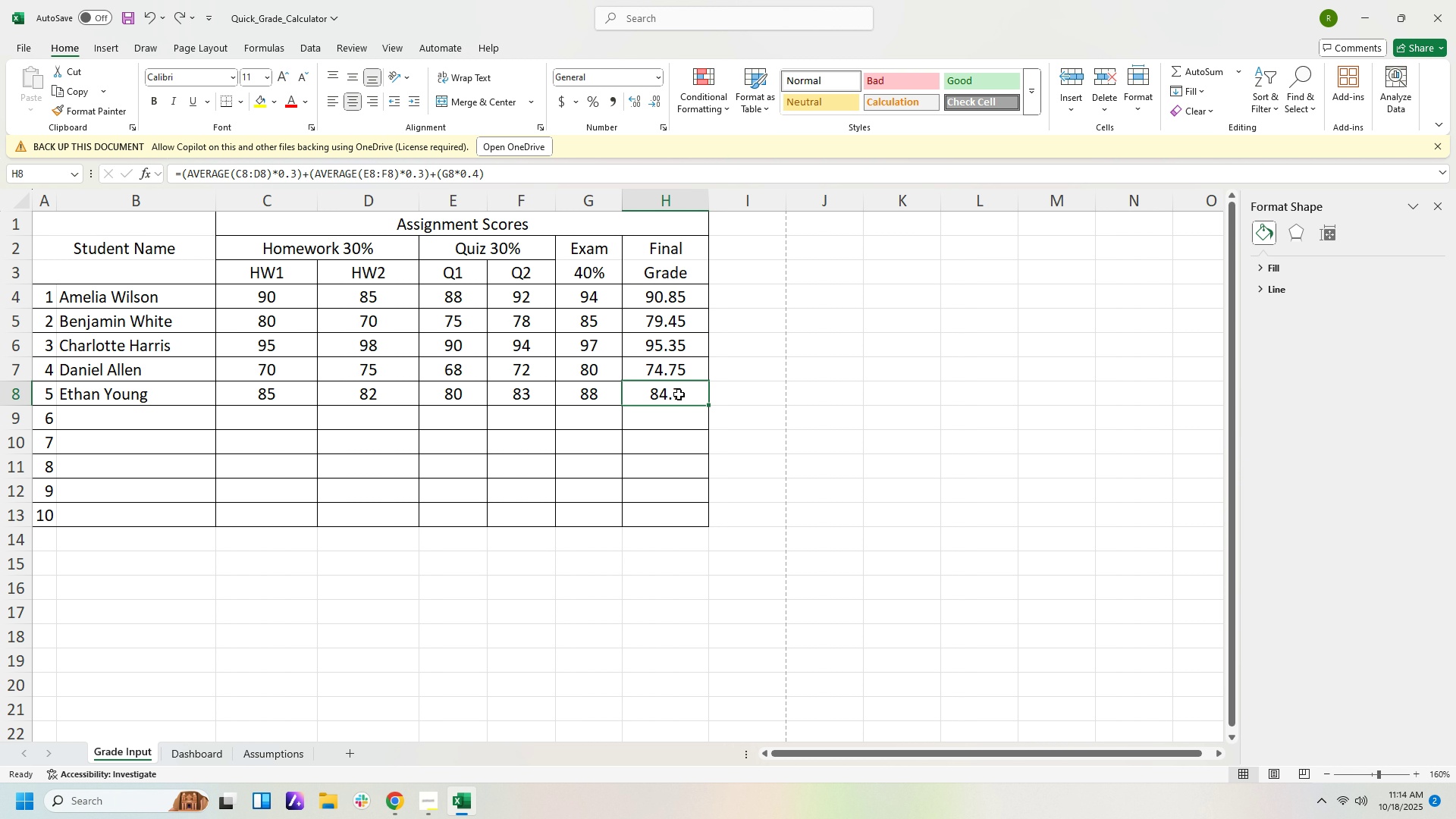 
triple_click([679, 394])
 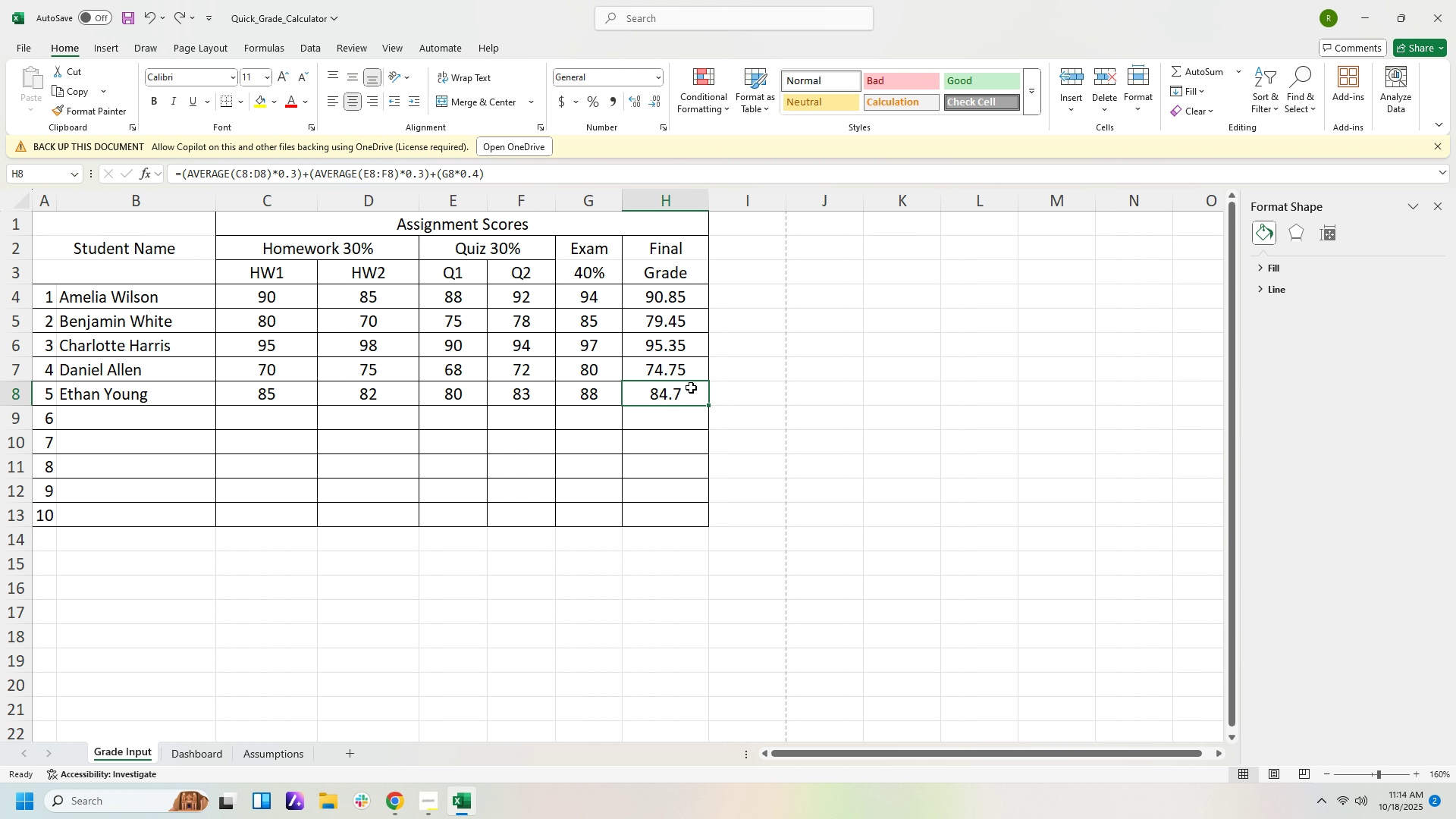 
left_click_drag(start_coordinate=[708, 405], to_coordinate=[708, 519])
 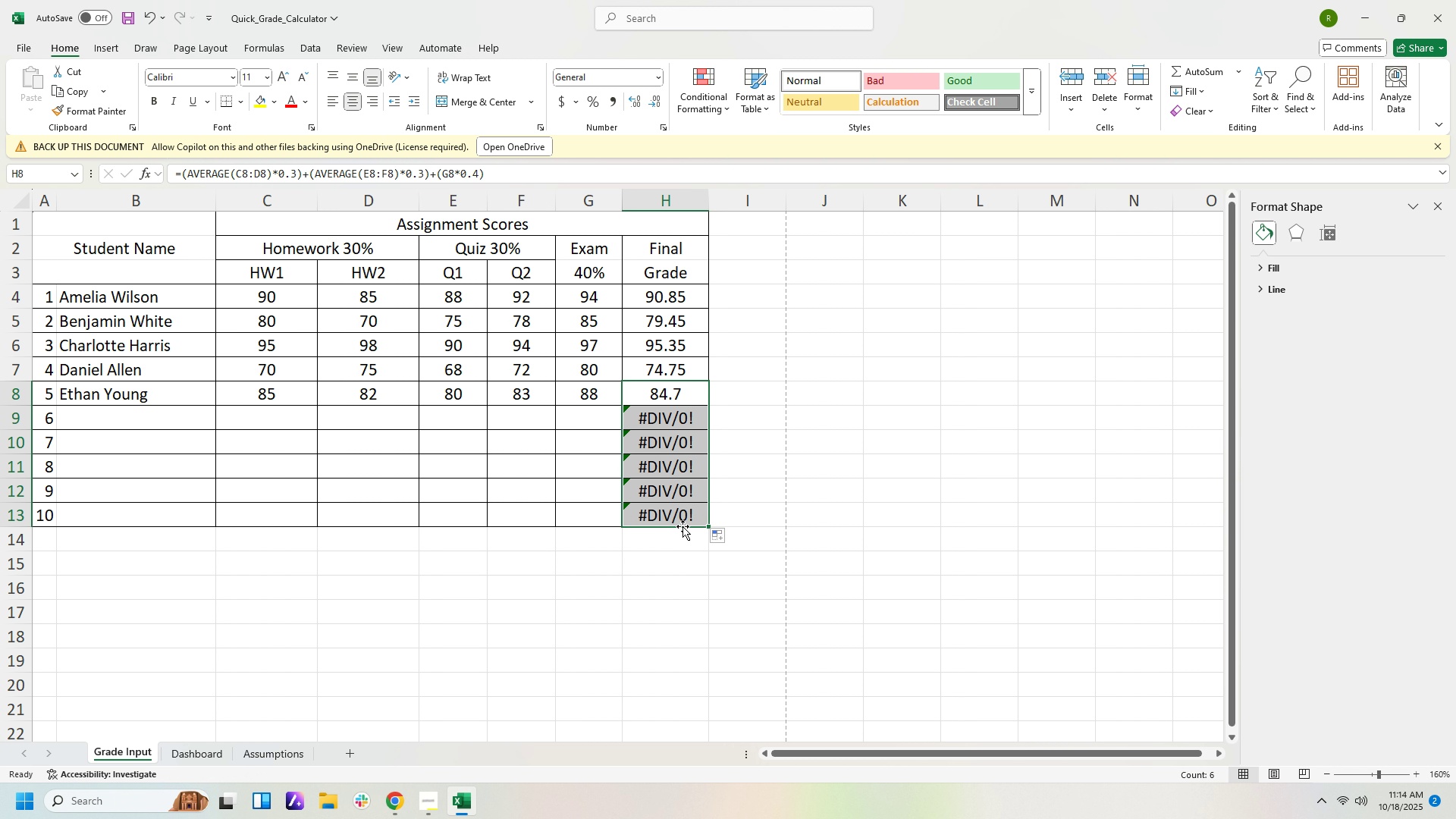 
wait(5.58)
 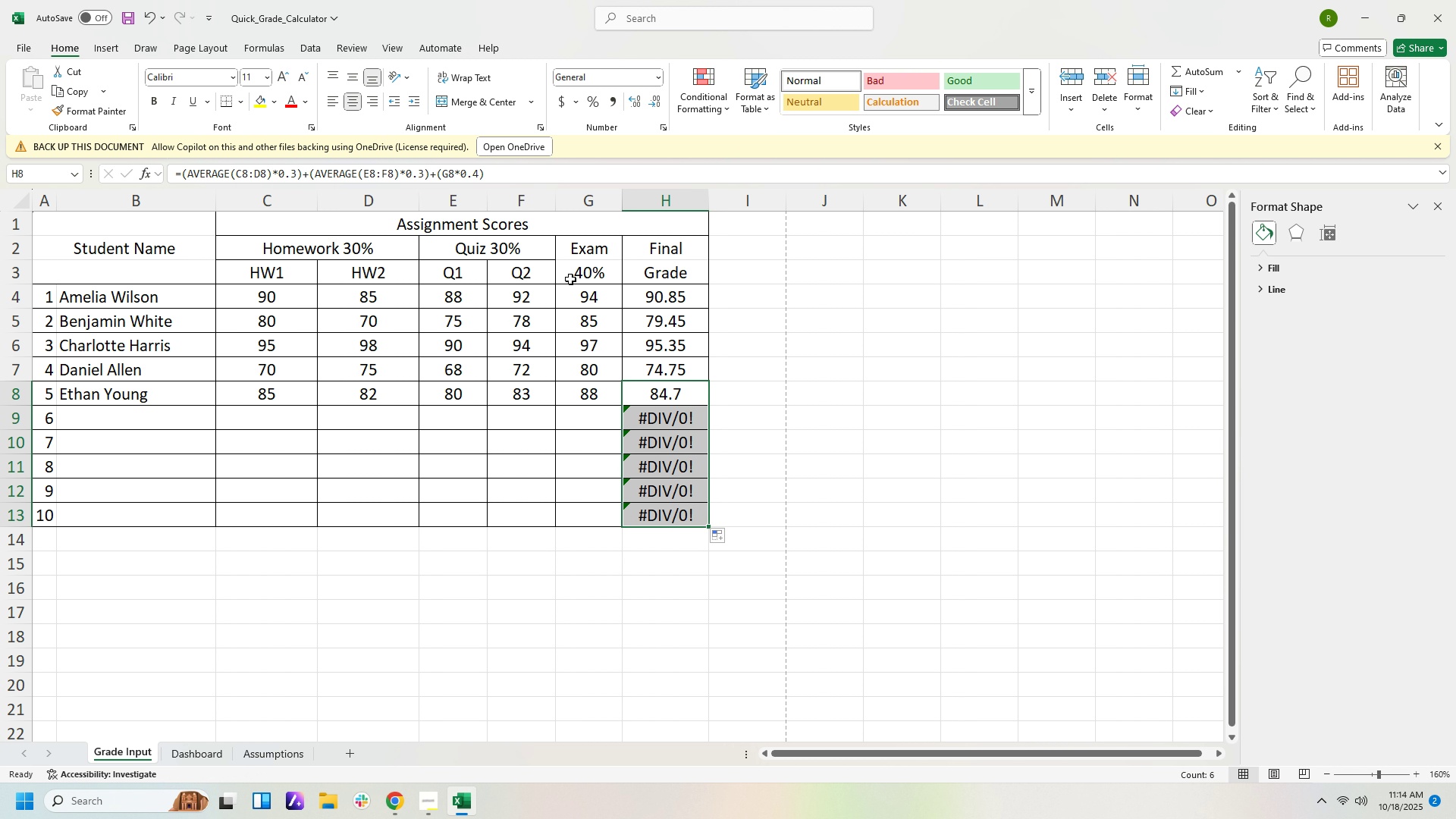 
left_click([674, 559])
 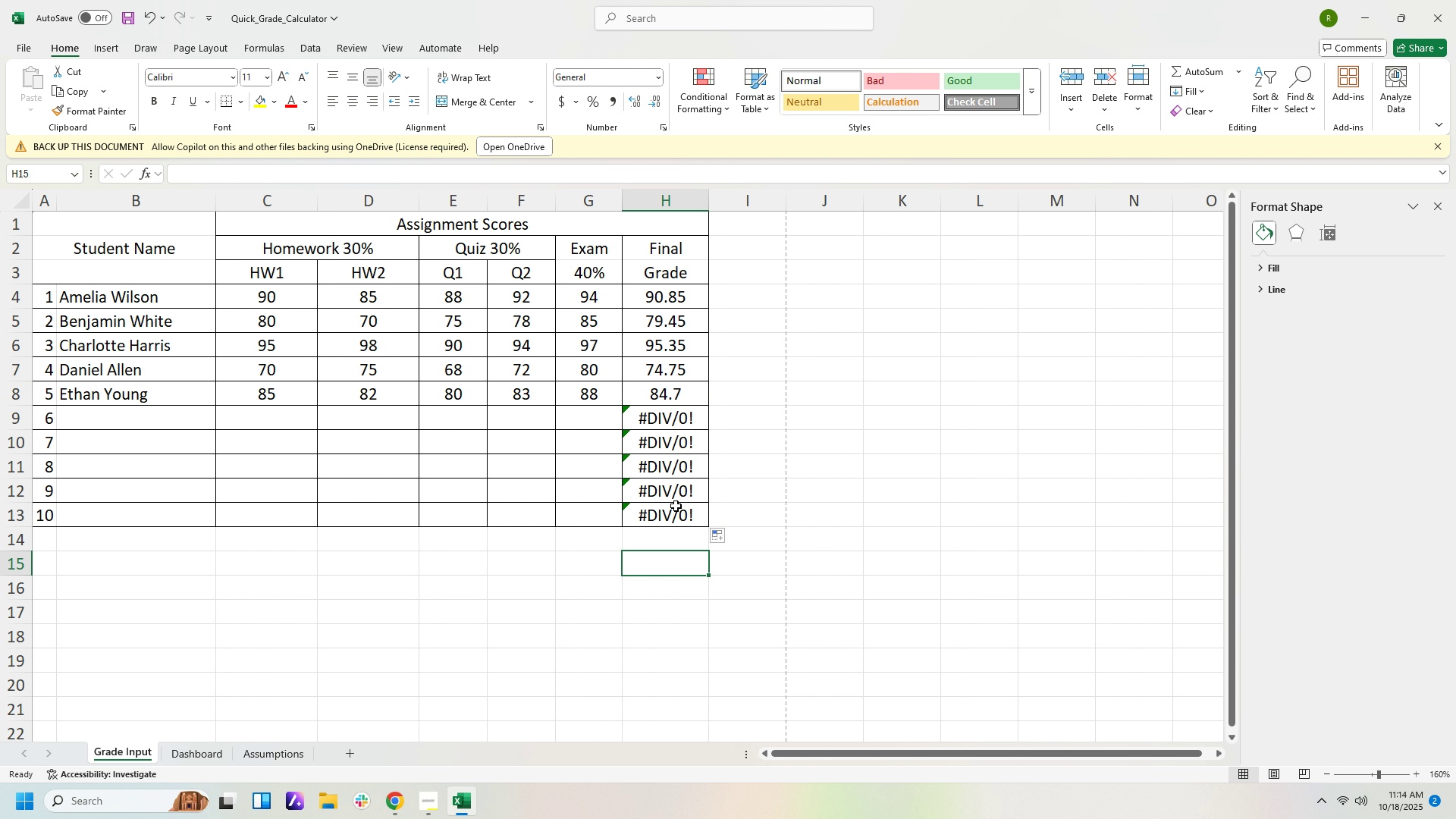 
left_click([676, 506])
 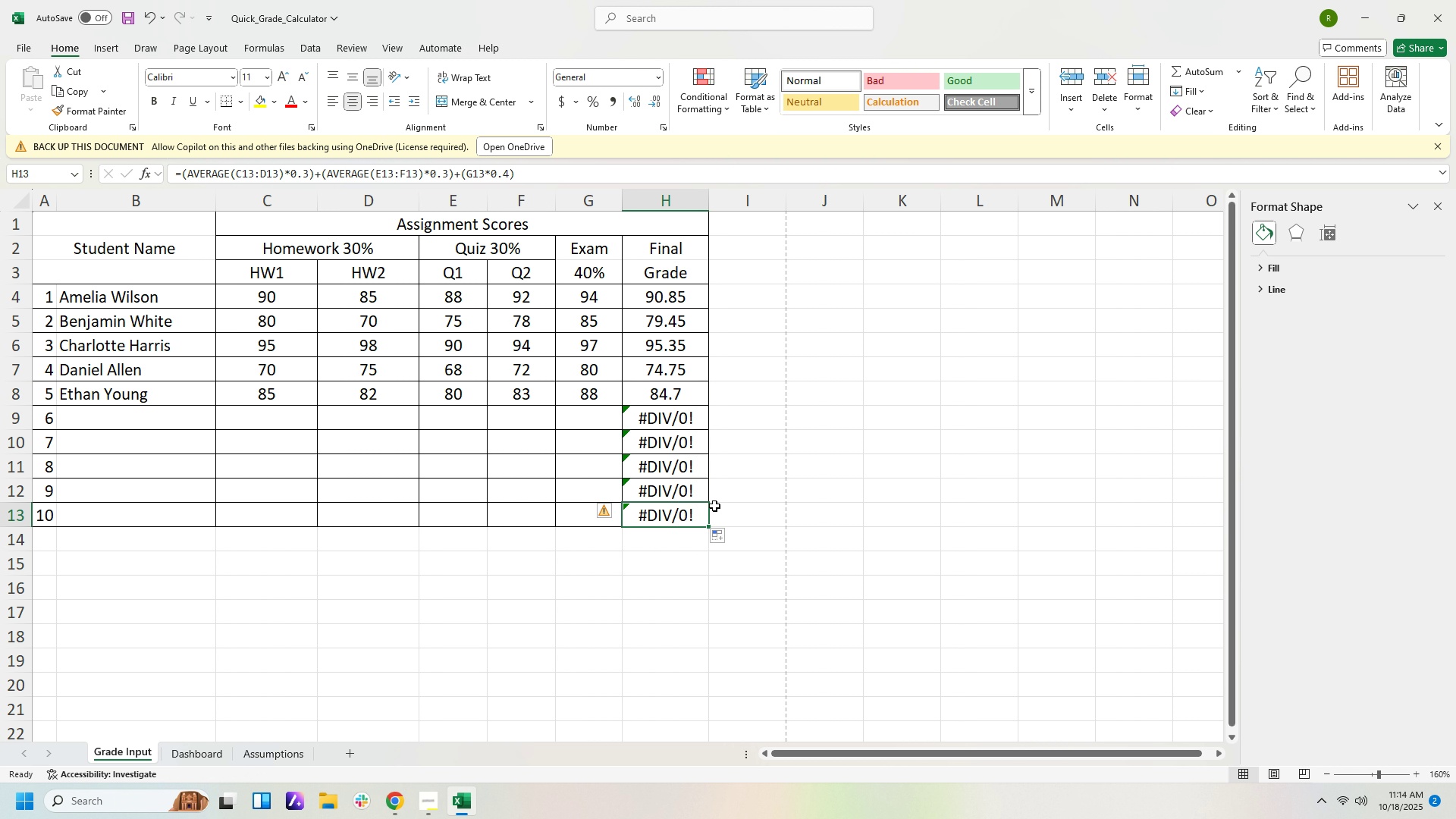 
left_click([767, 496])
 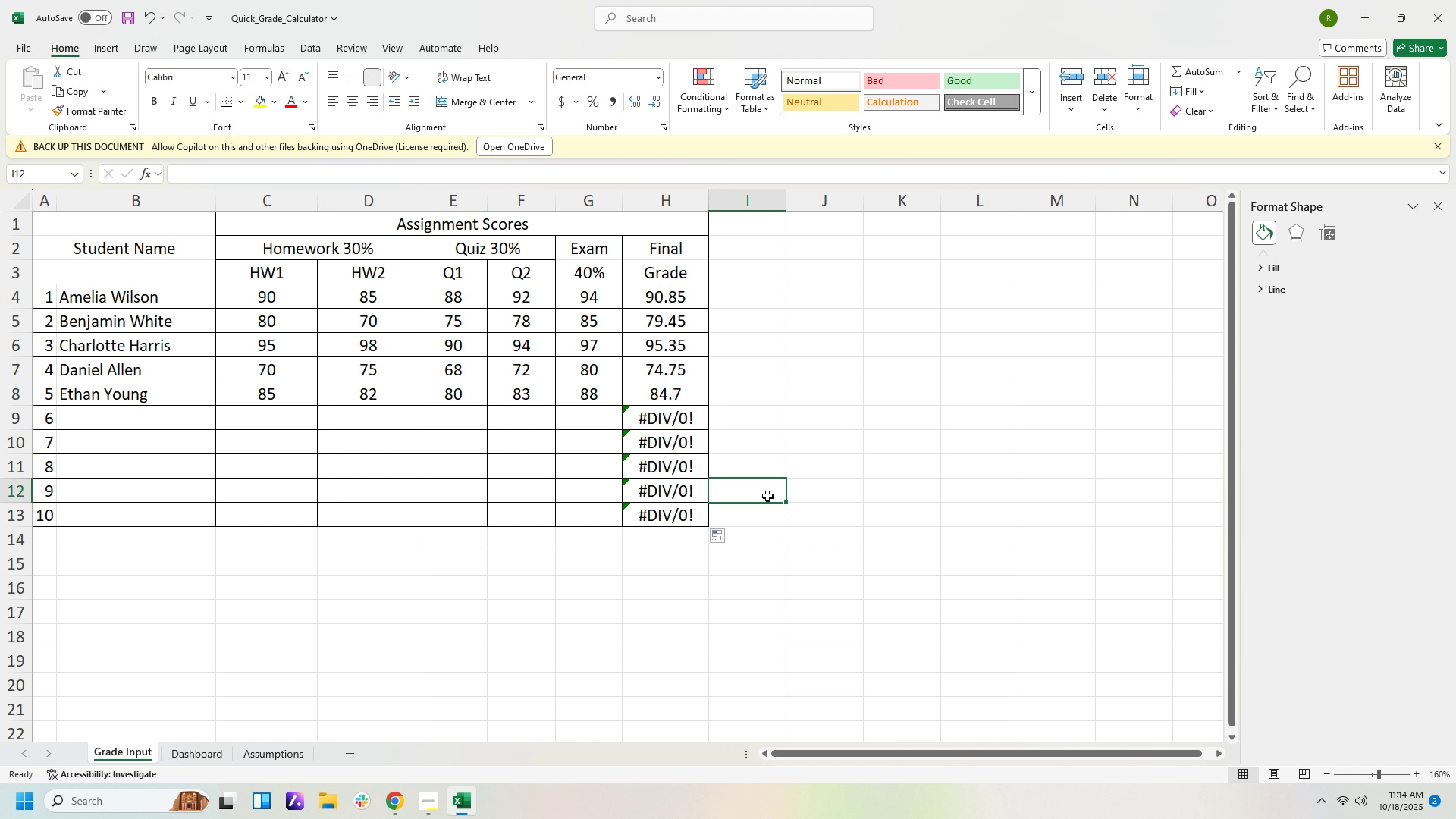 
wait(9.91)
 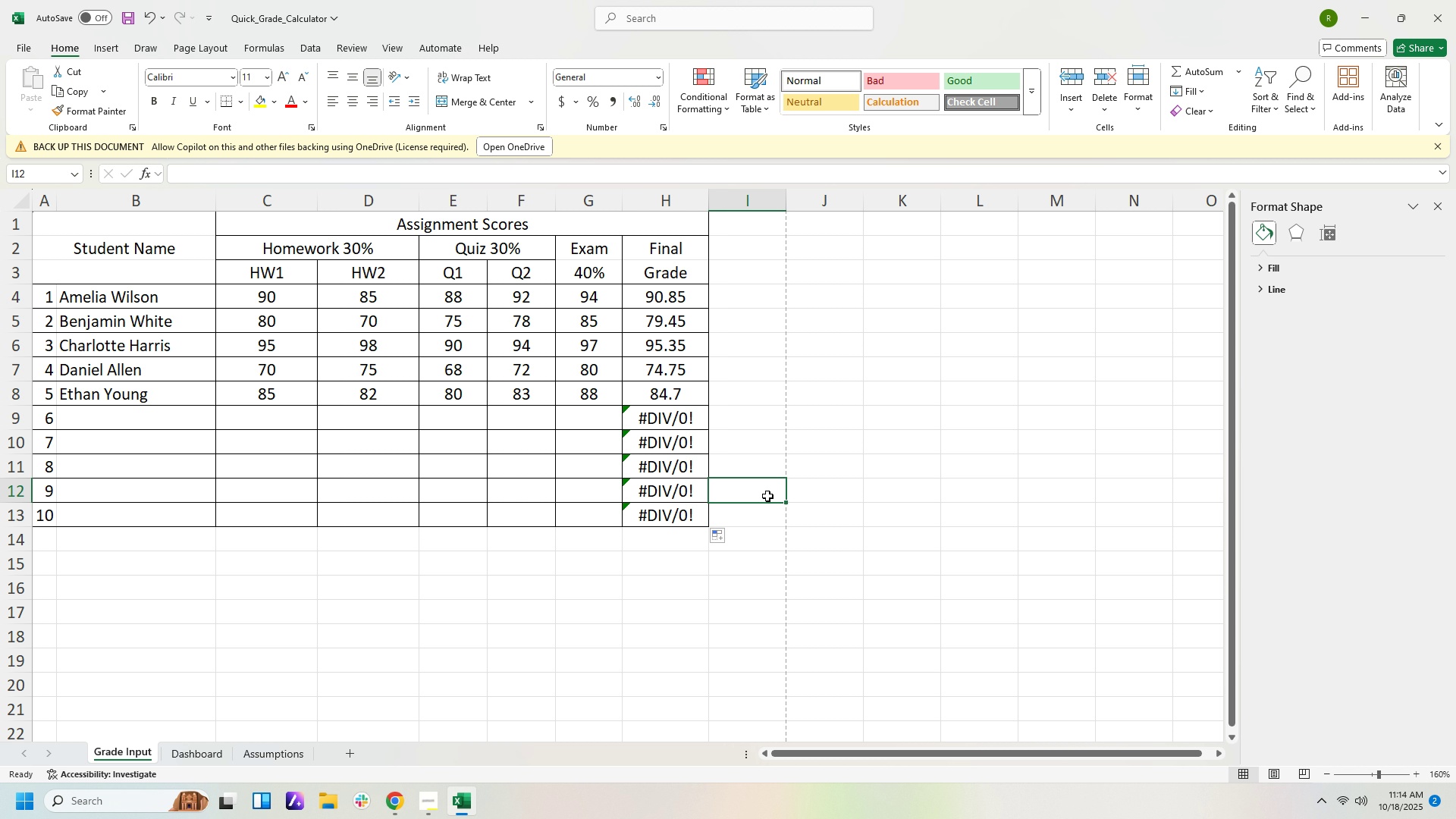 
left_click([682, 422])
 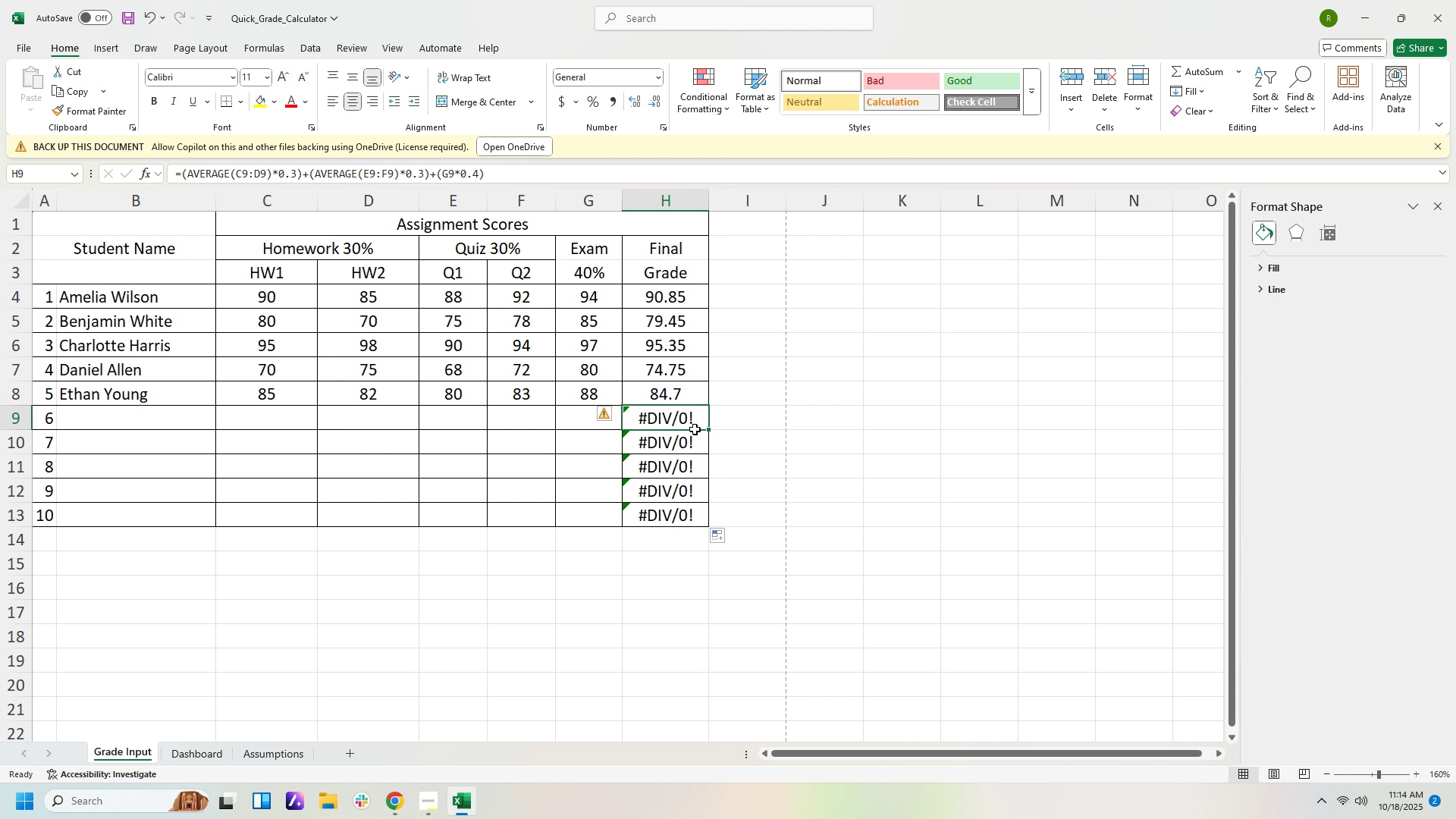 
key(Shift+ArrowDown)
 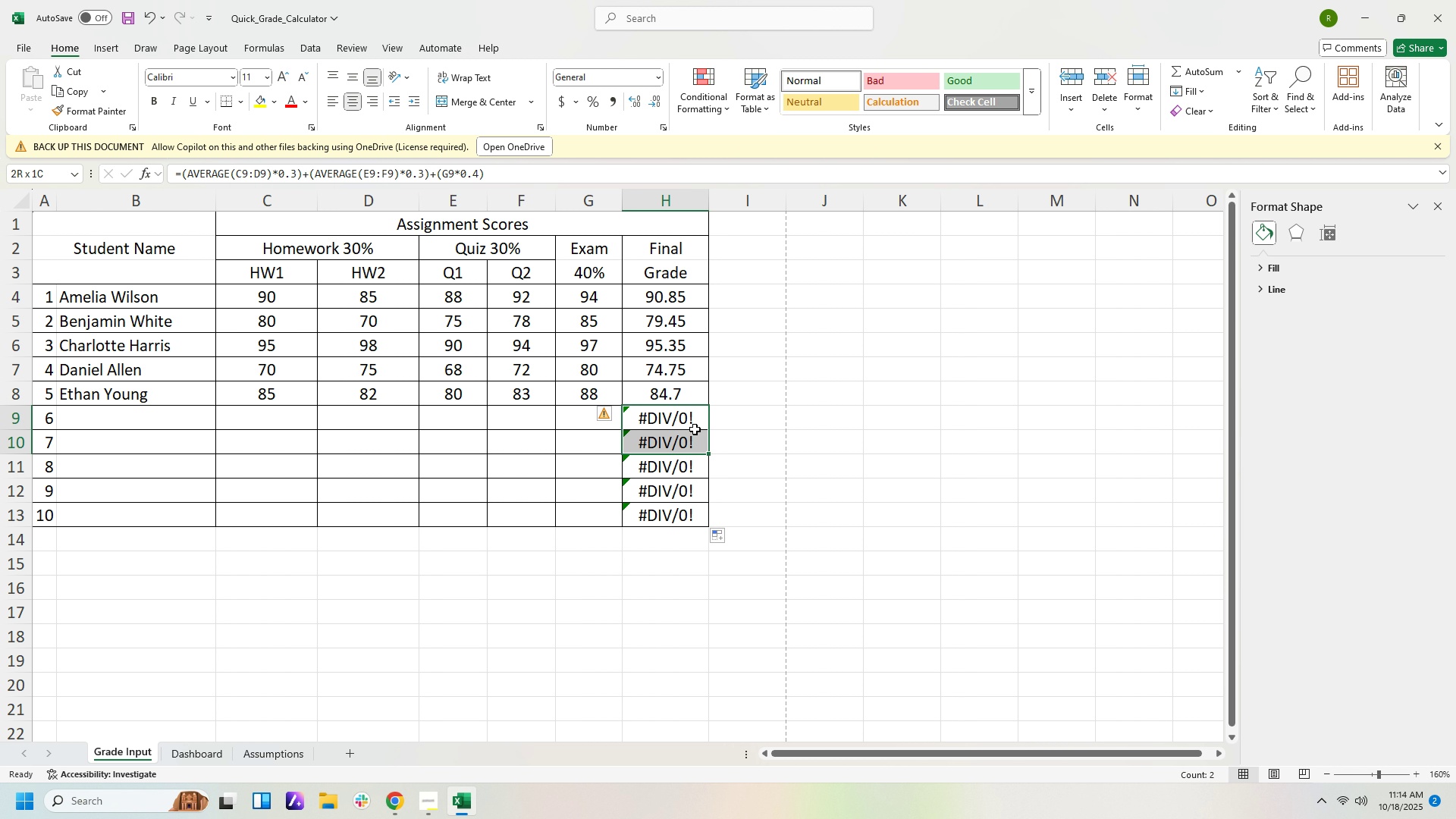 
key(Shift+ArrowDown)
 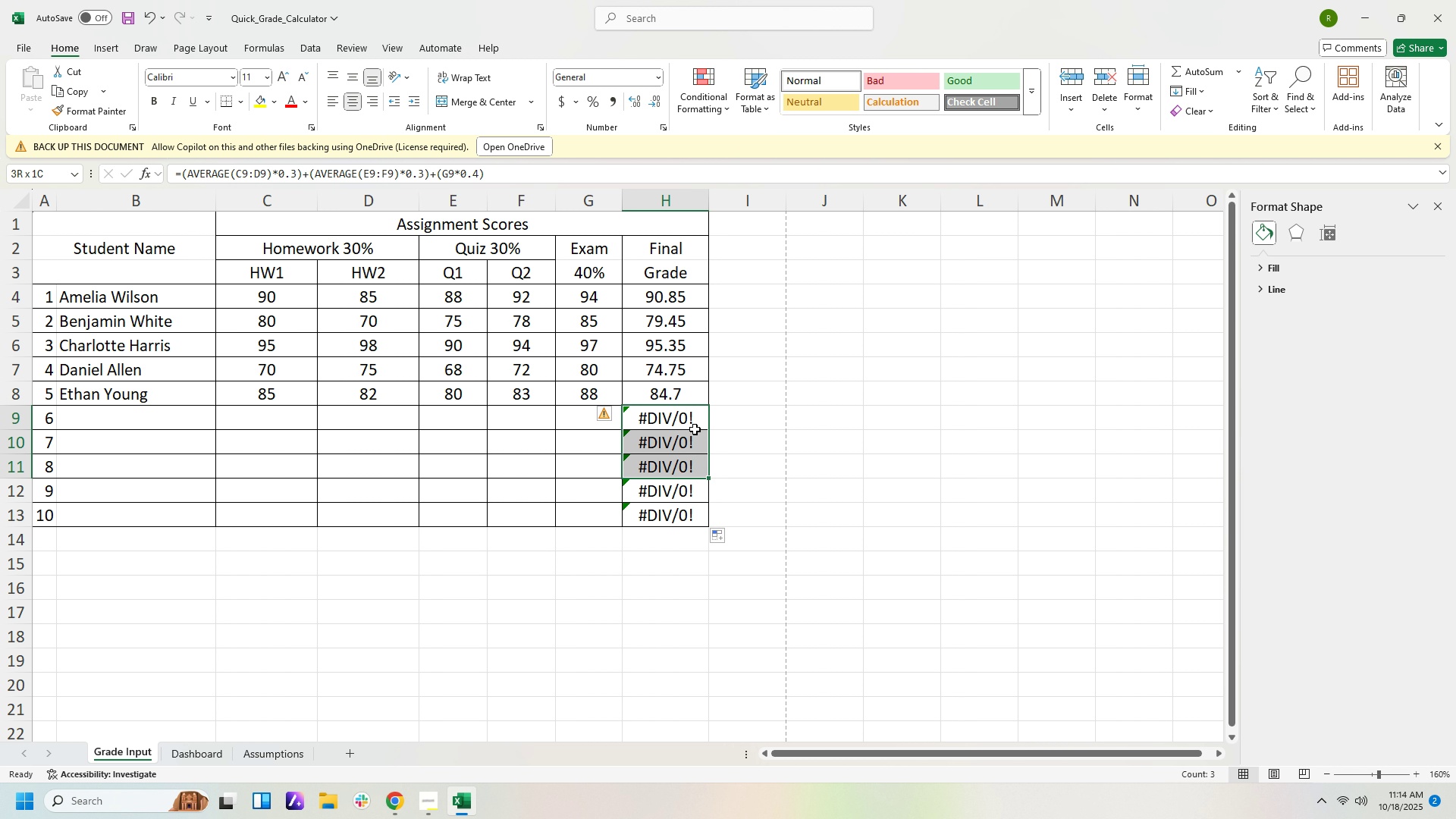 
key(Shift+ArrowDown)
 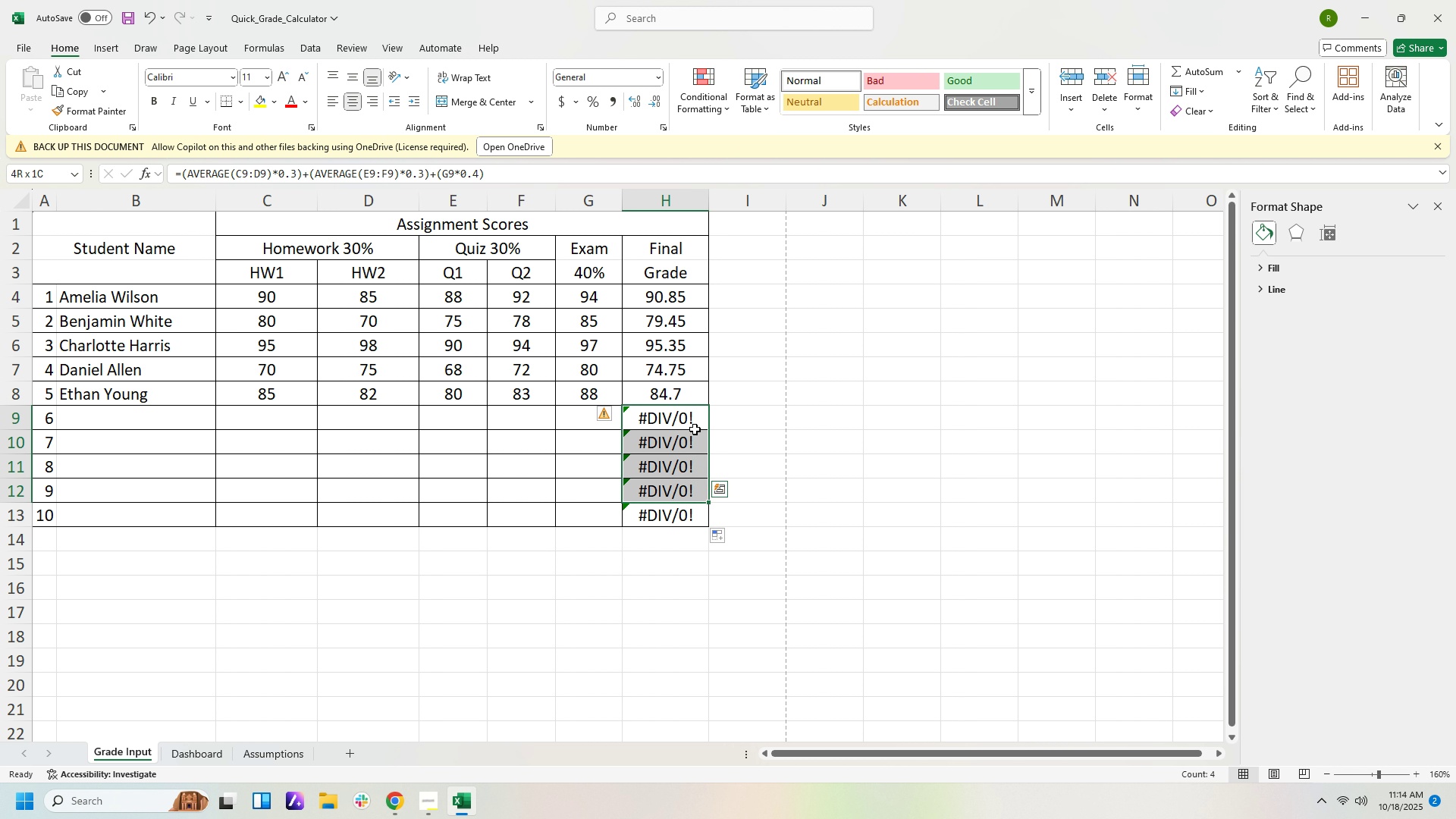 
key(Shift+ArrowDown)
 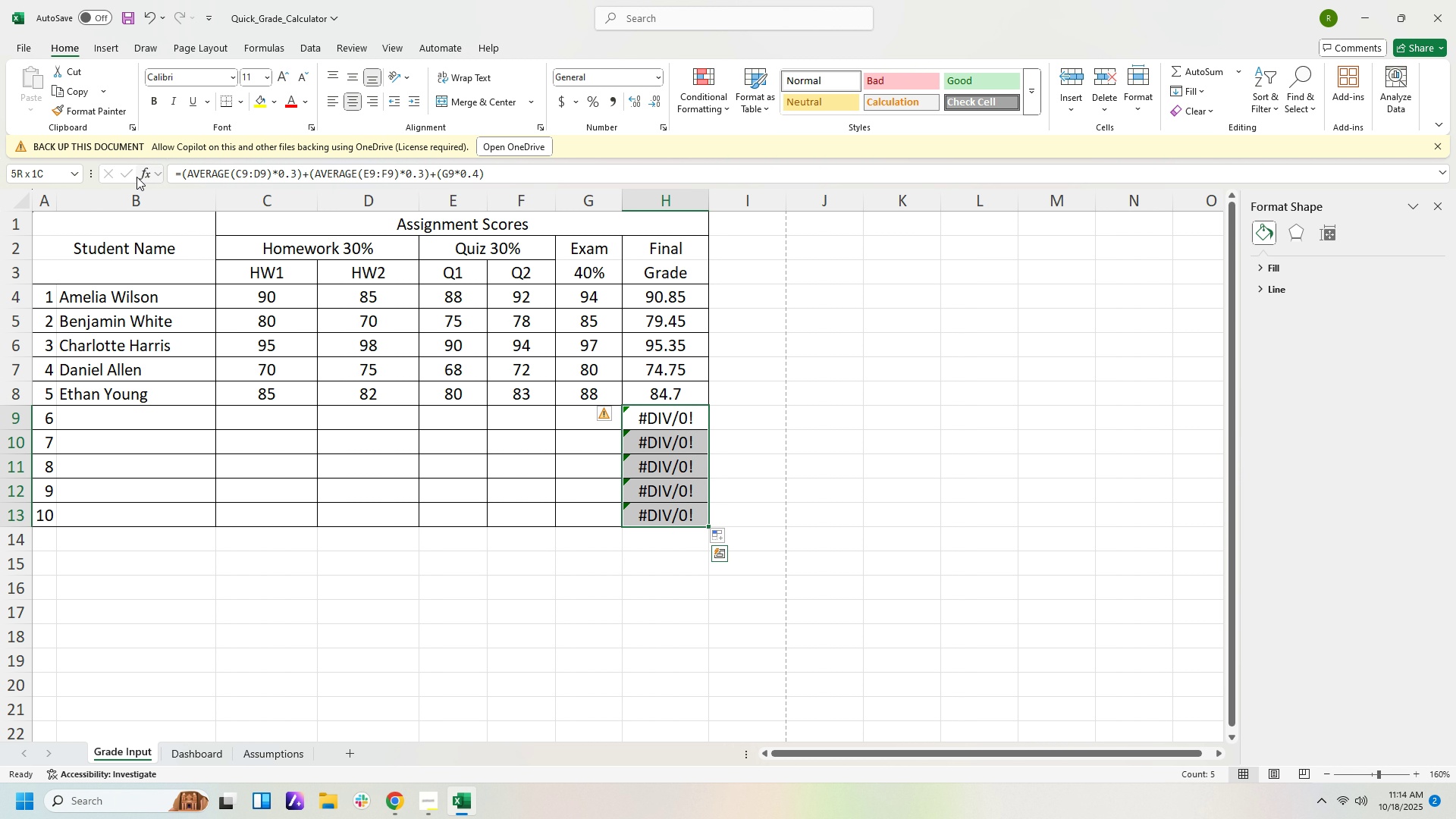 
left_click([151, 176])
 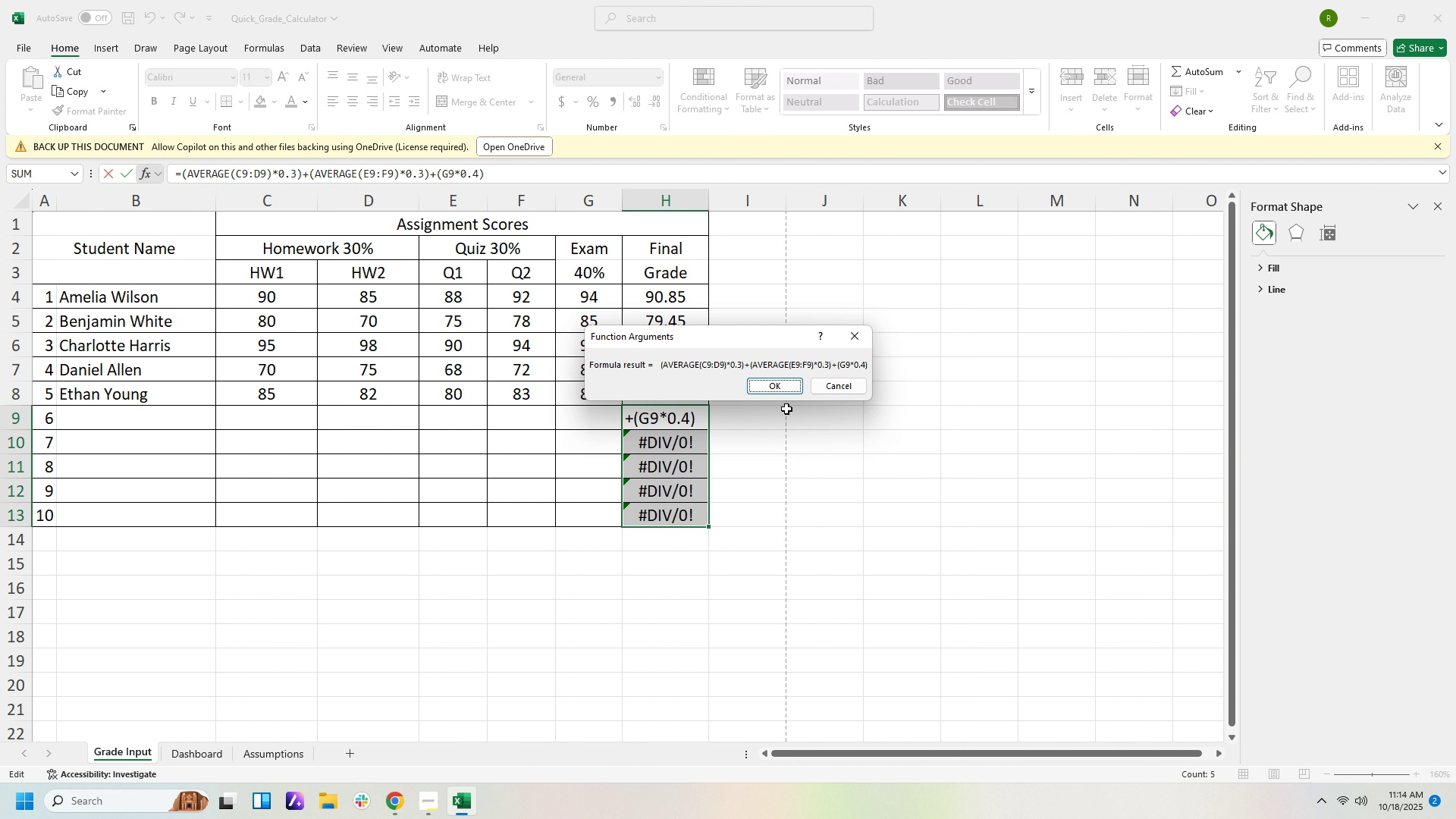 
left_click([789, 384])
 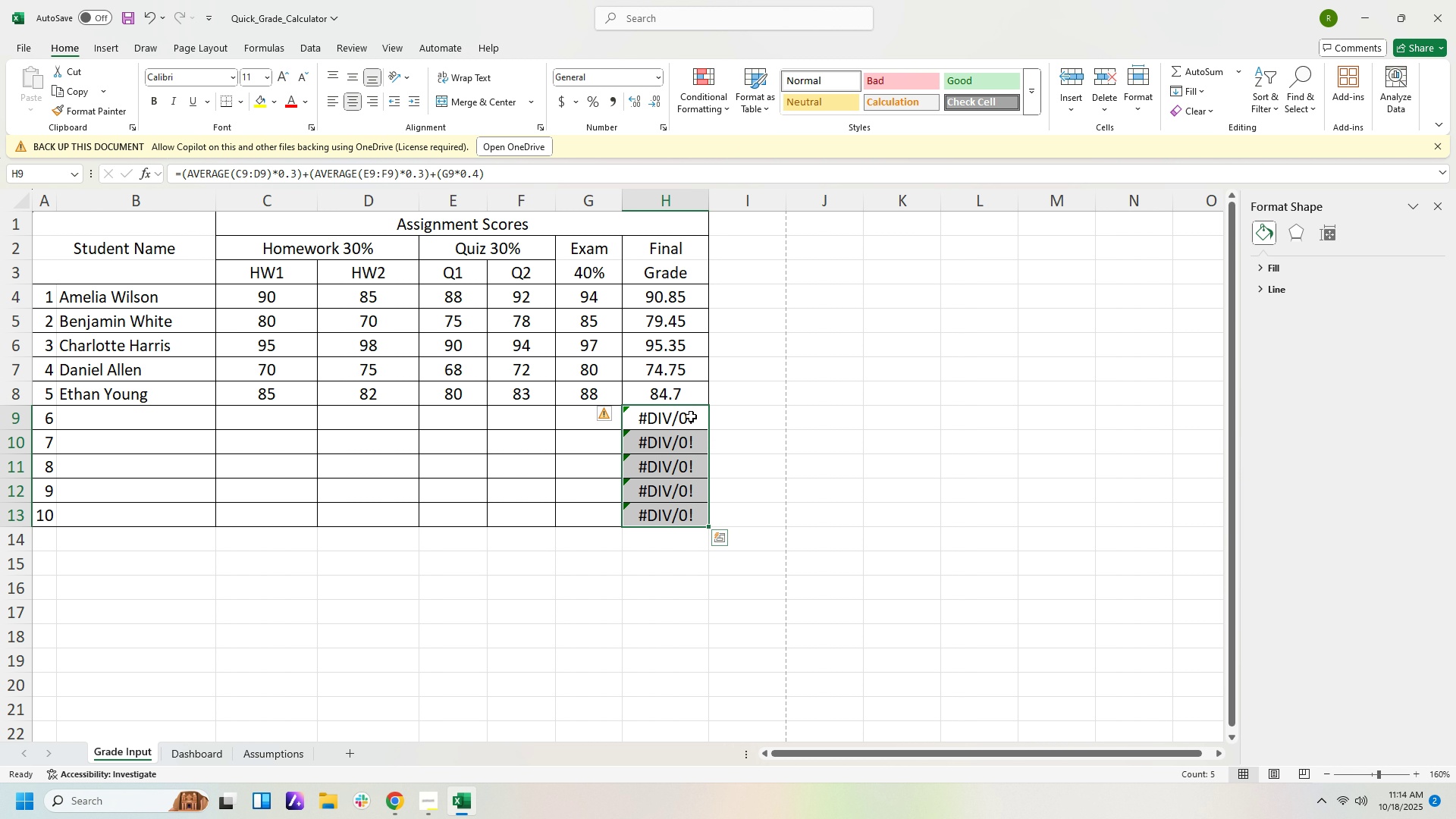 
wait(6.99)
 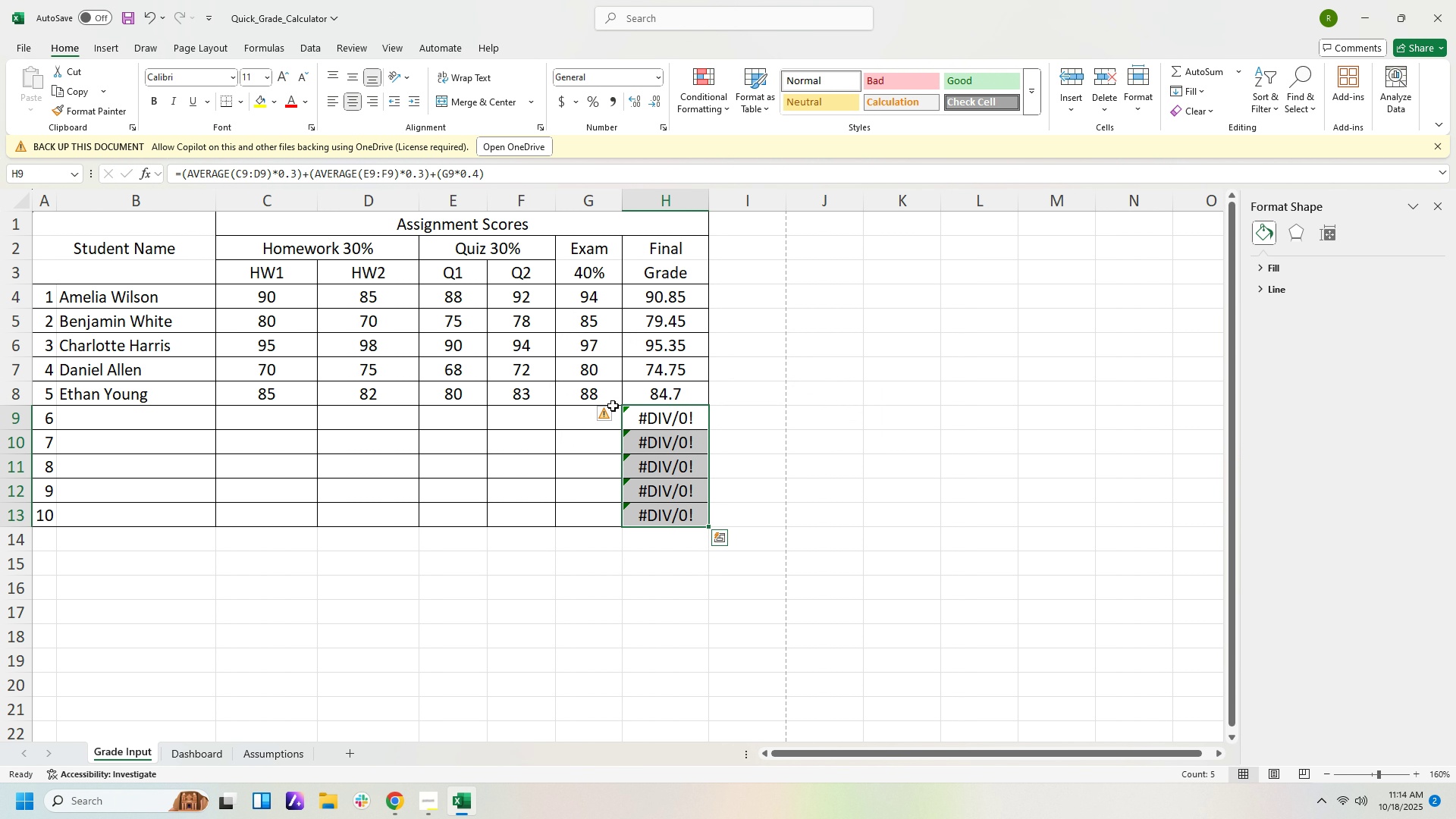 
left_click([828, 81])
 